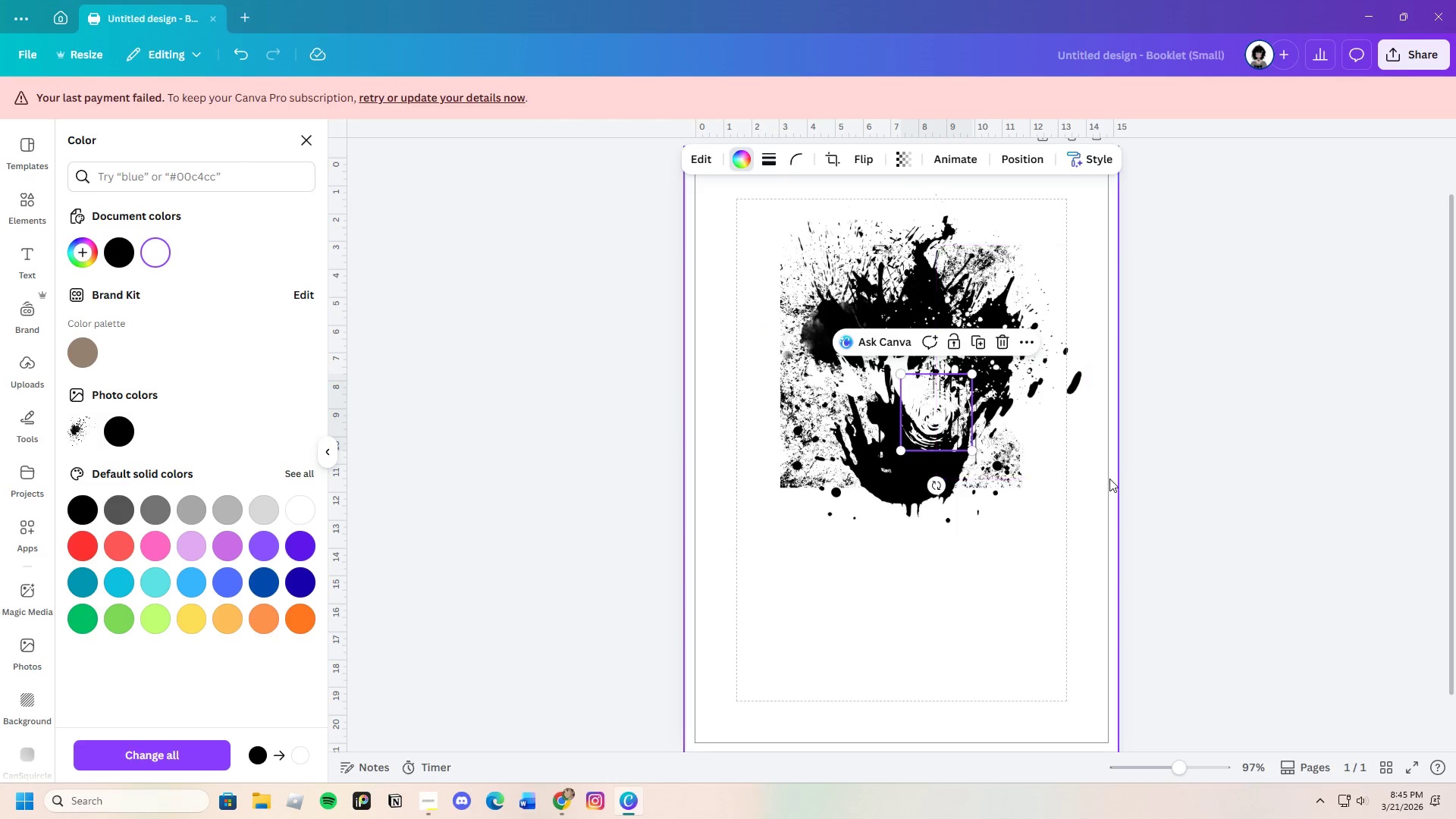 
left_click([1109, 479])
 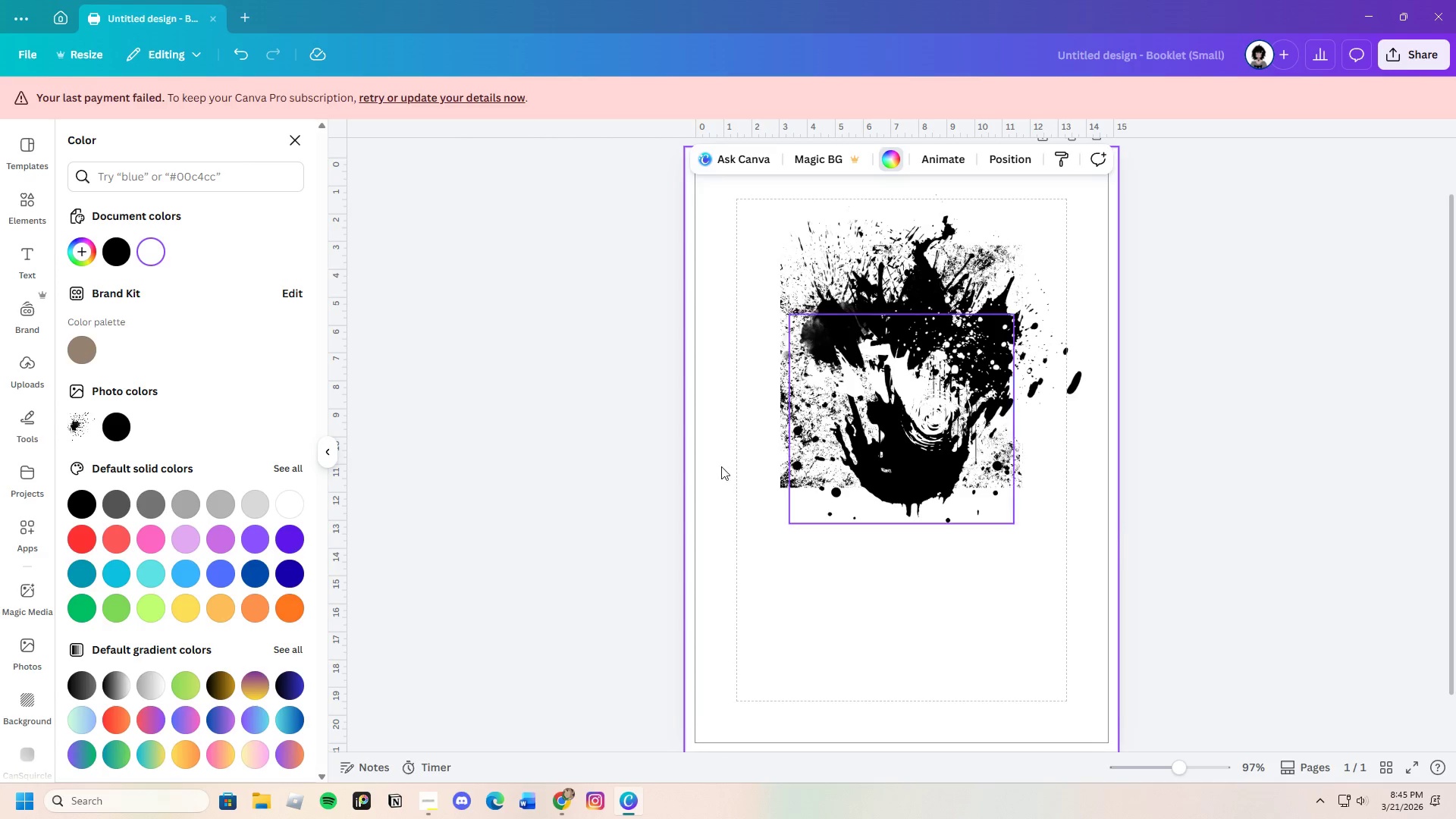 
wait(5.86)
 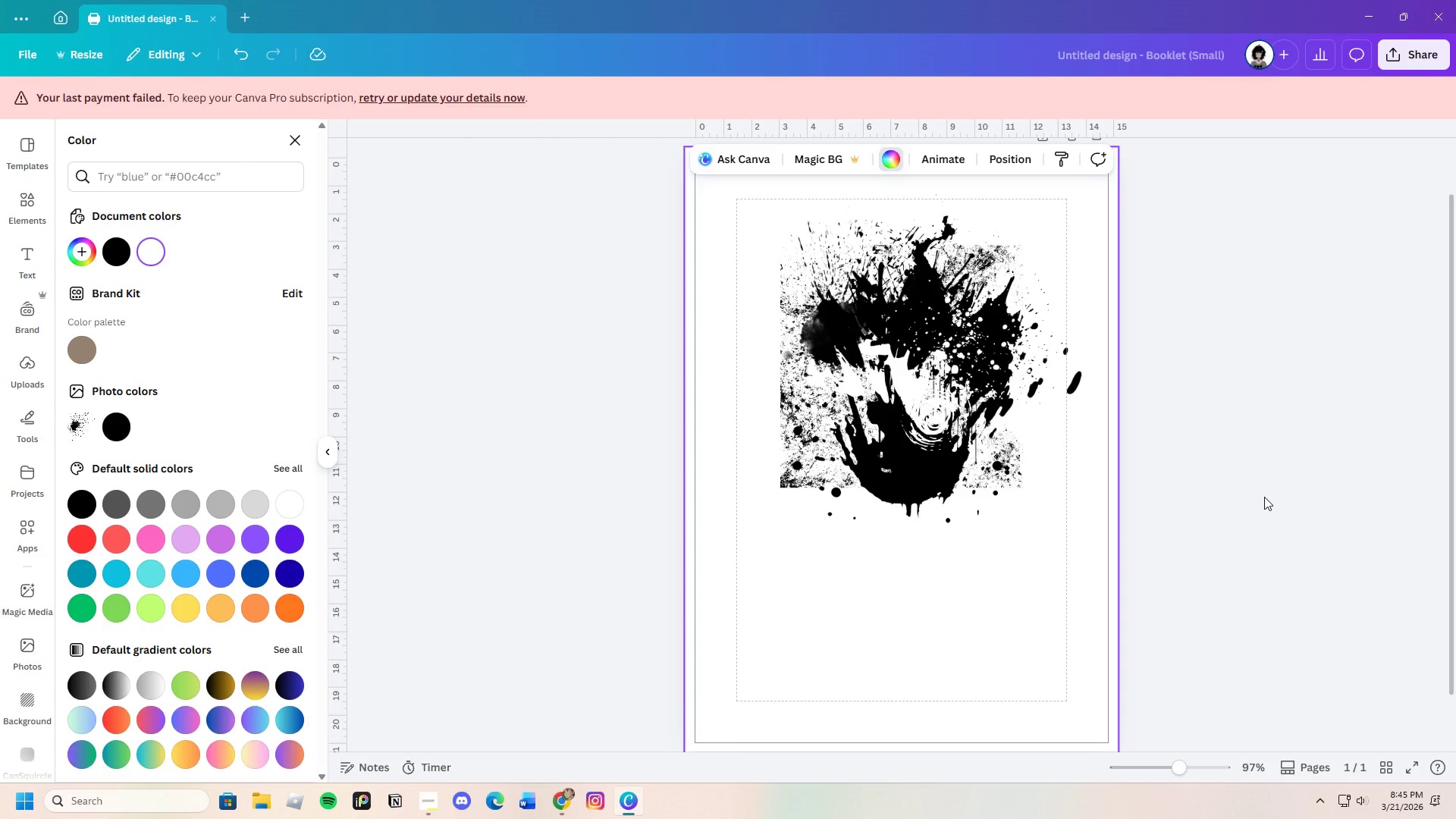 
left_click([294, 142])
 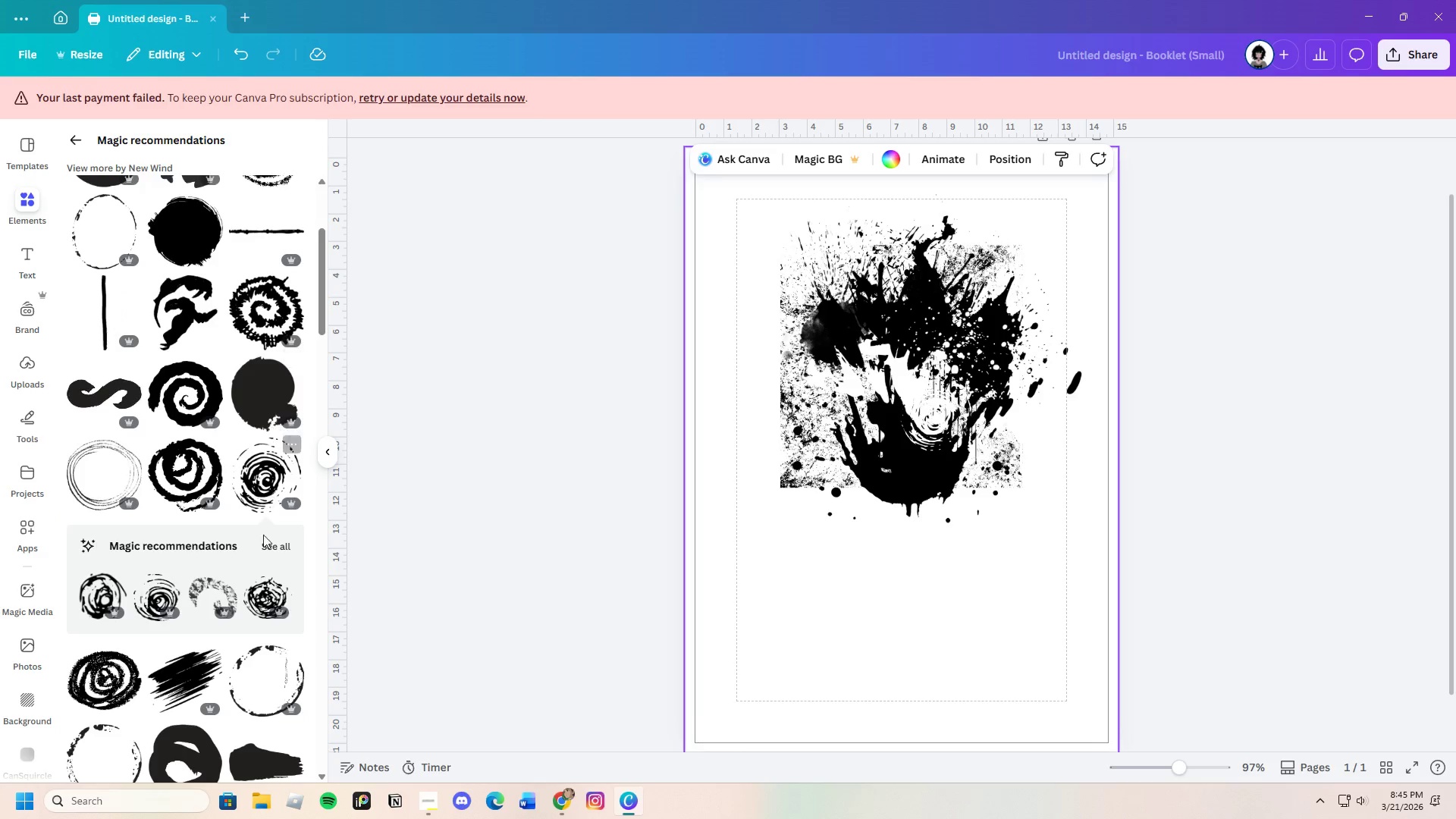 
scroll: coordinate [237, 598], scroll_direction: down, amount: 13.0
 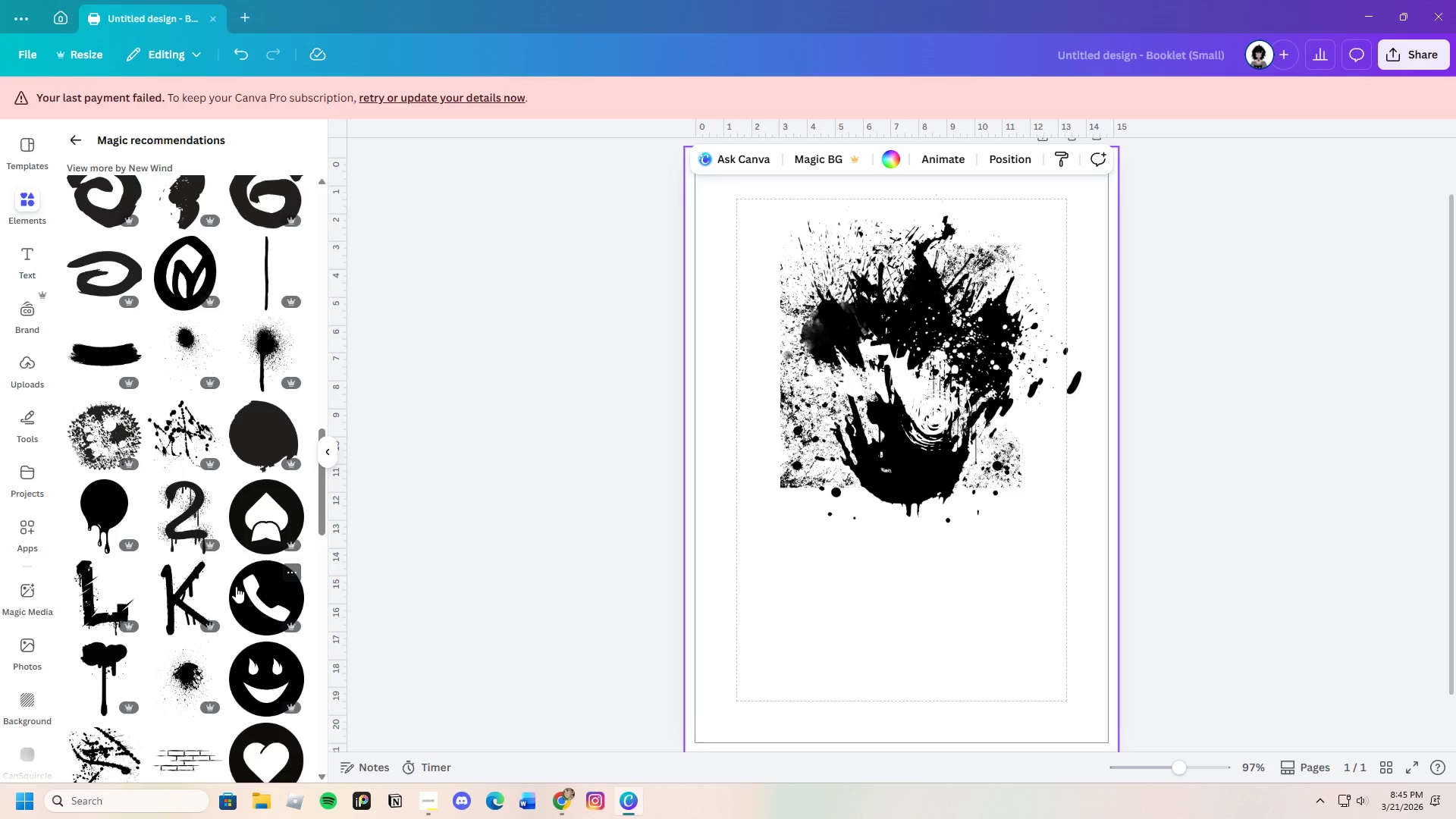 
scroll: coordinate [237, 588], scroll_direction: down, amount: 2.0
 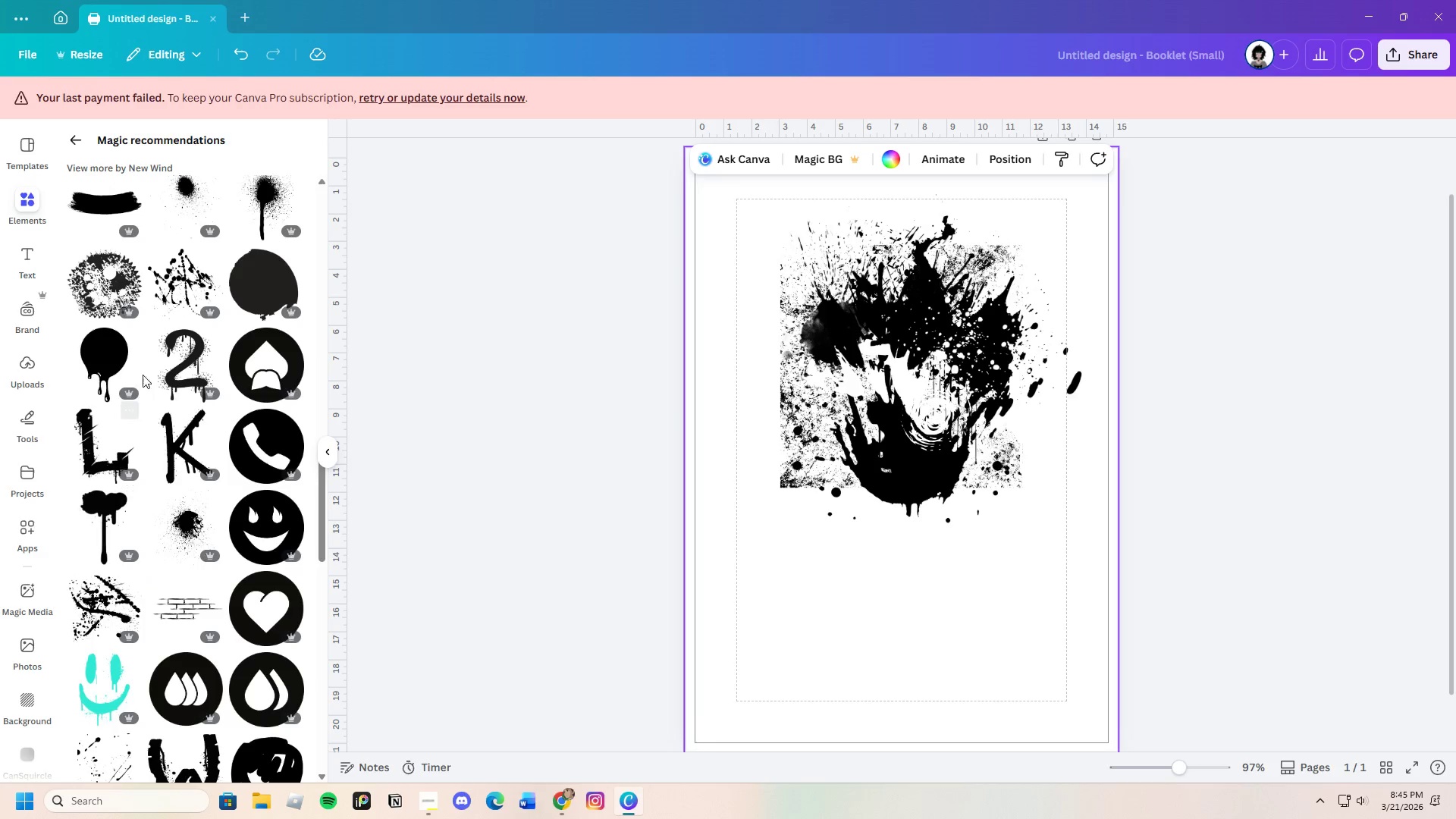 
left_click([66, 136])
 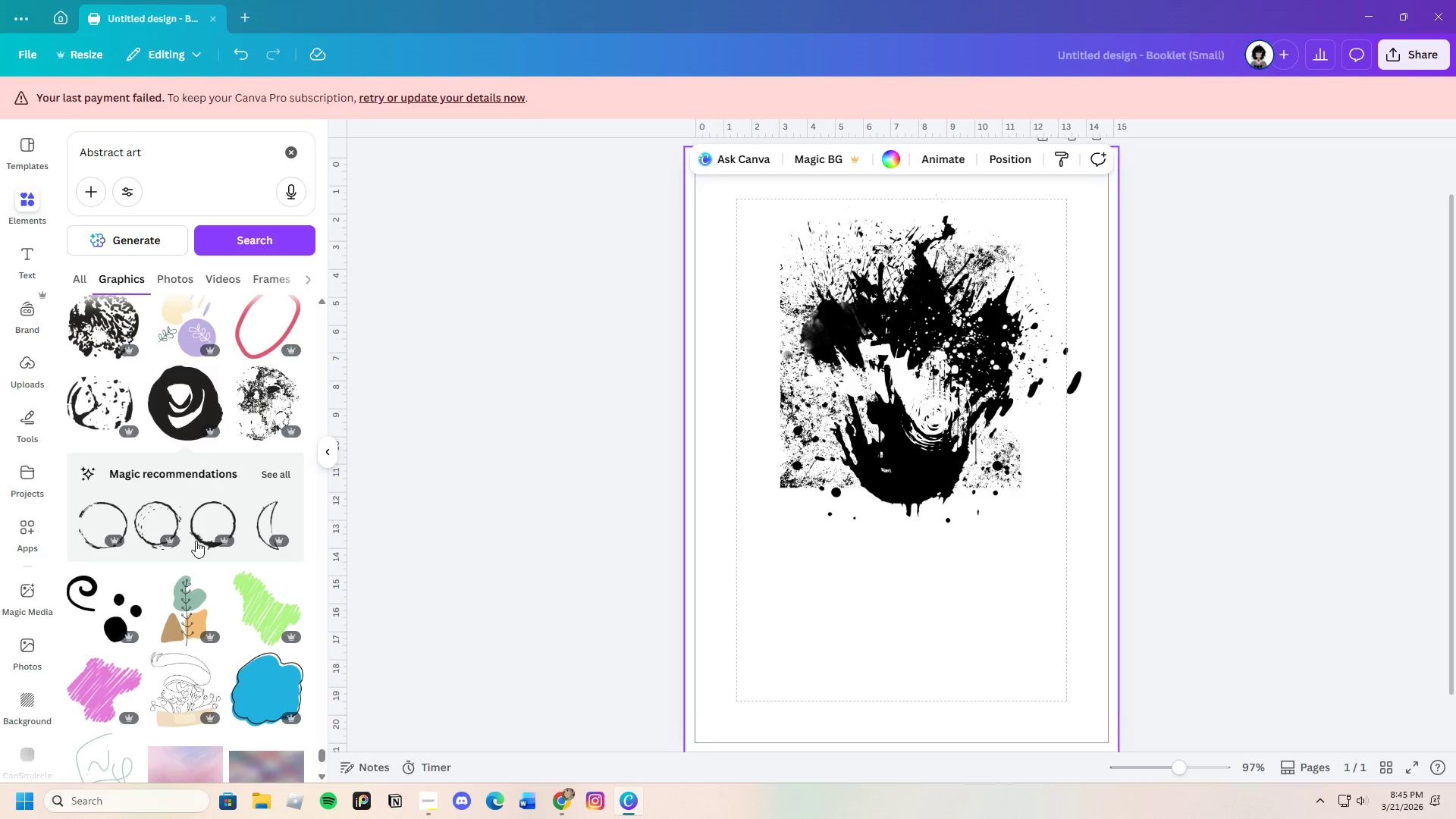 
scroll: coordinate [213, 616], scroll_direction: down, amount: 9.0
 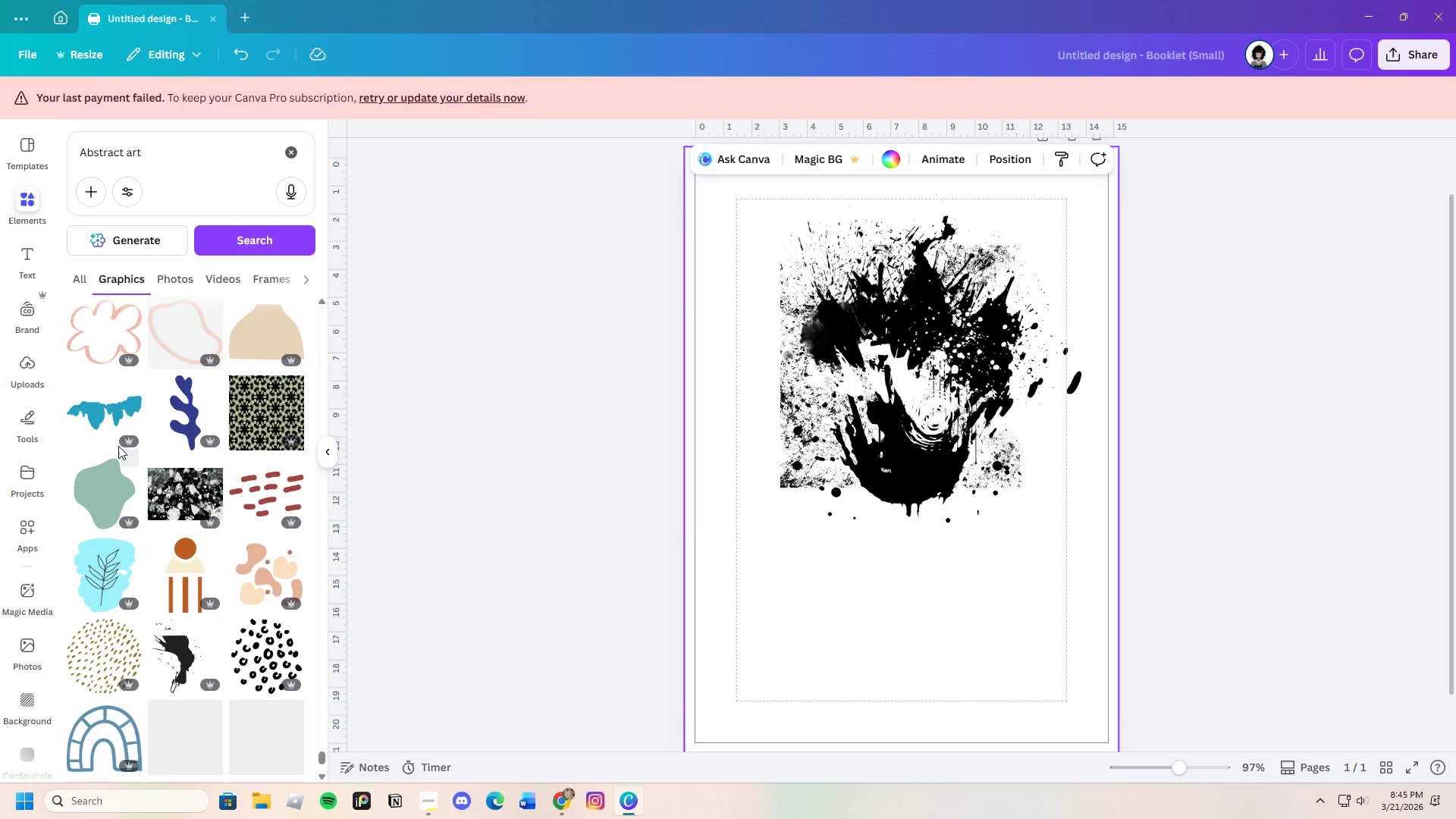 
left_click([93, 412])
 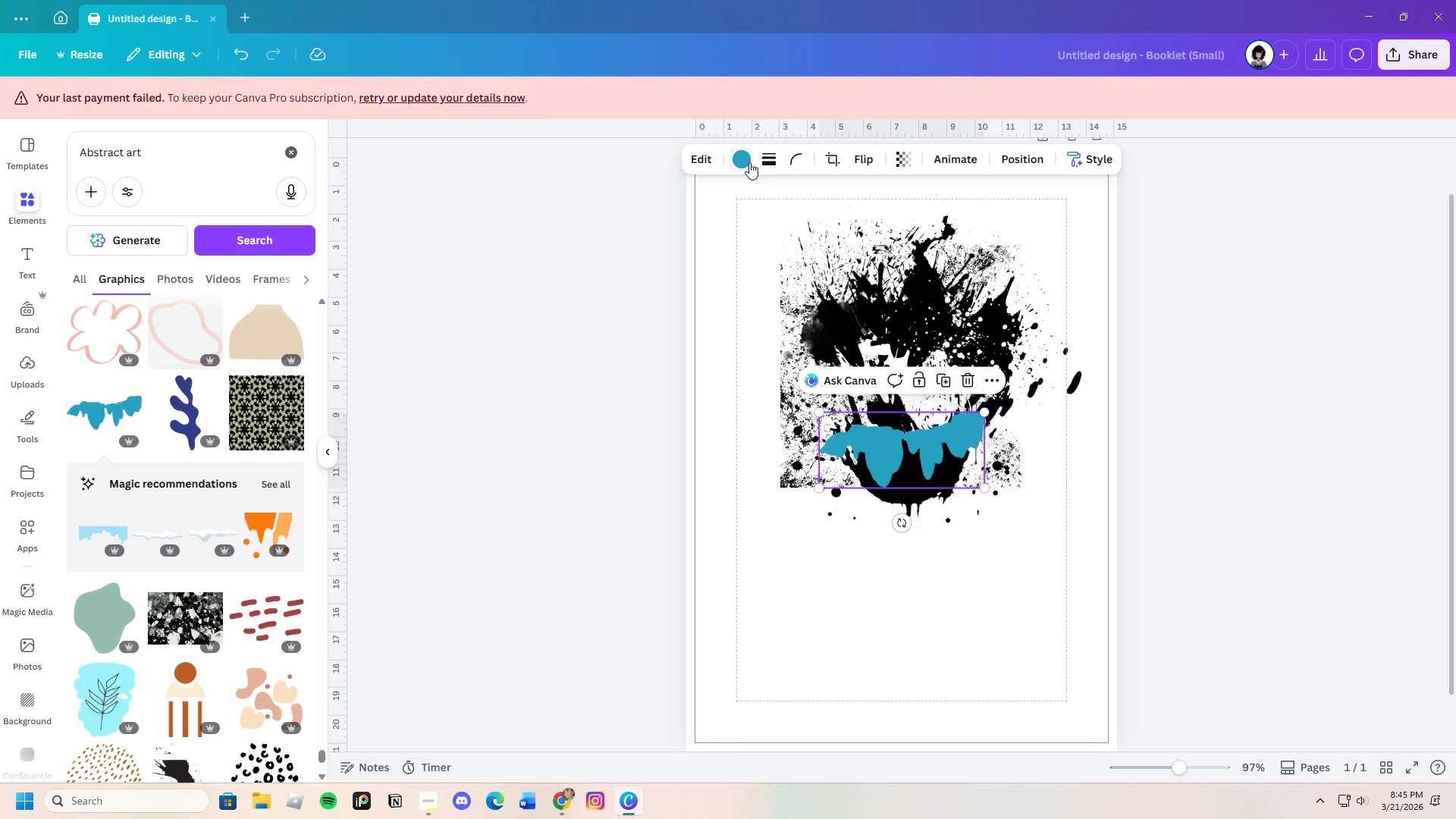 
left_click([748, 162])
 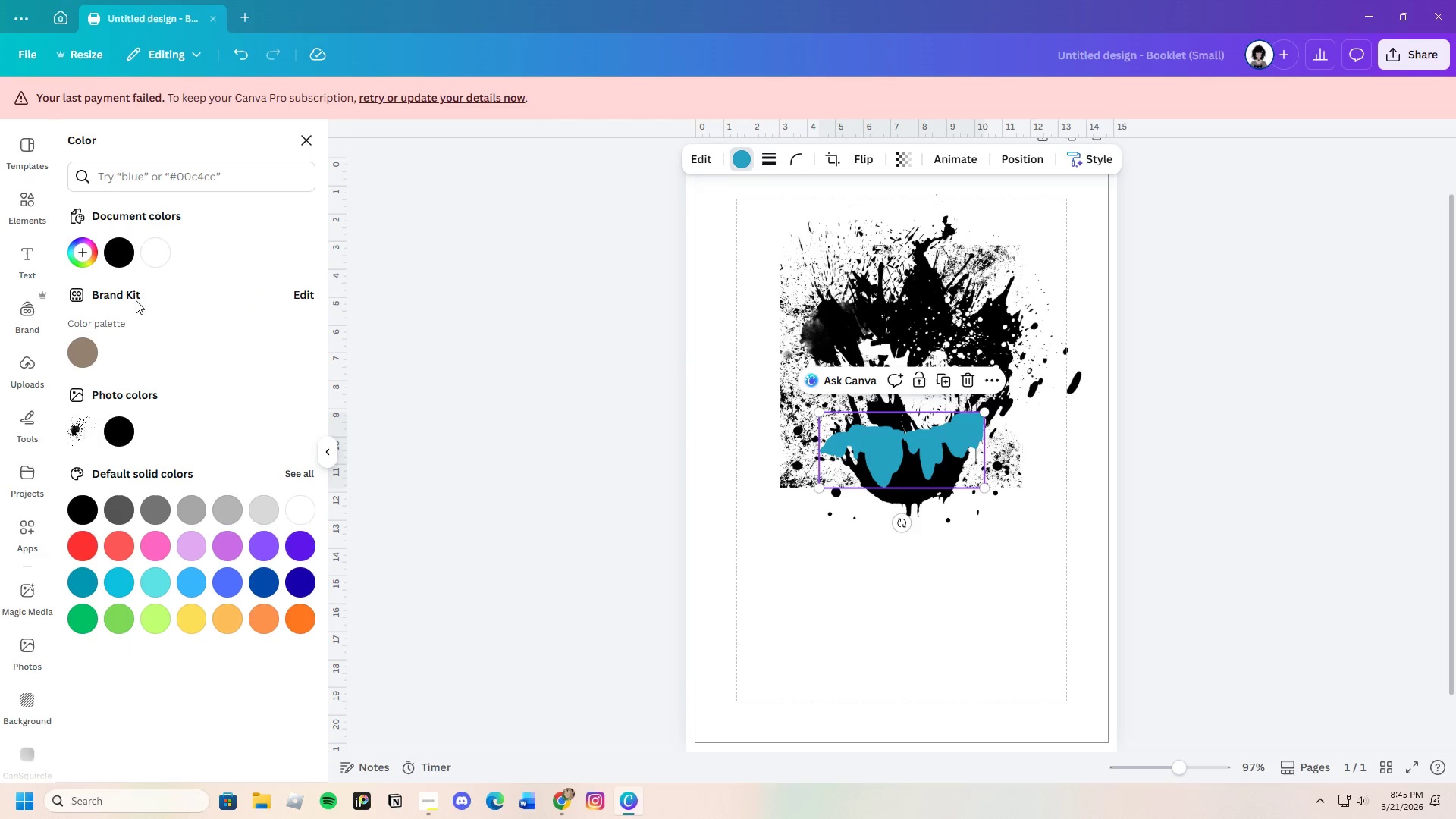 
left_click([128, 257])
 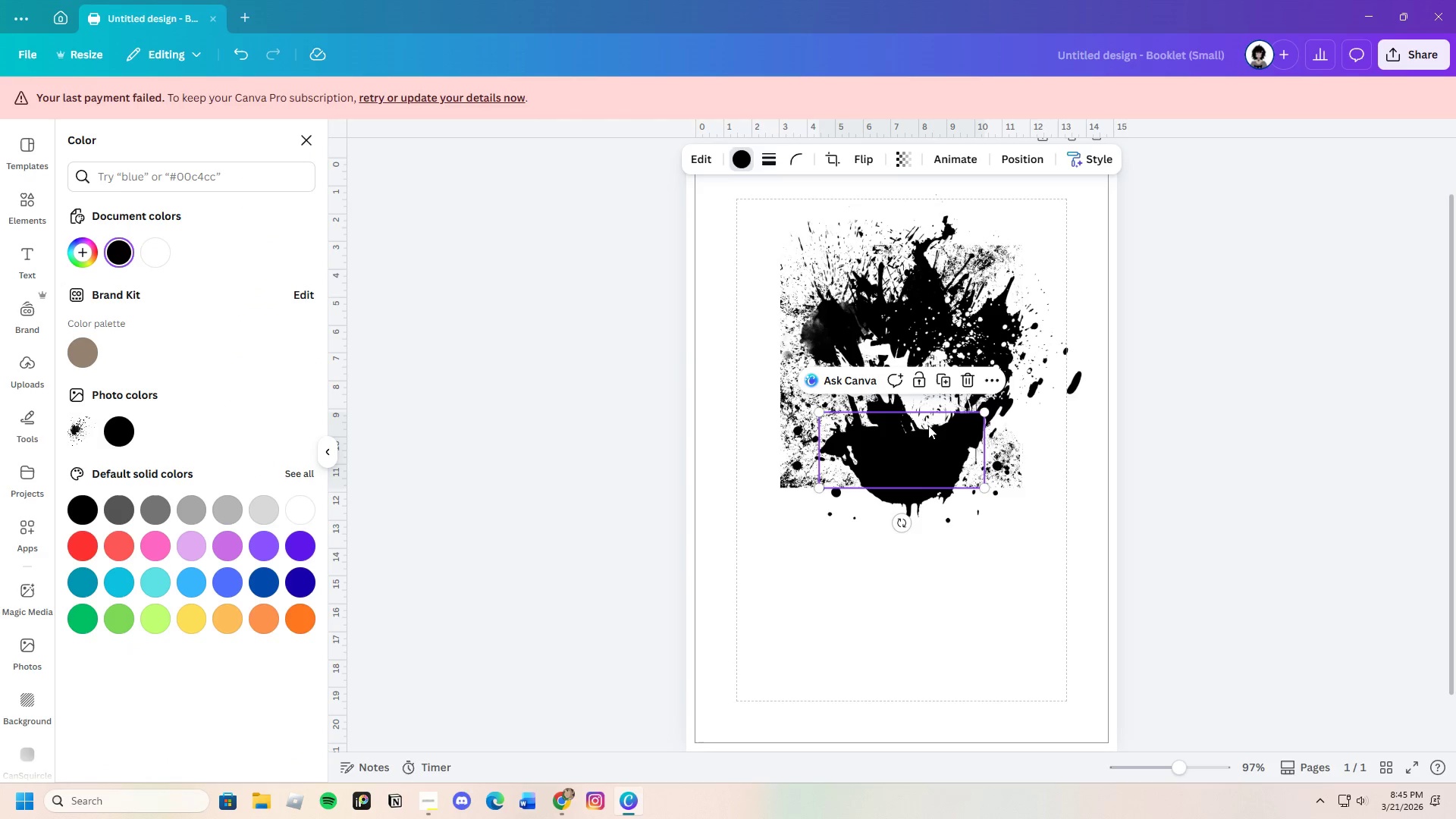 
left_click_drag(start_coordinate=[892, 445], to_coordinate=[912, 510])
 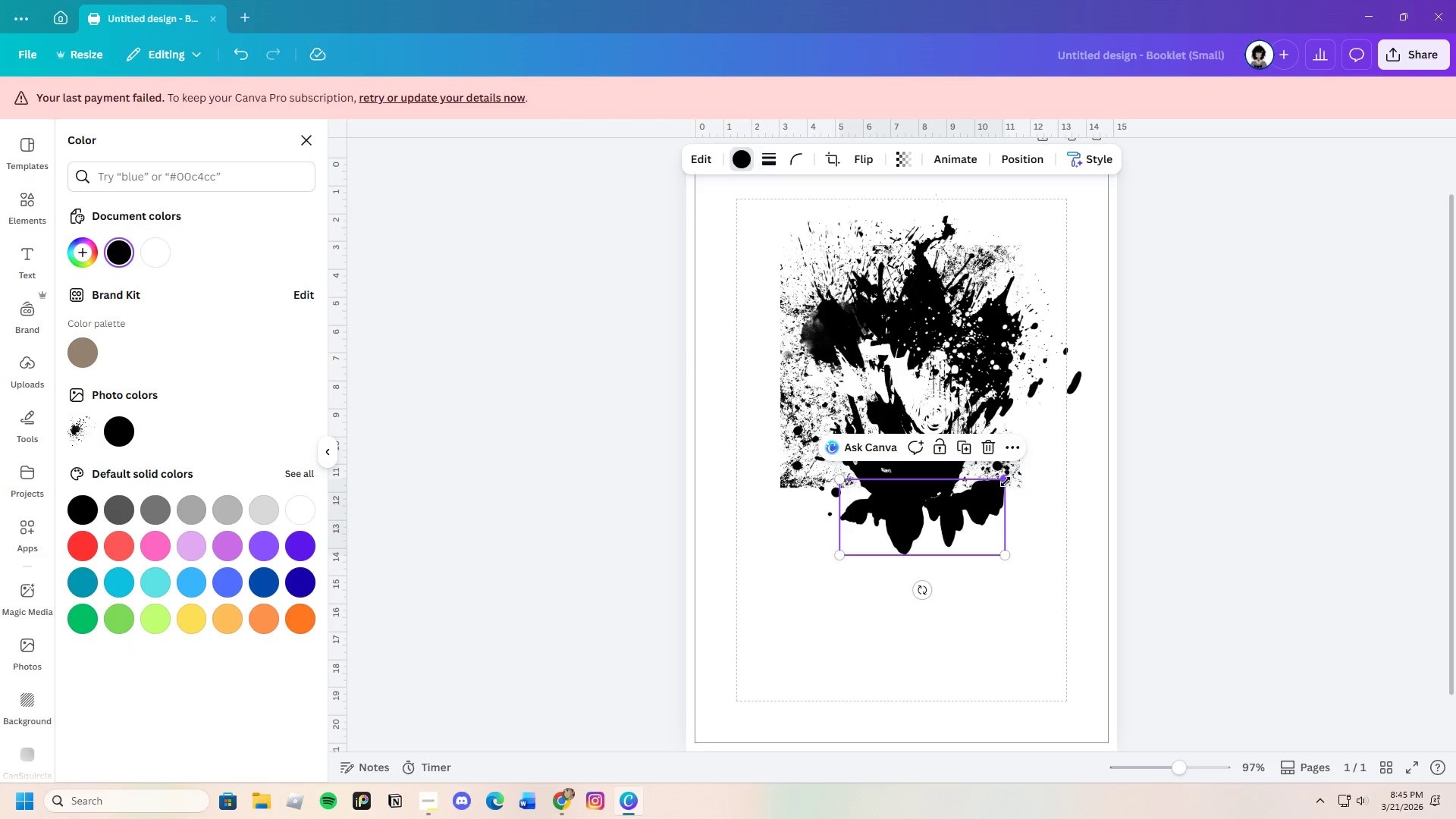 
left_click_drag(start_coordinate=[1006, 482], to_coordinate=[951, 513])
 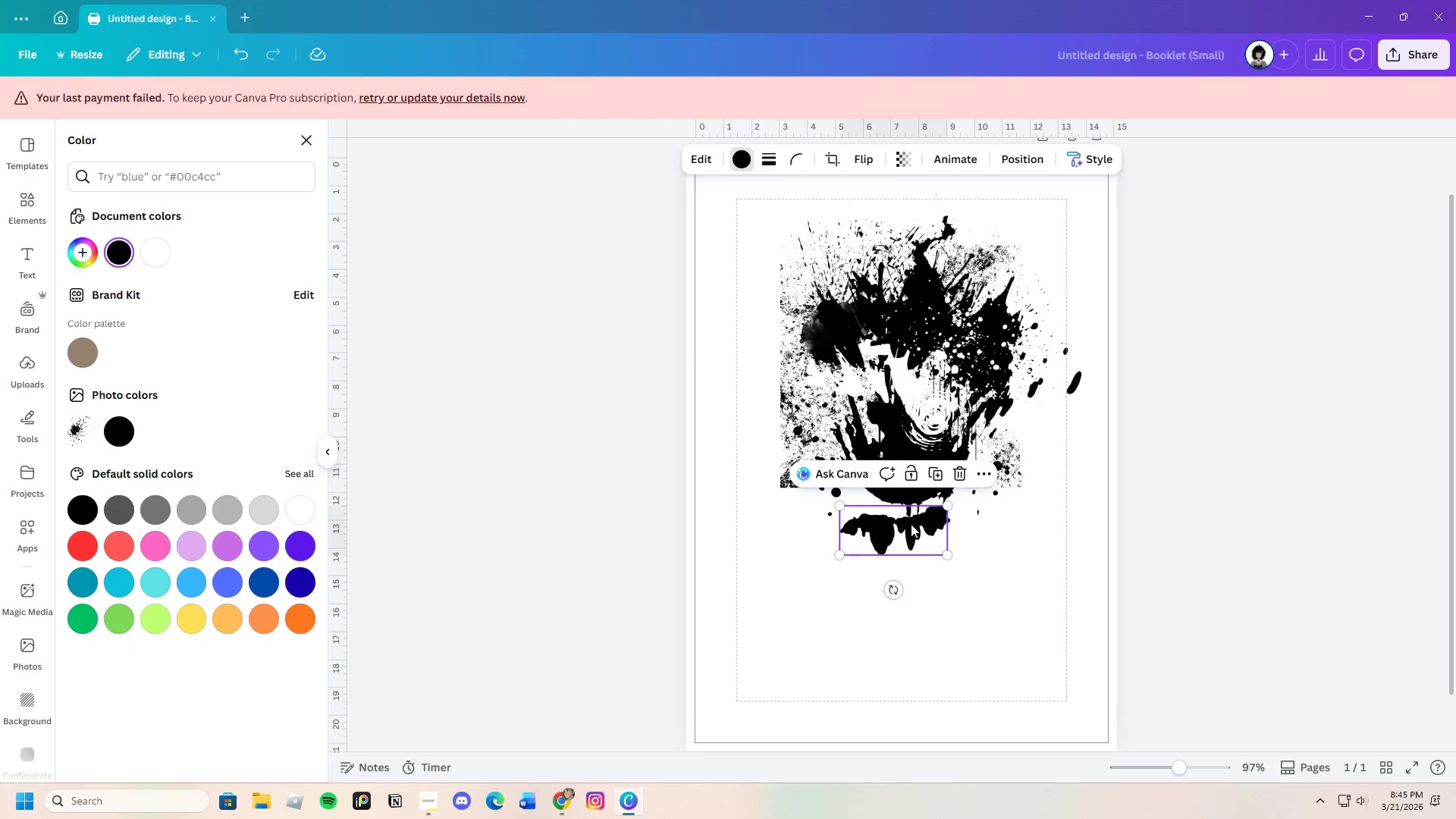 
left_click_drag(start_coordinate=[911, 527], to_coordinate=[922, 511])
 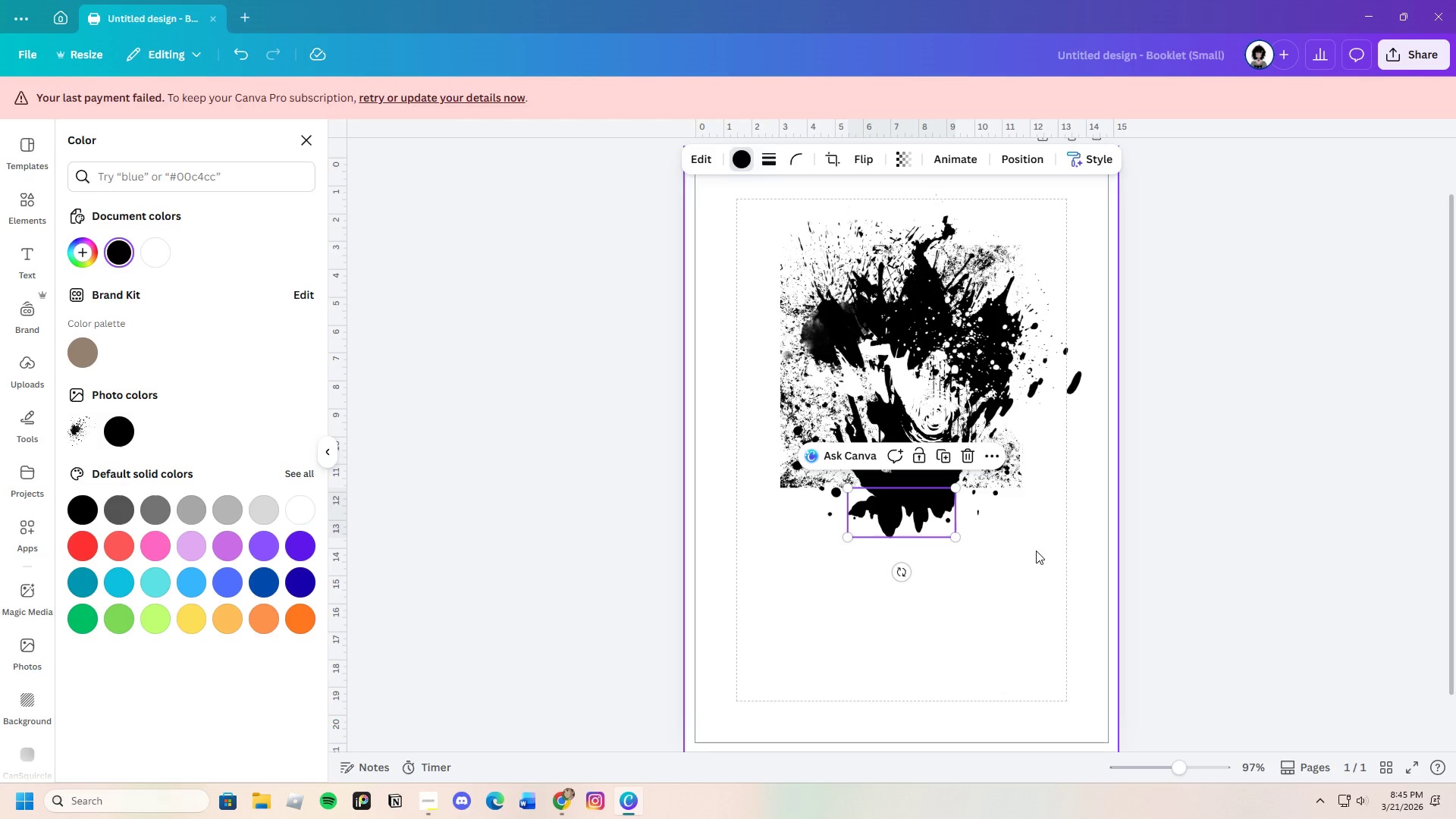 
left_click([1036, 551])
 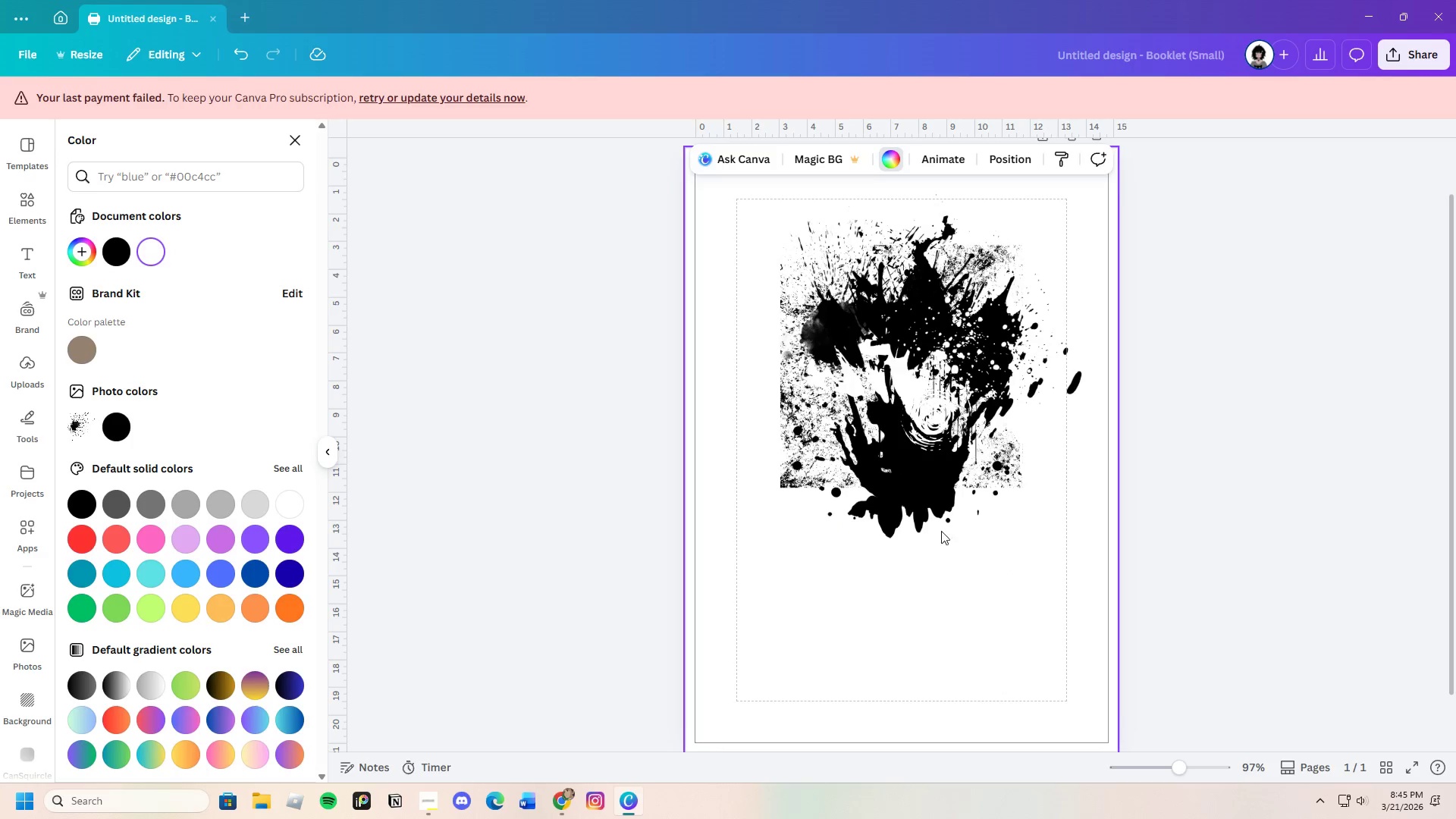 
left_click([910, 521])
 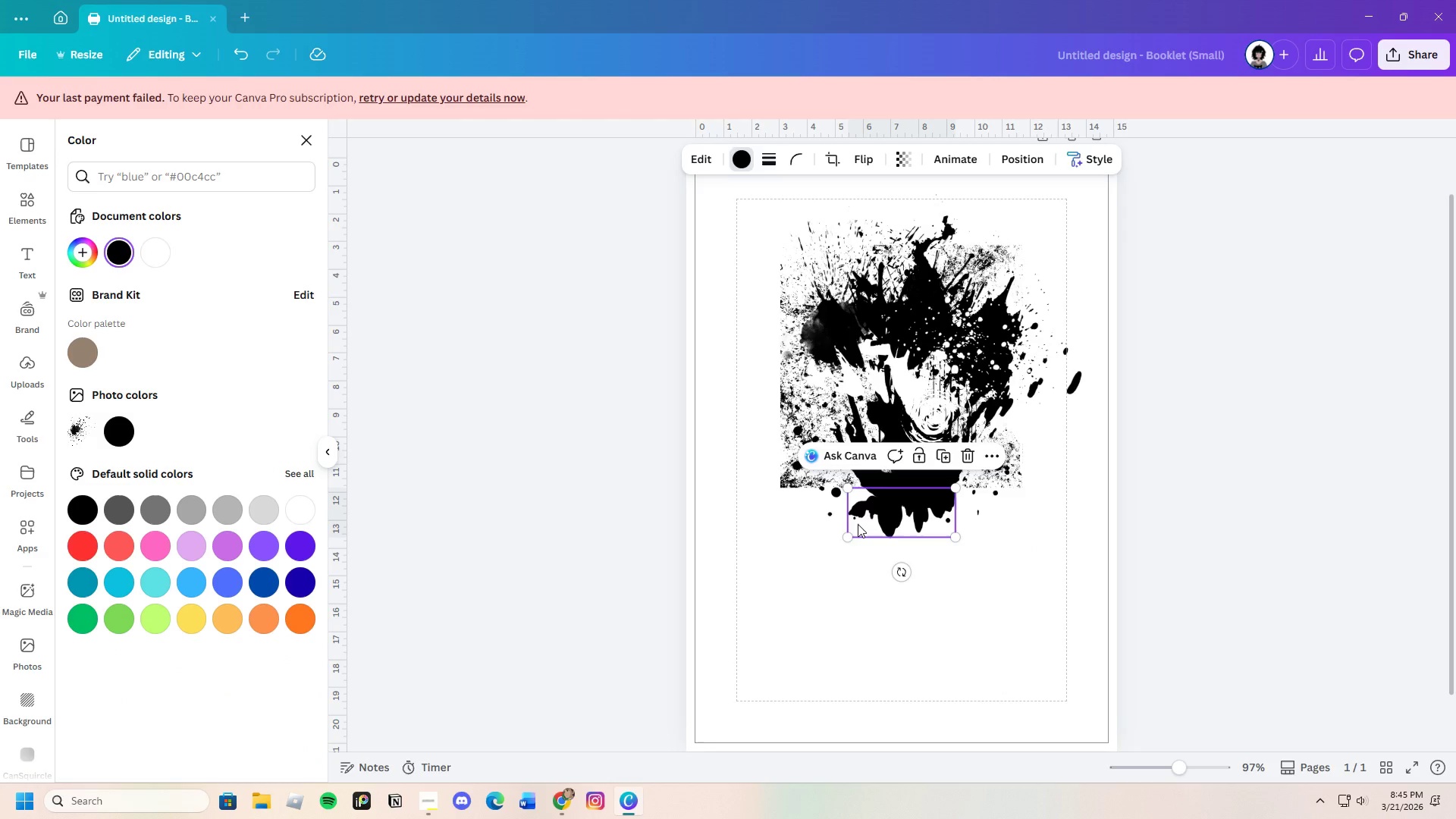 
left_click_drag(start_coordinate=[868, 522], to_coordinate=[878, 526])
 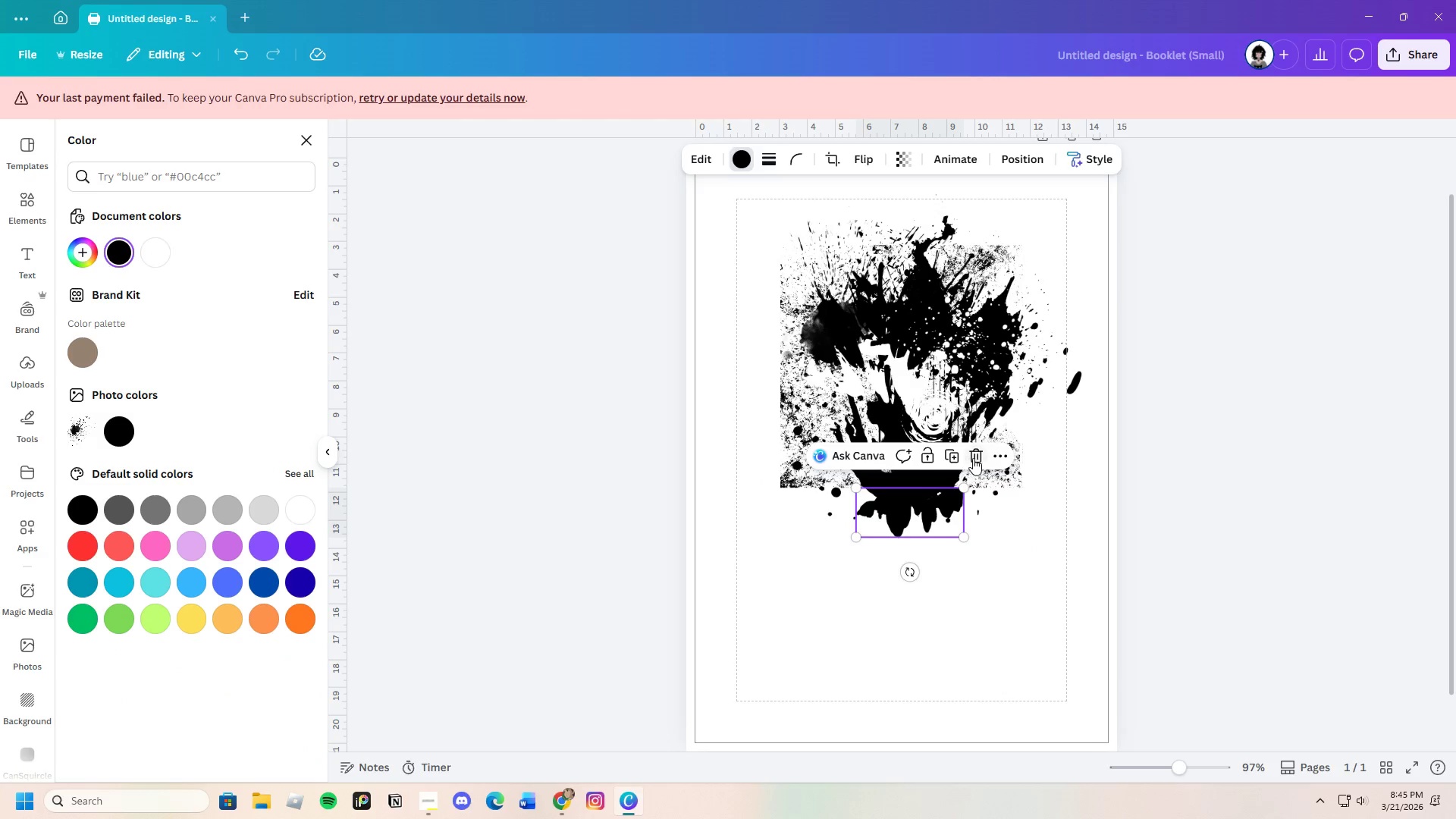 
left_click([975, 458])
 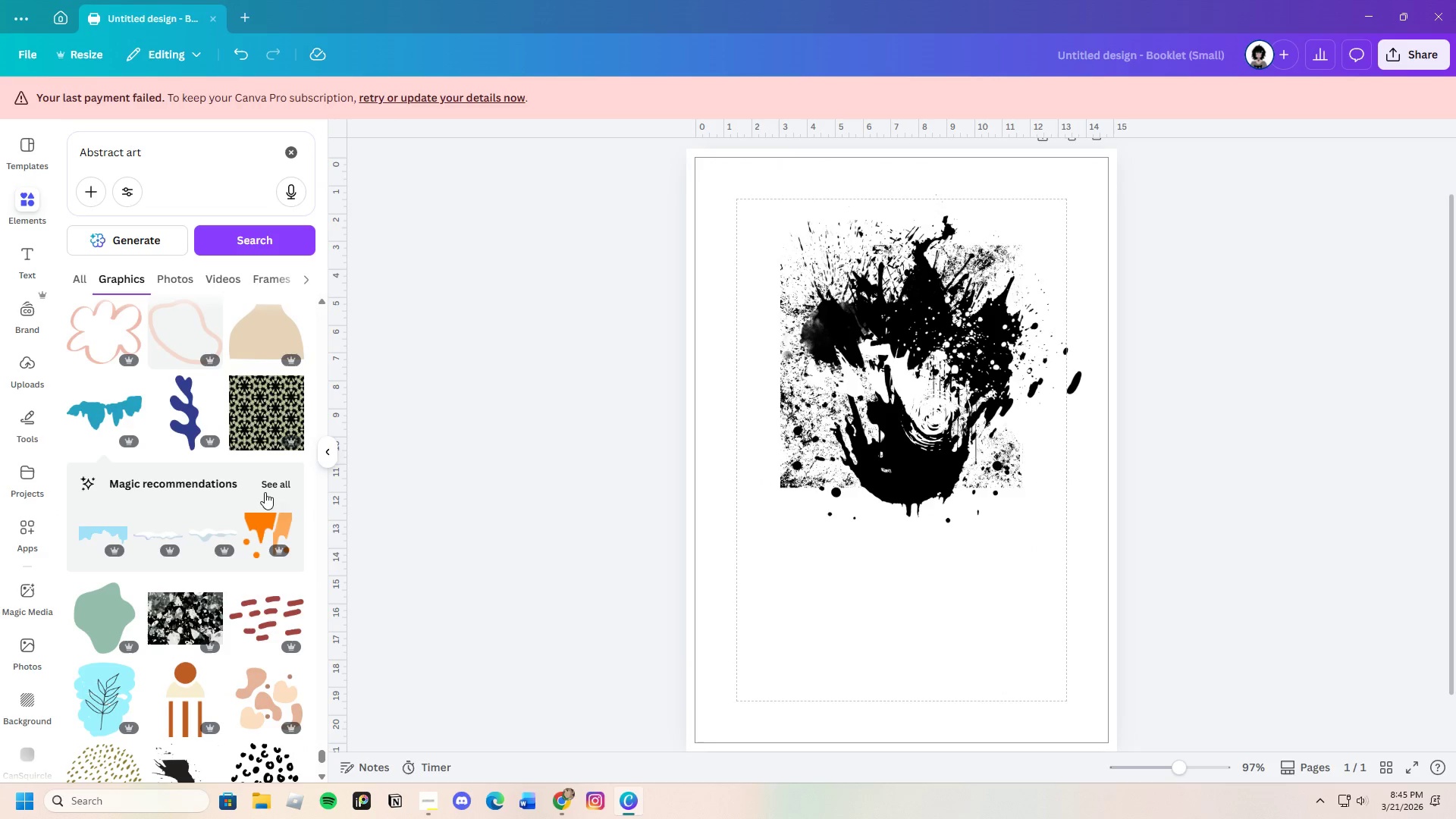 
scroll: coordinate [246, 683], scroll_direction: down, amount: 6.0
 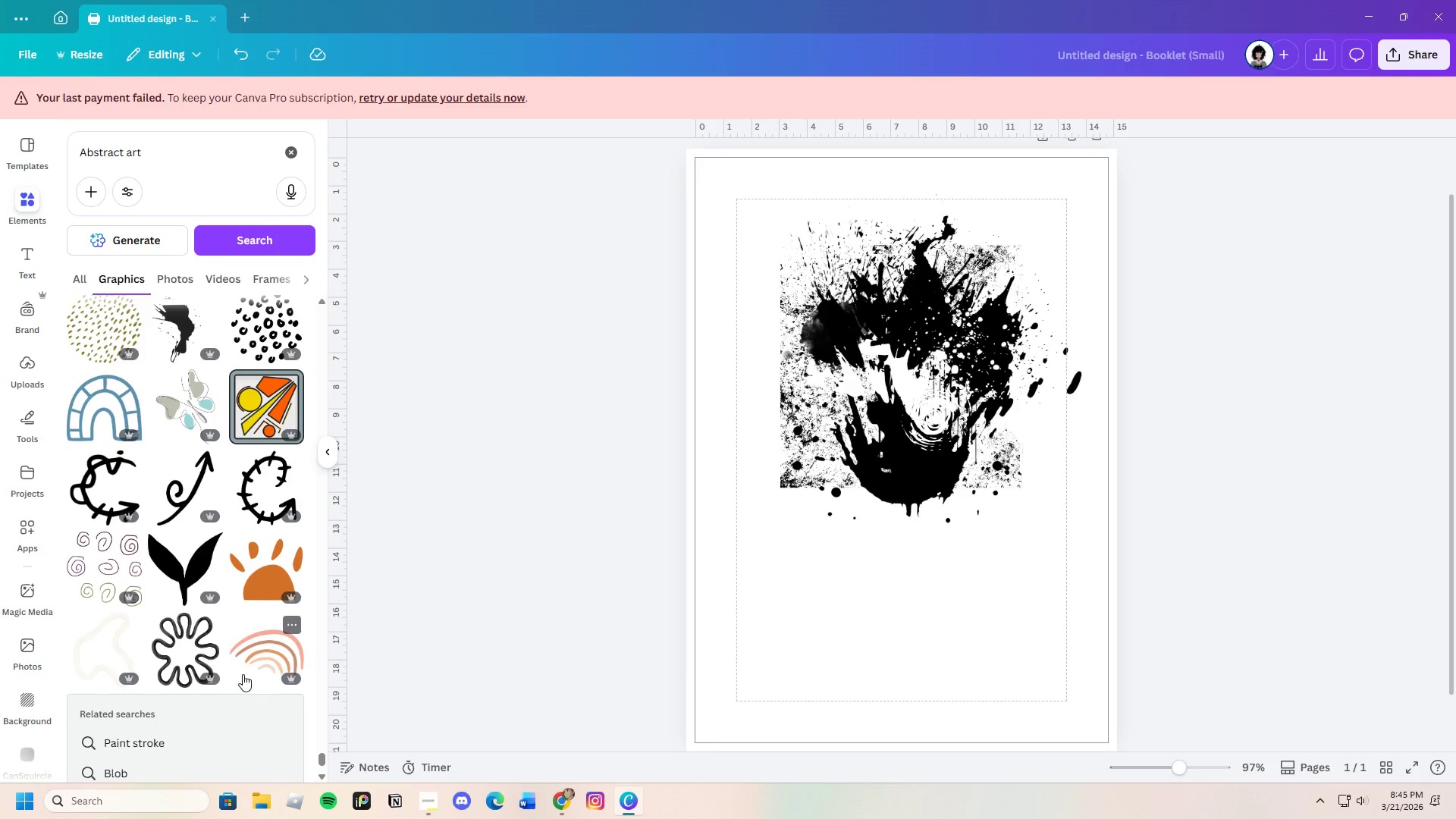 
scroll: coordinate [235, 650], scroll_direction: up, amount: 1.0
 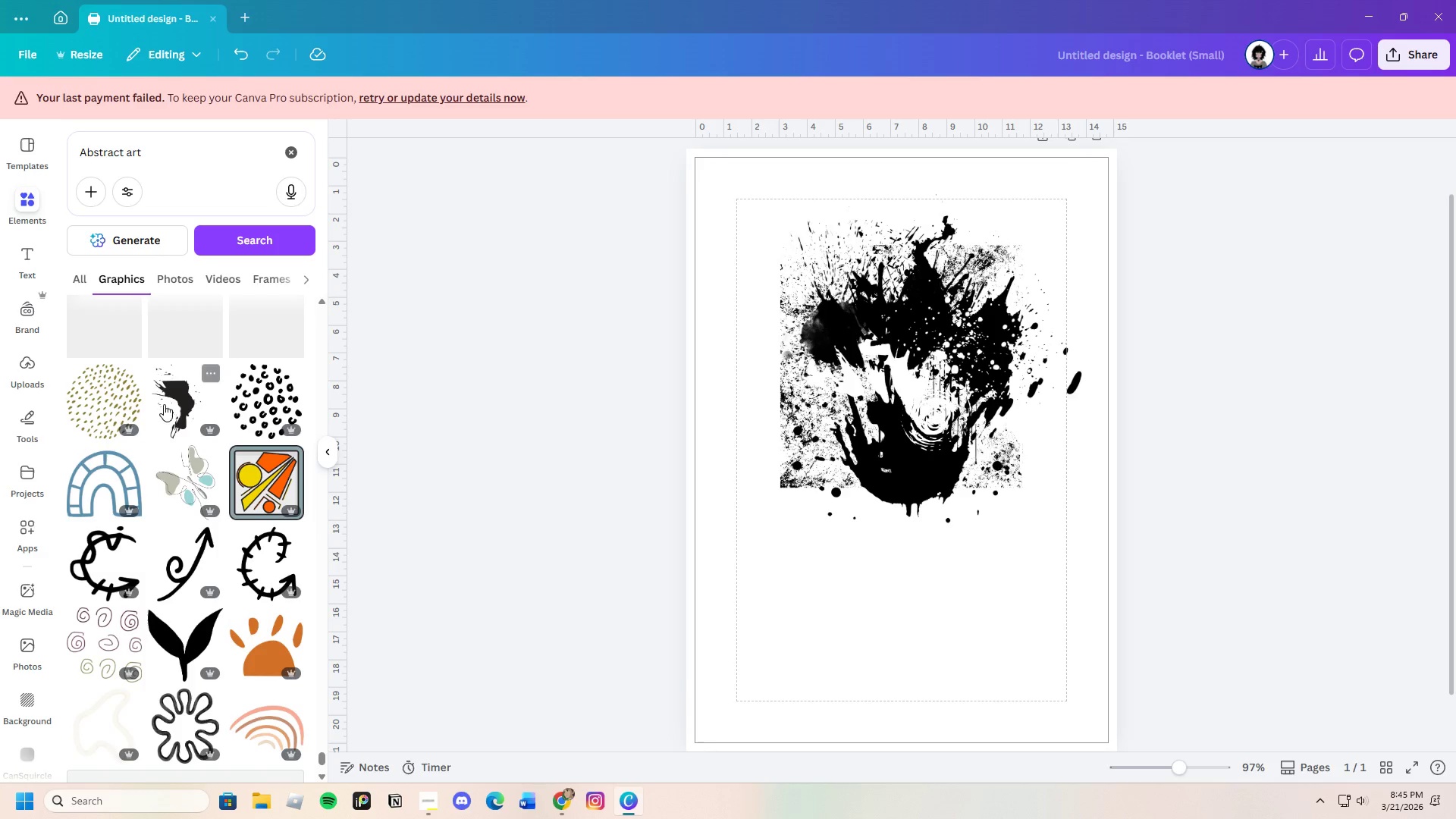 
left_click([167, 396])
 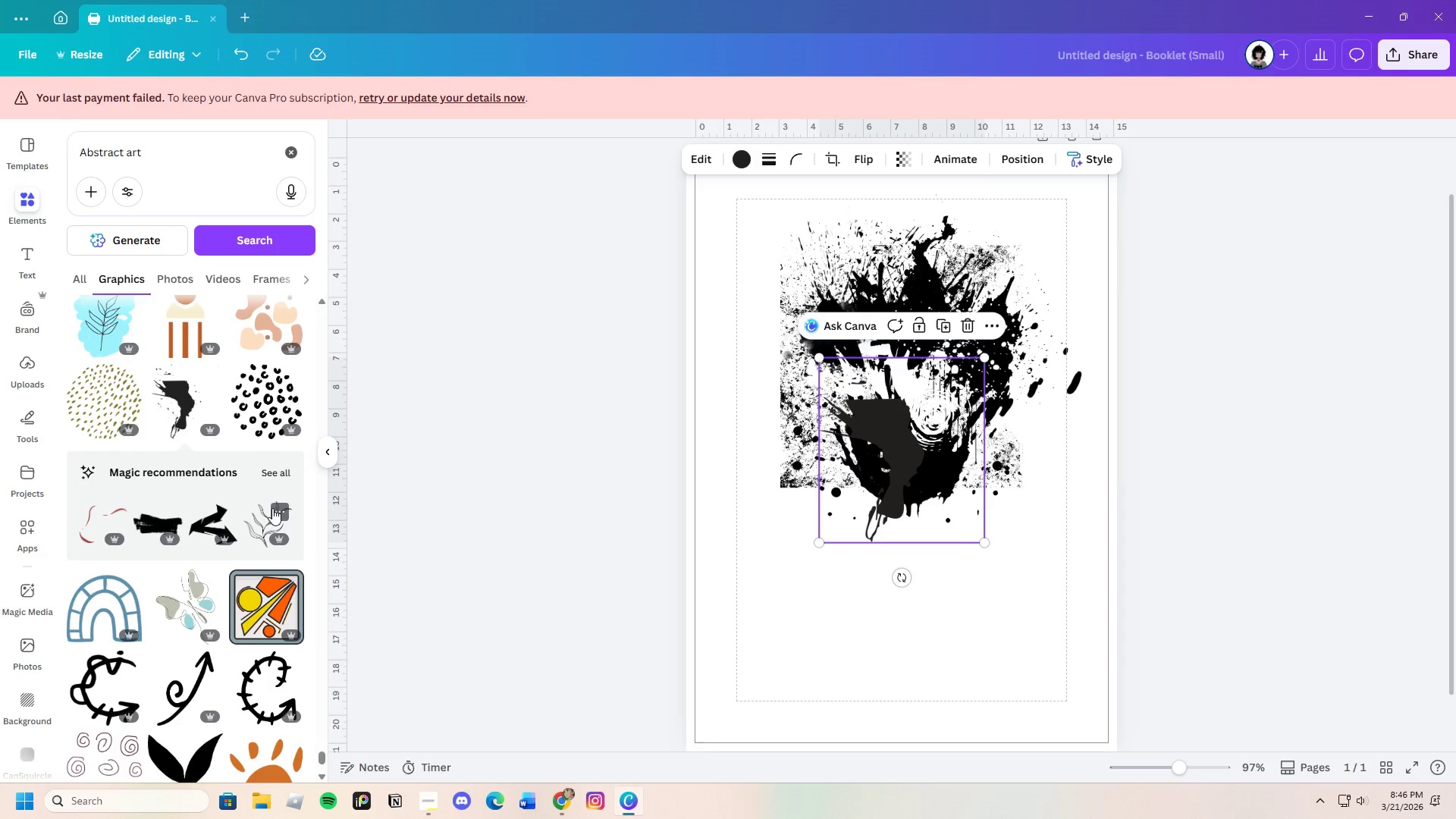 
left_click([278, 472])
 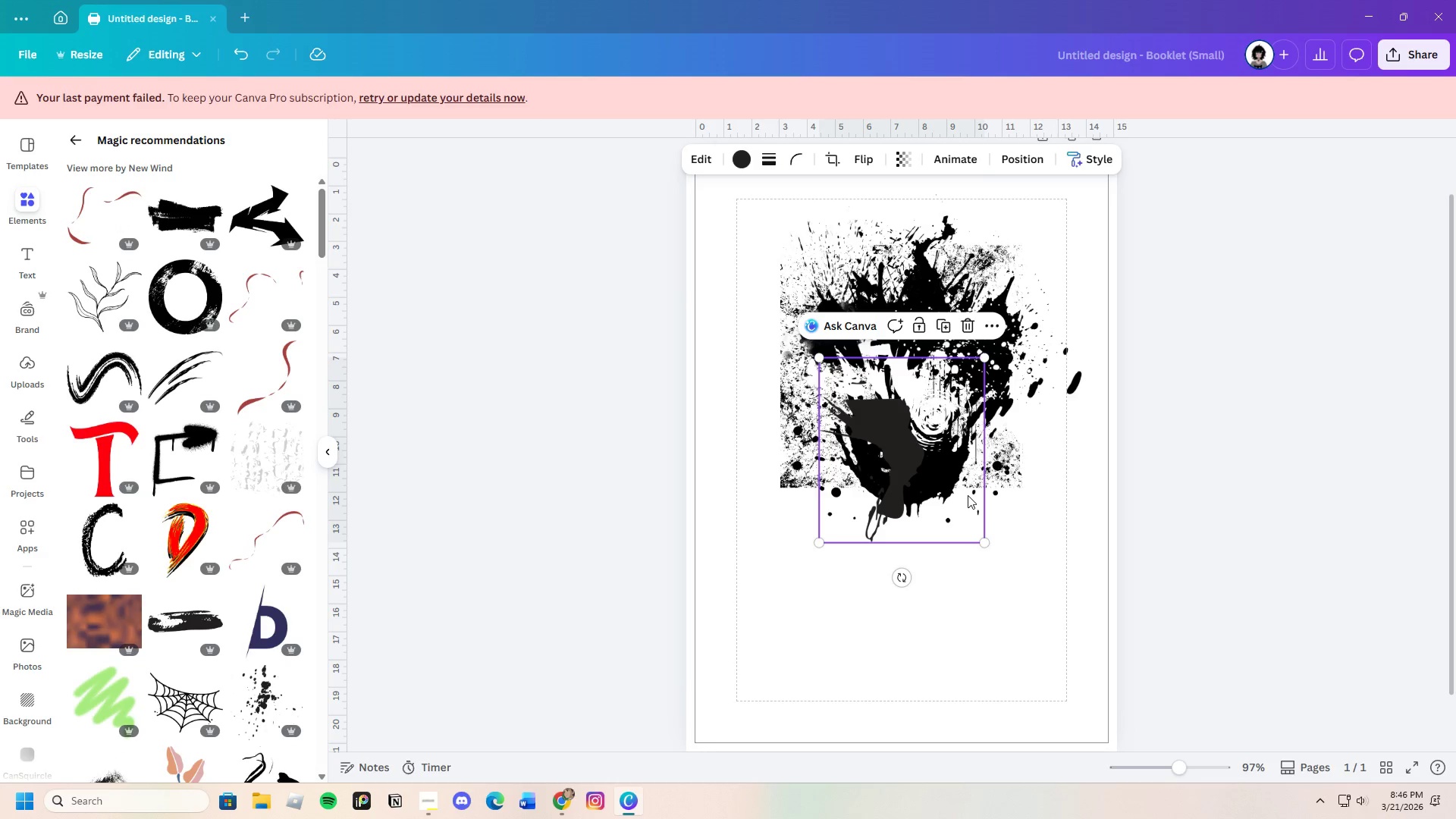 
left_click_drag(start_coordinate=[903, 476], to_coordinate=[892, 553])
 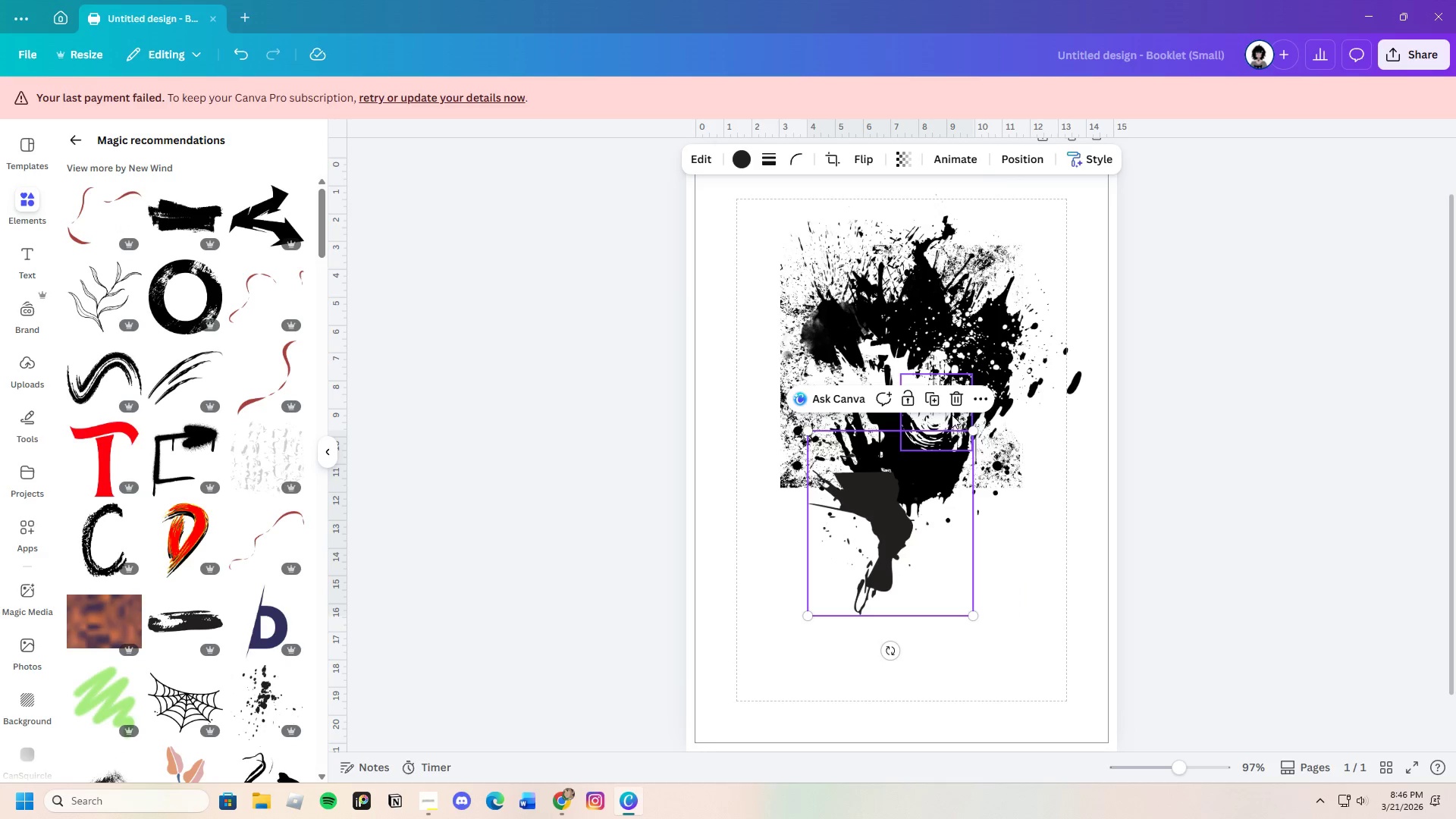 
left_click([957, 395])
 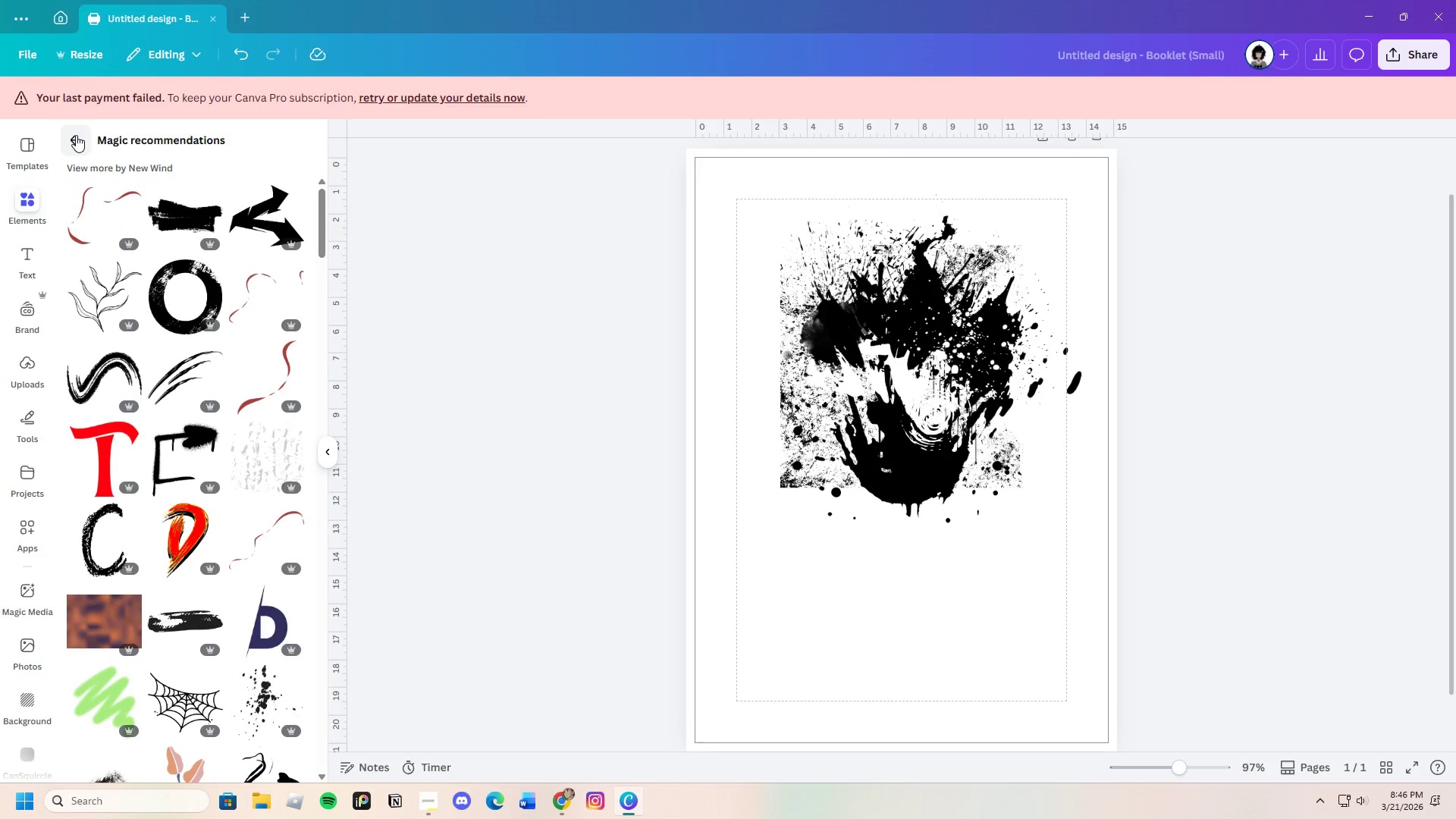 
scroll: coordinate [266, 607], scroll_direction: down, amount: 11.0
 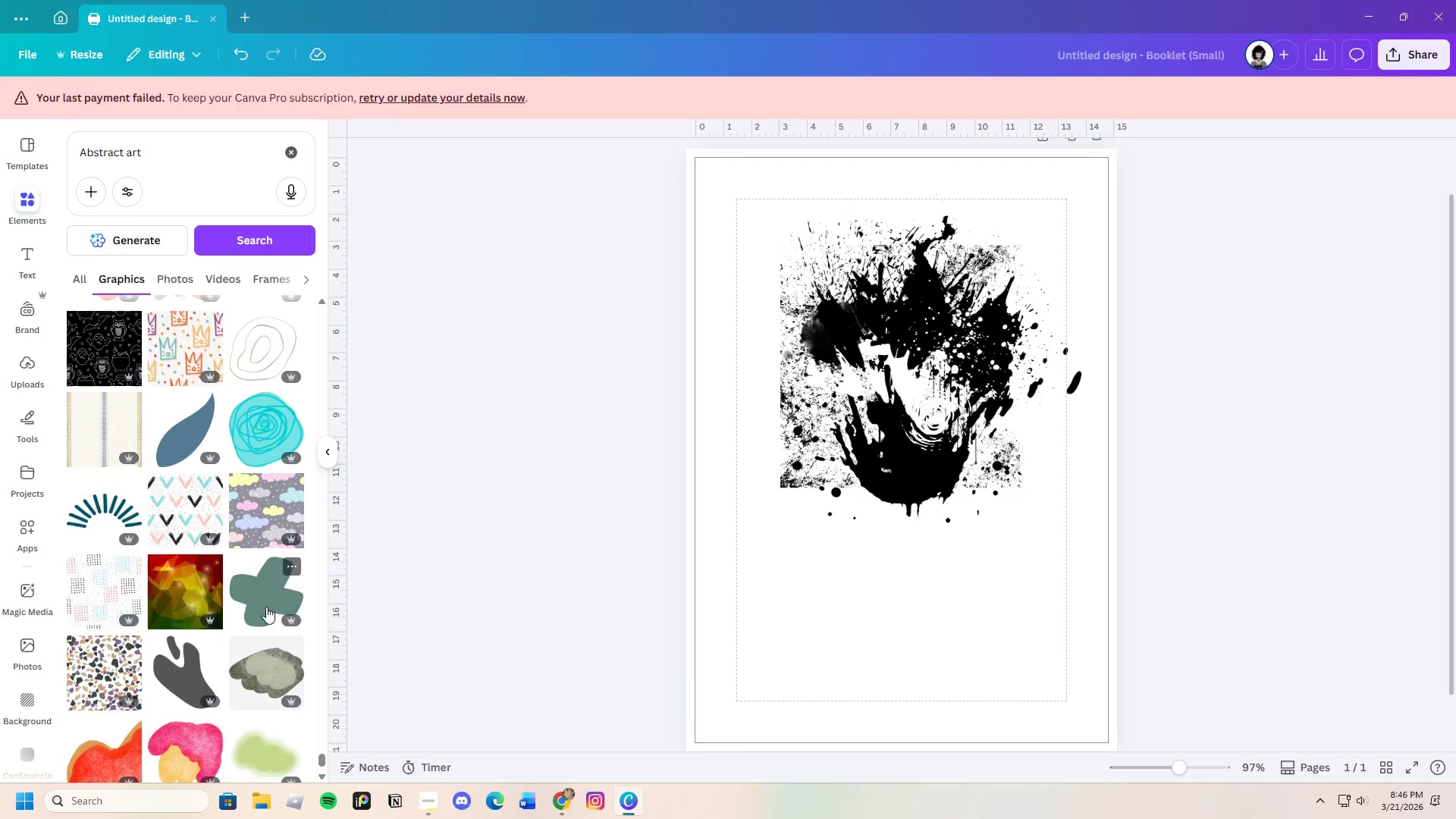 
left_click_drag(start_coordinate=[1072, 382], to_coordinate=[1041, 381])
 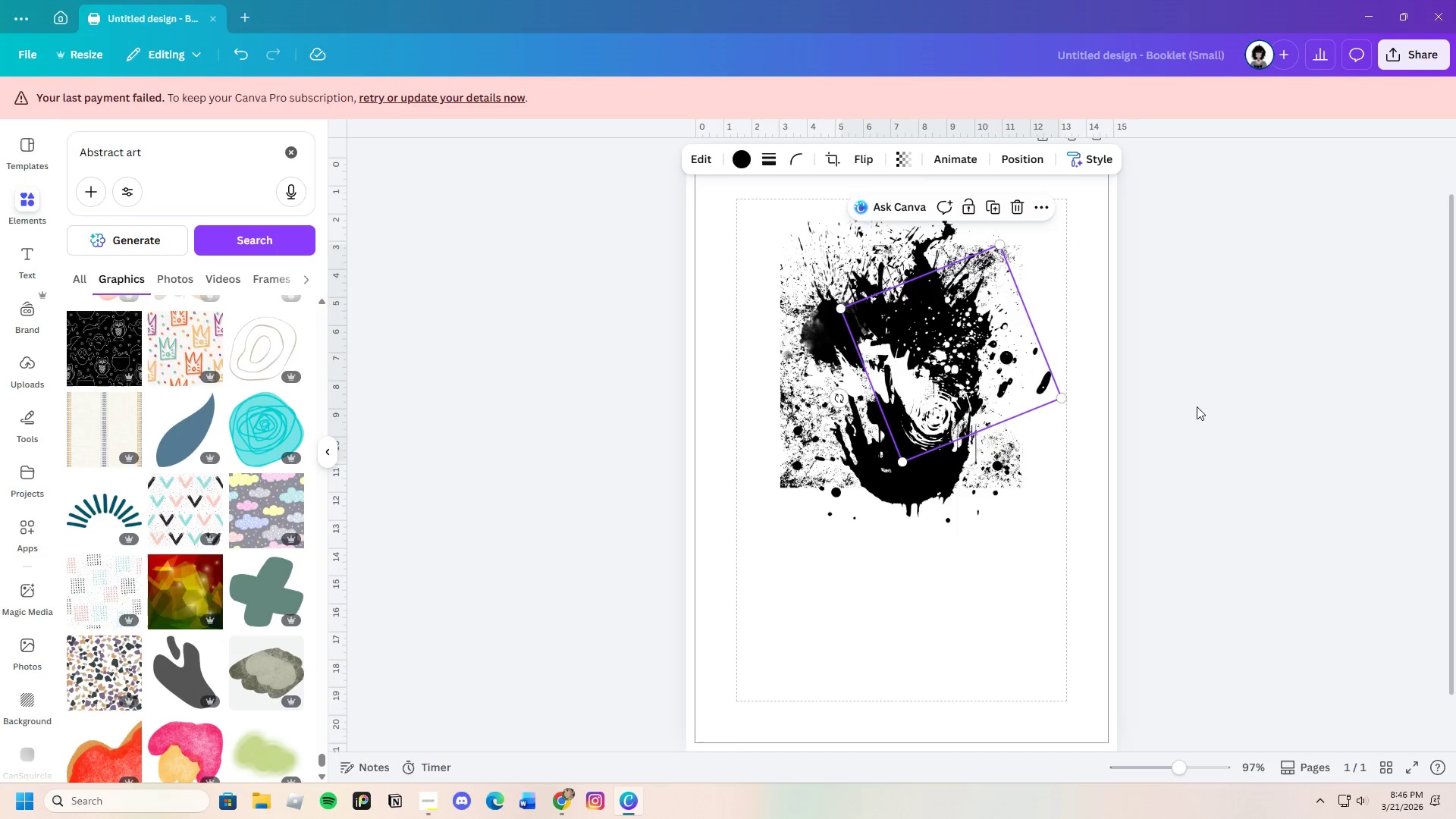 
left_click([1197, 406])
 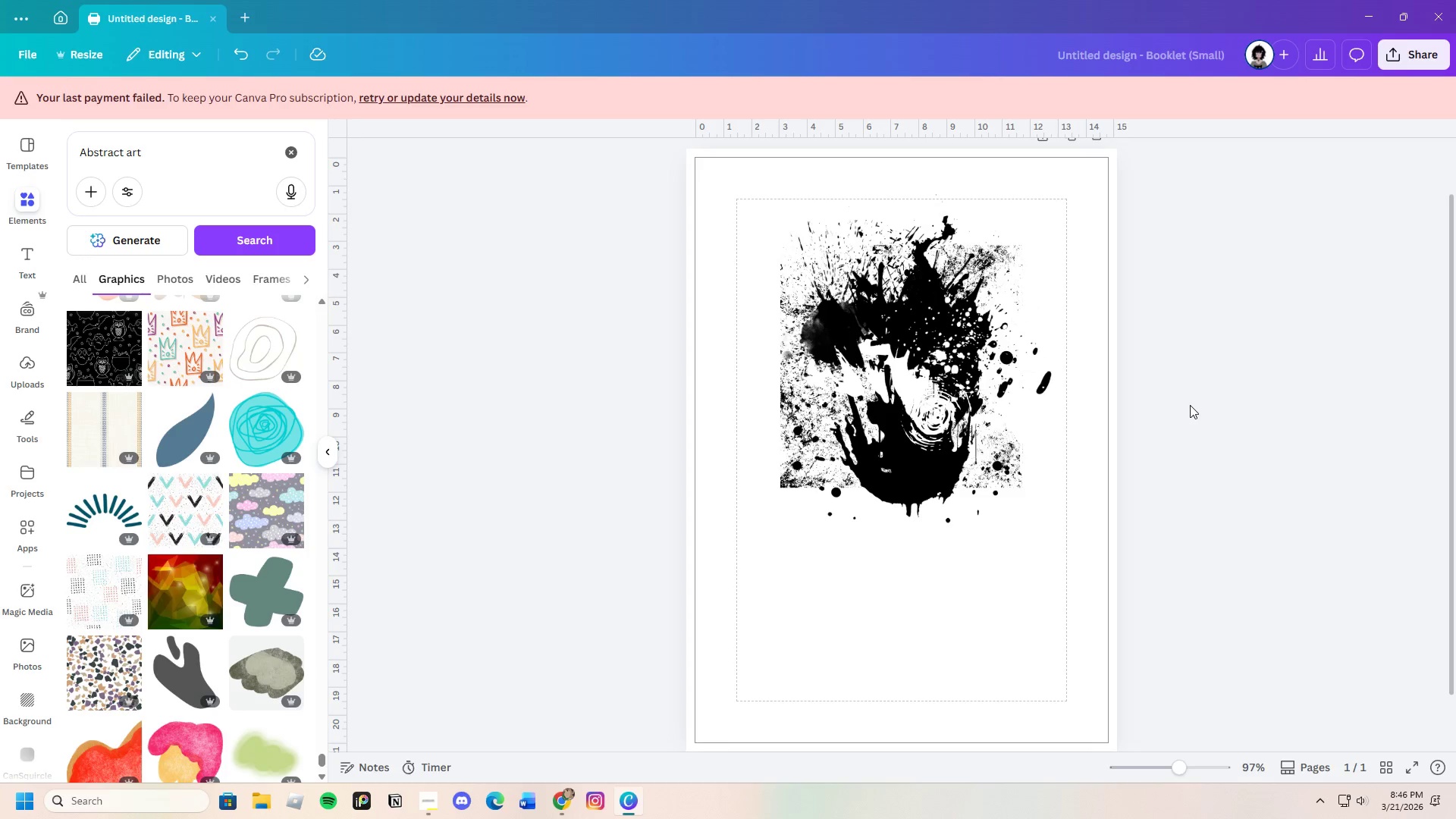 
scroll: coordinate [254, 622], scroll_direction: down, amount: 18.0
 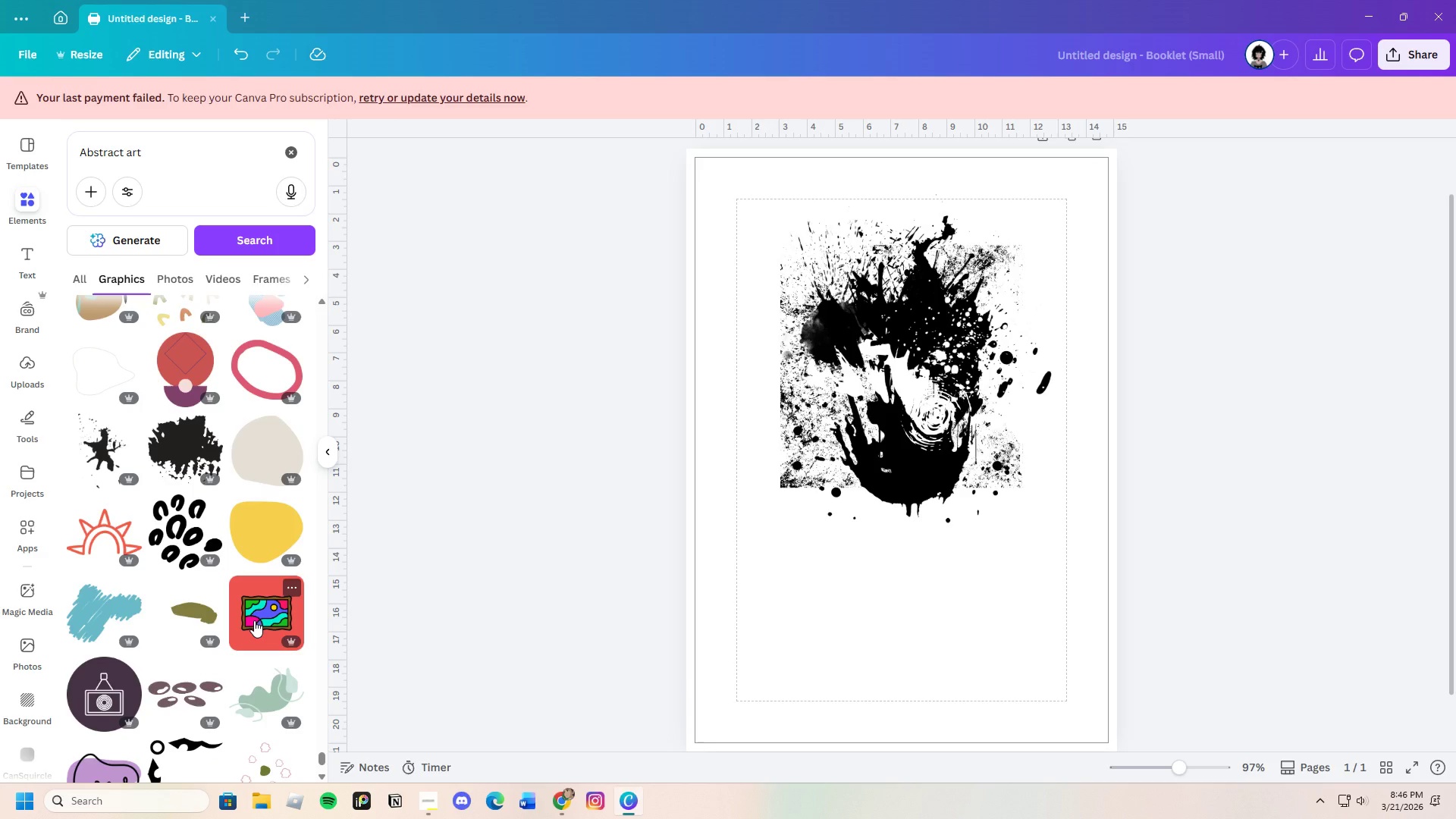 
scroll: coordinate [254, 620], scroll_direction: down, amount: 3.0
 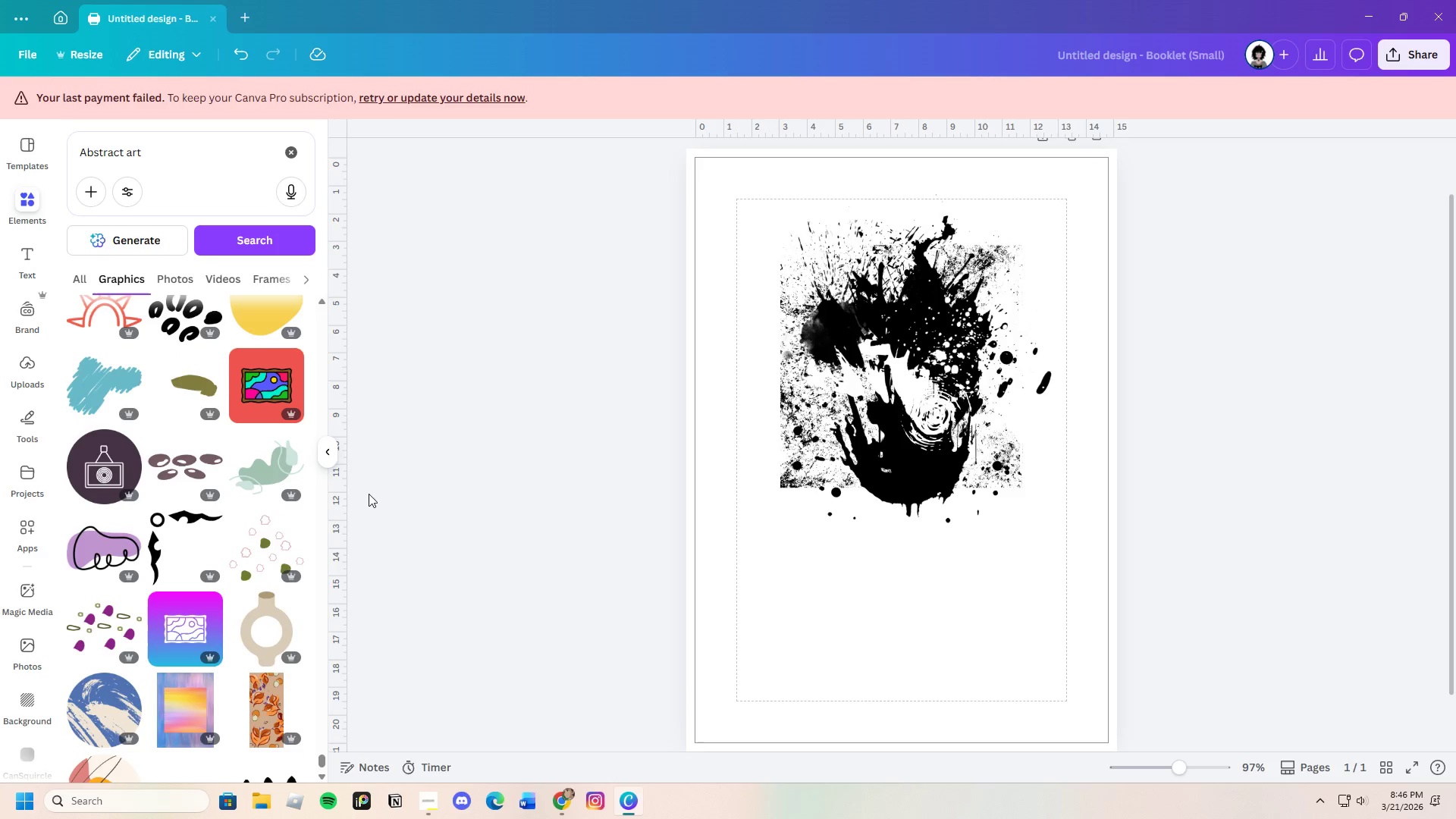 
left_click([263, 460])
 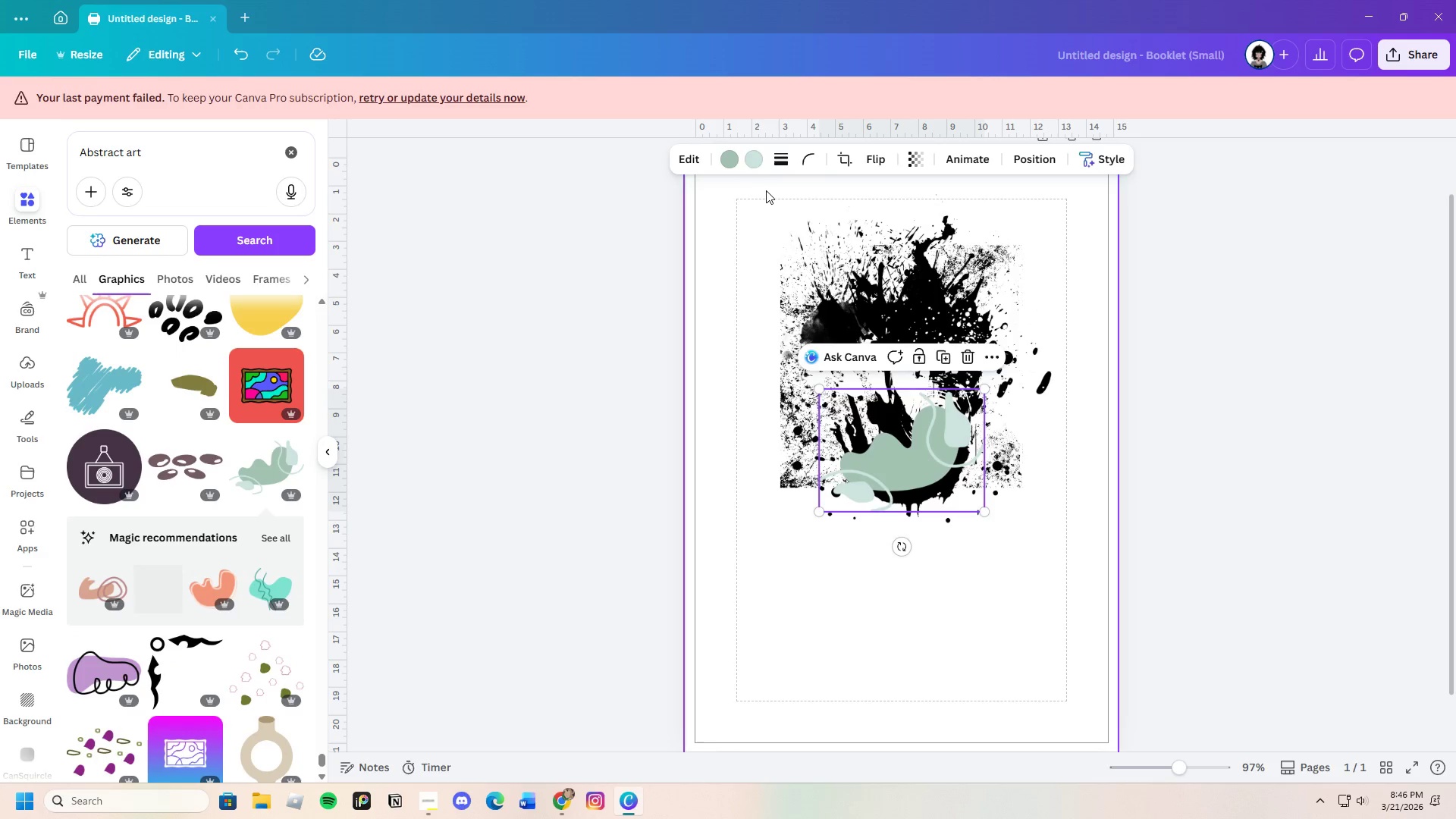 
left_click([735, 160])
 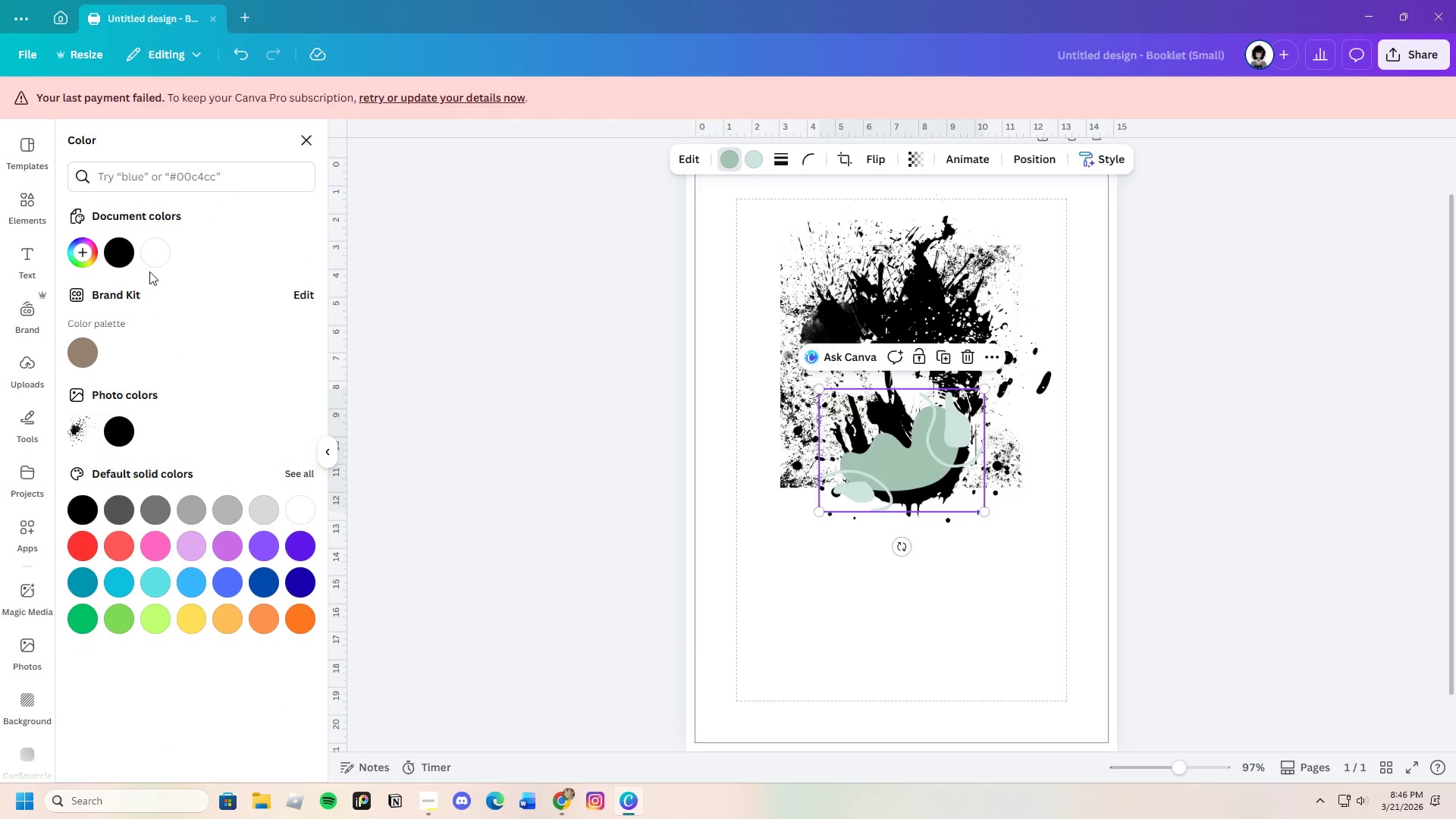 
left_click([123, 256])
 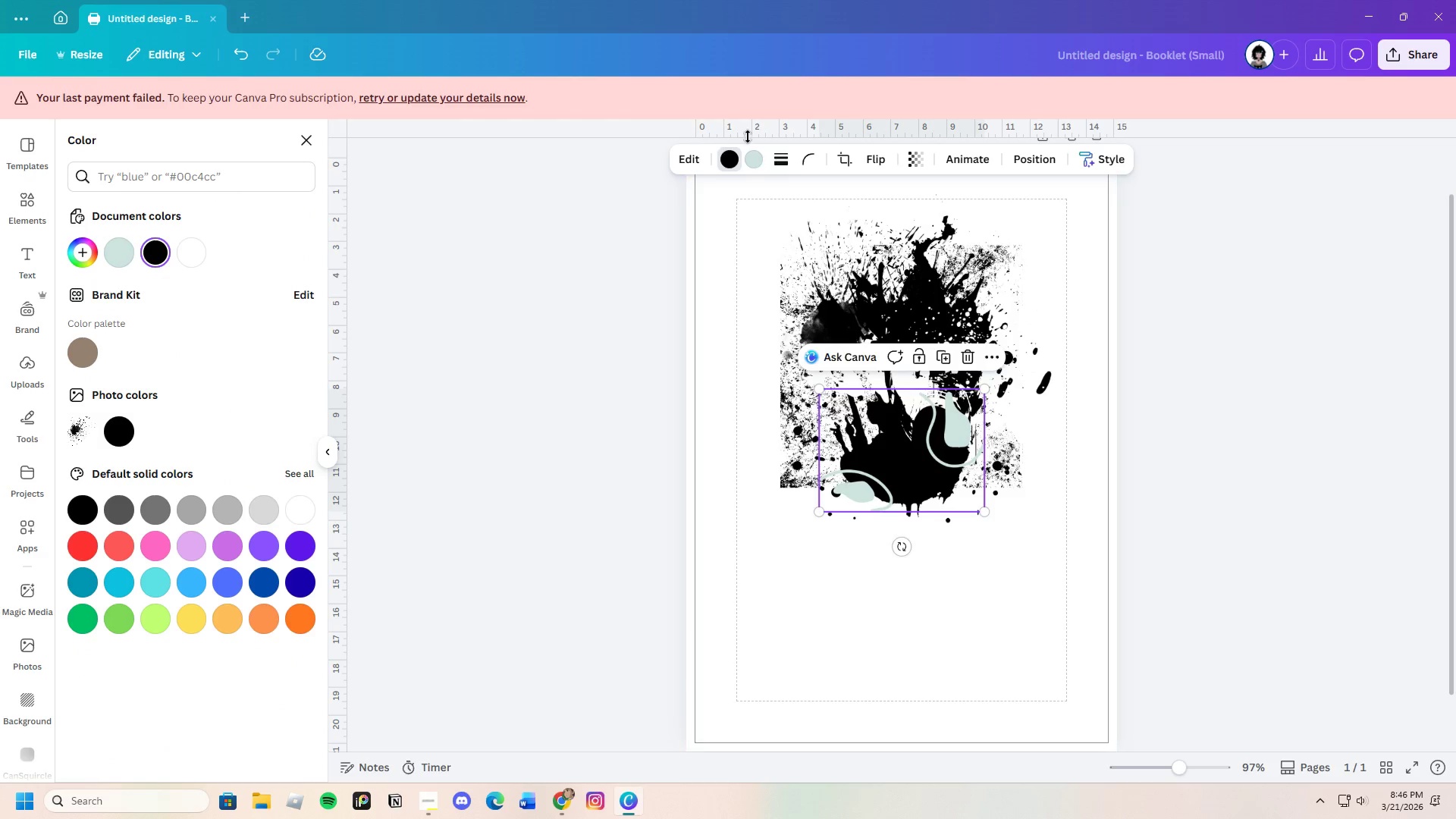 
left_click([759, 160])
 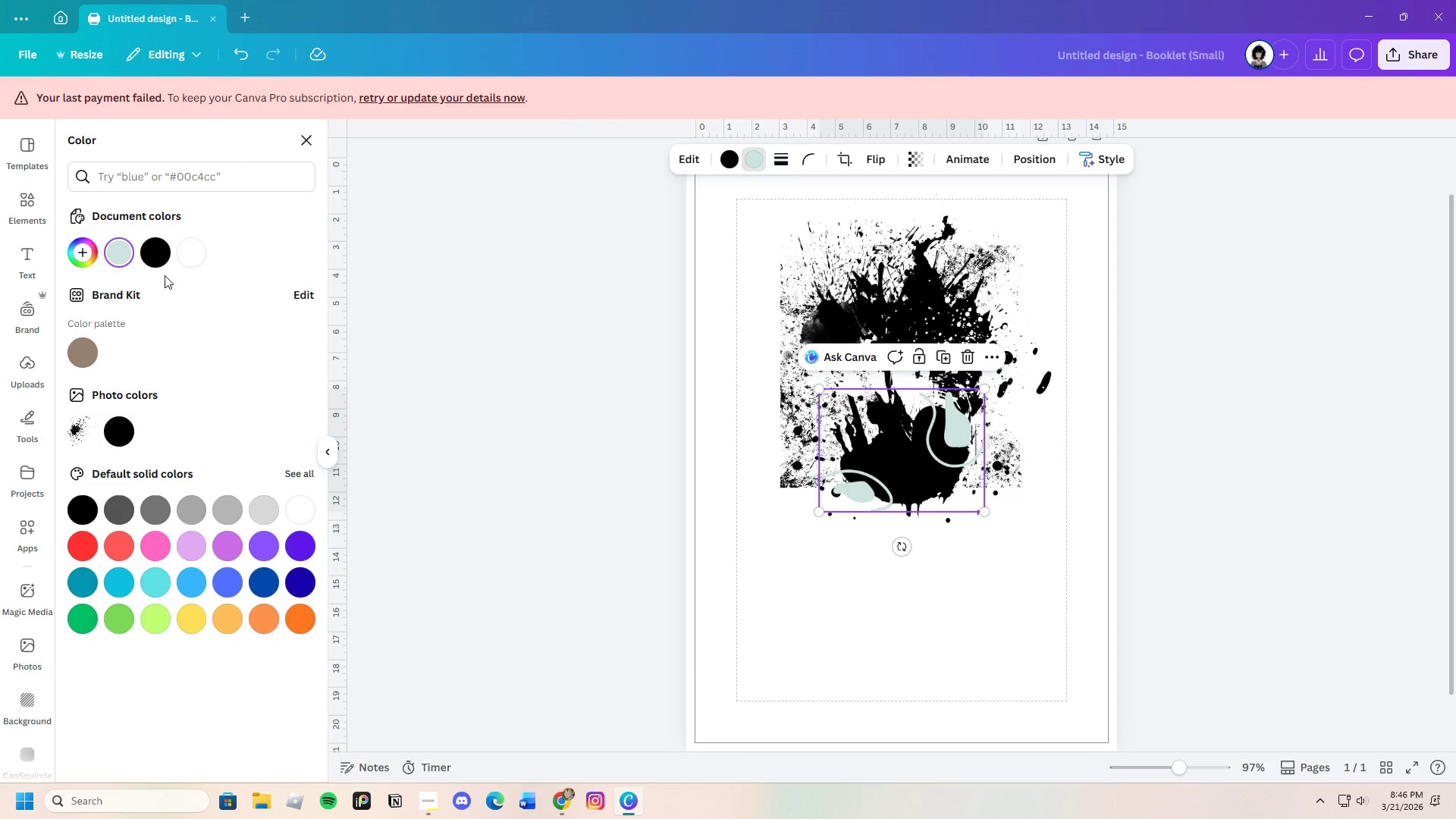 
left_click([190, 255])
 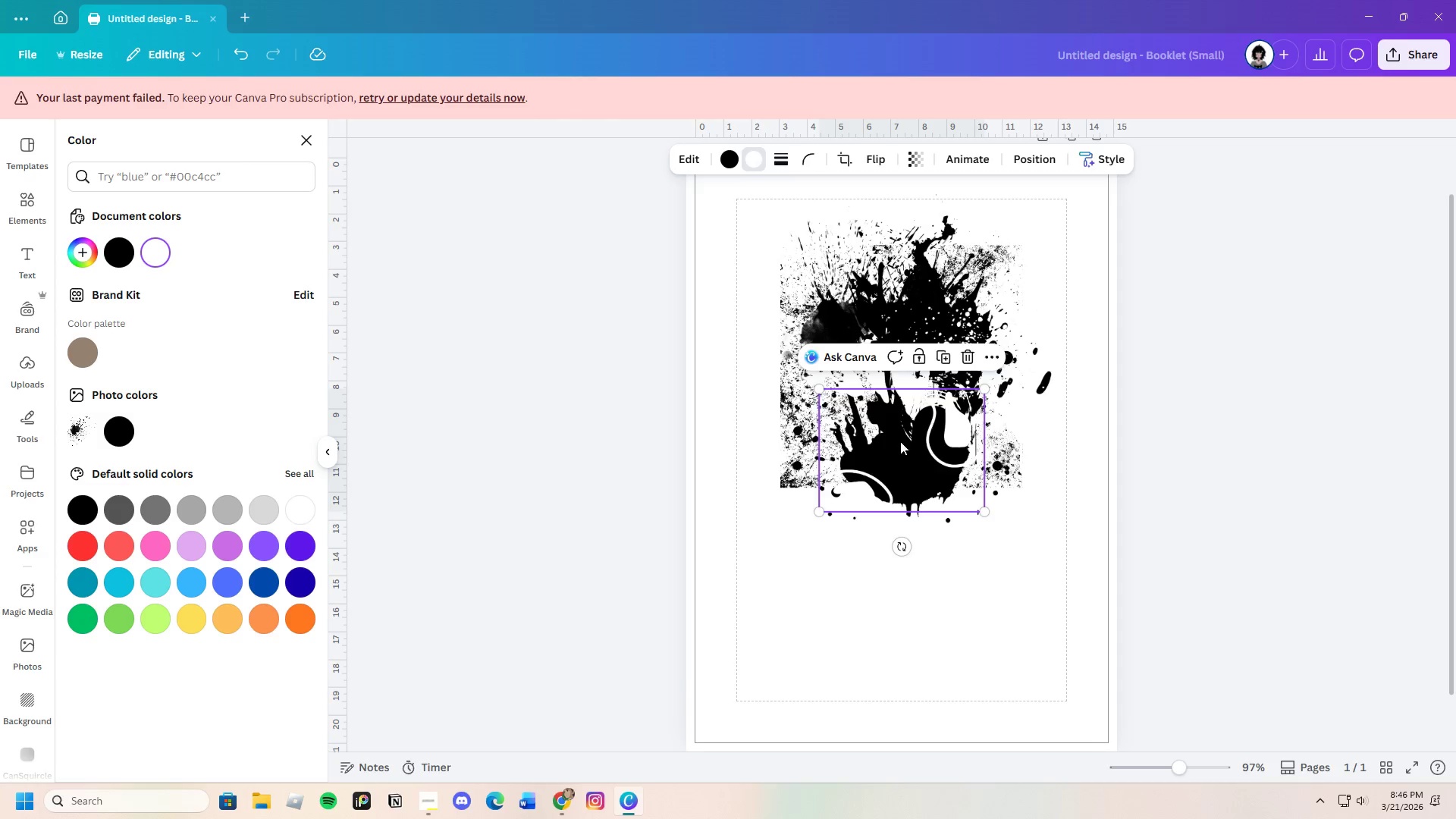 
left_click_drag(start_coordinate=[941, 450], to_coordinate=[960, 495])
 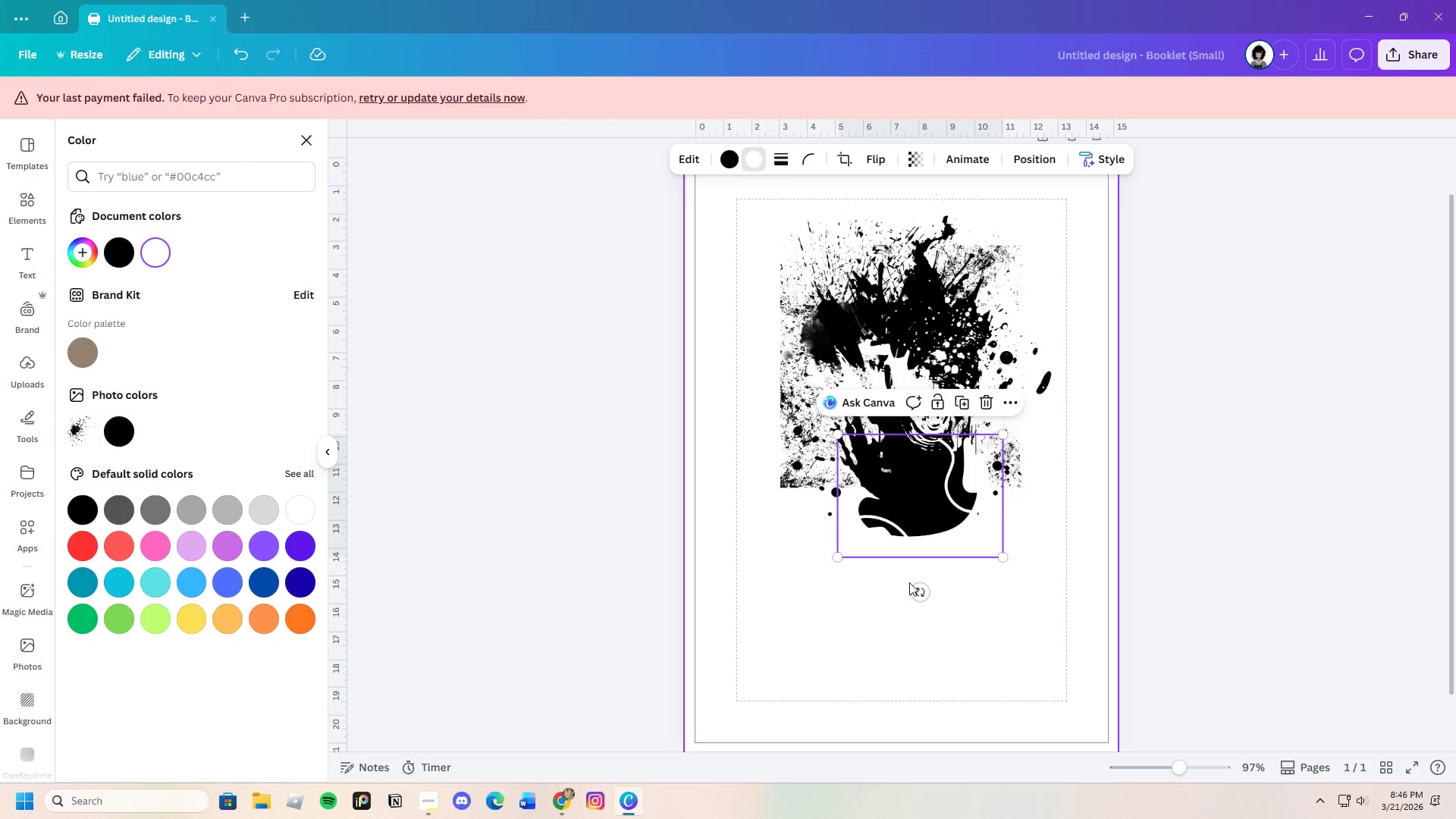 
left_click_drag(start_coordinate=[915, 593], to_coordinate=[887, 561])
 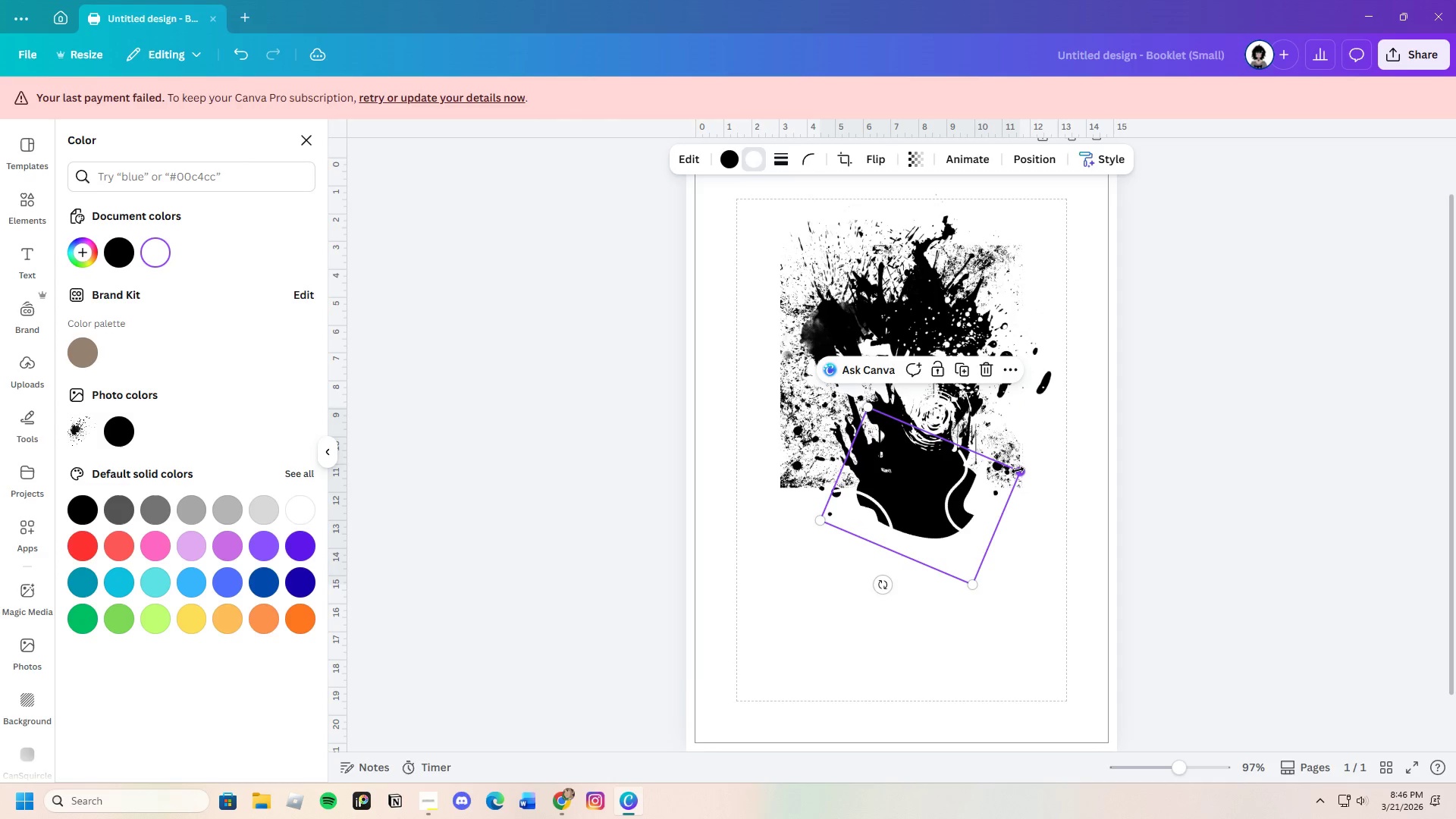 
left_click_drag(start_coordinate=[1018, 470], to_coordinate=[964, 489])
 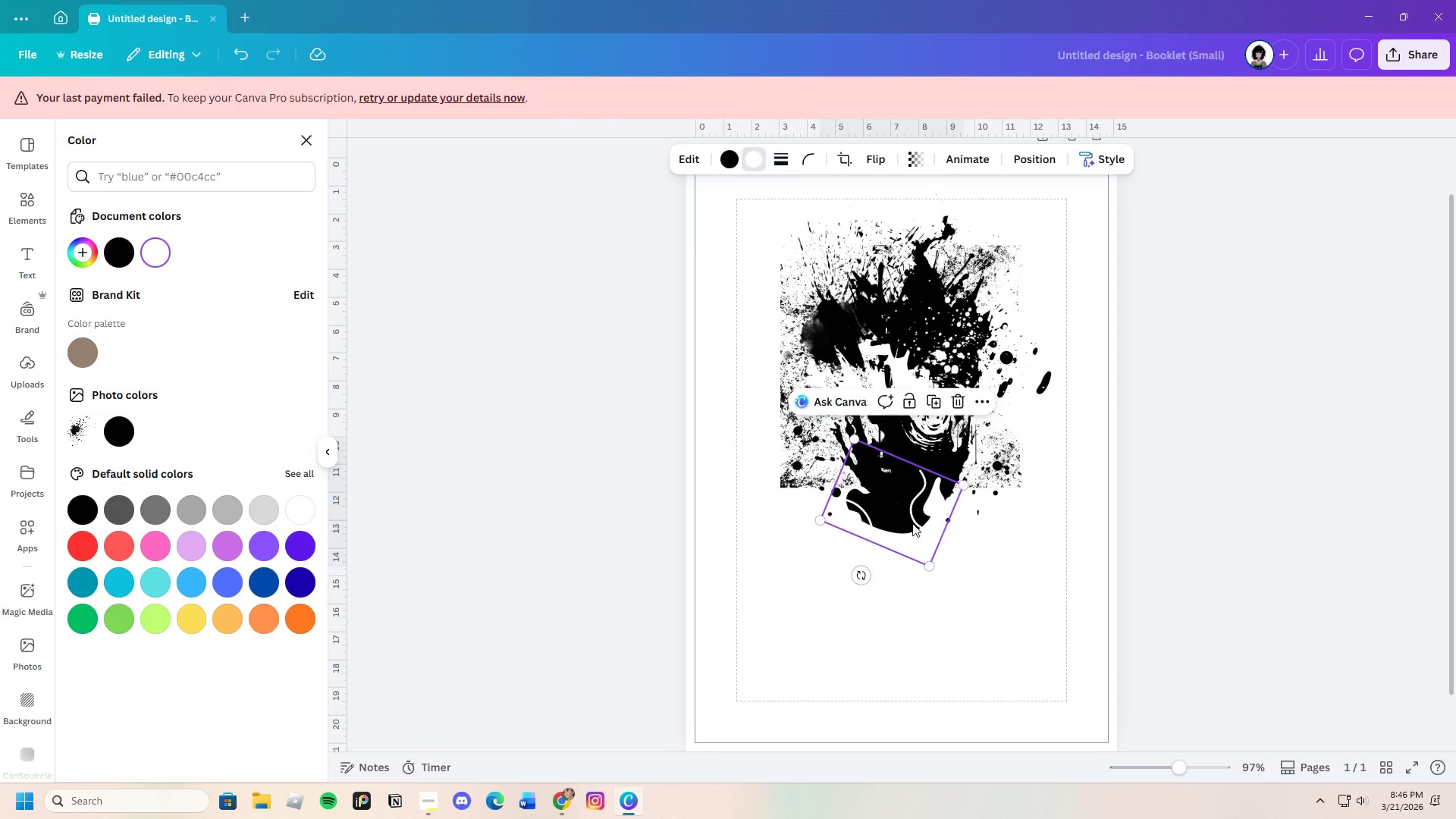 
left_click_drag(start_coordinate=[912, 523], to_coordinate=[984, 450])
 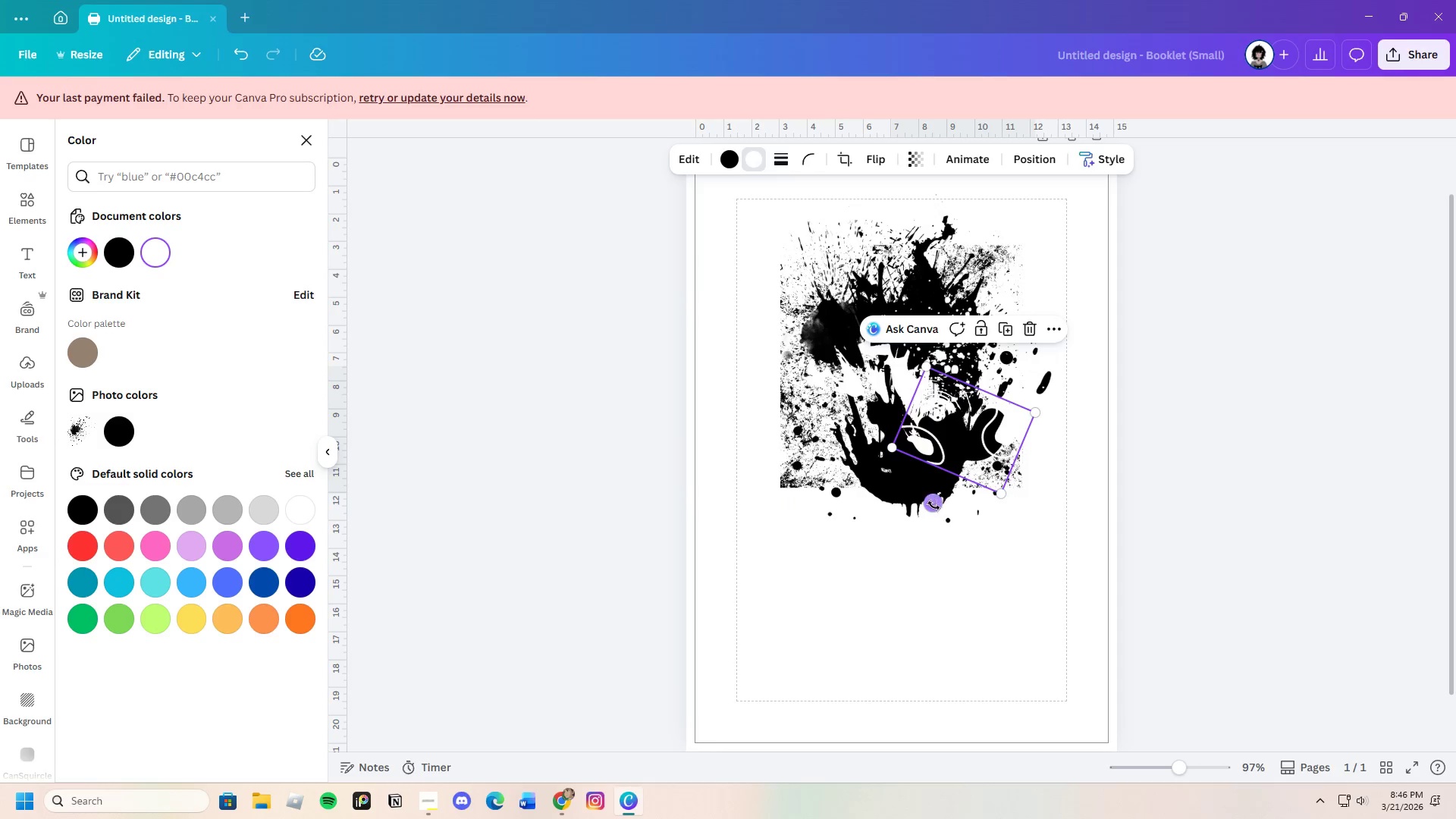 
left_click_drag(start_coordinate=[933, 506], to_coordinate=[1056, 479])
 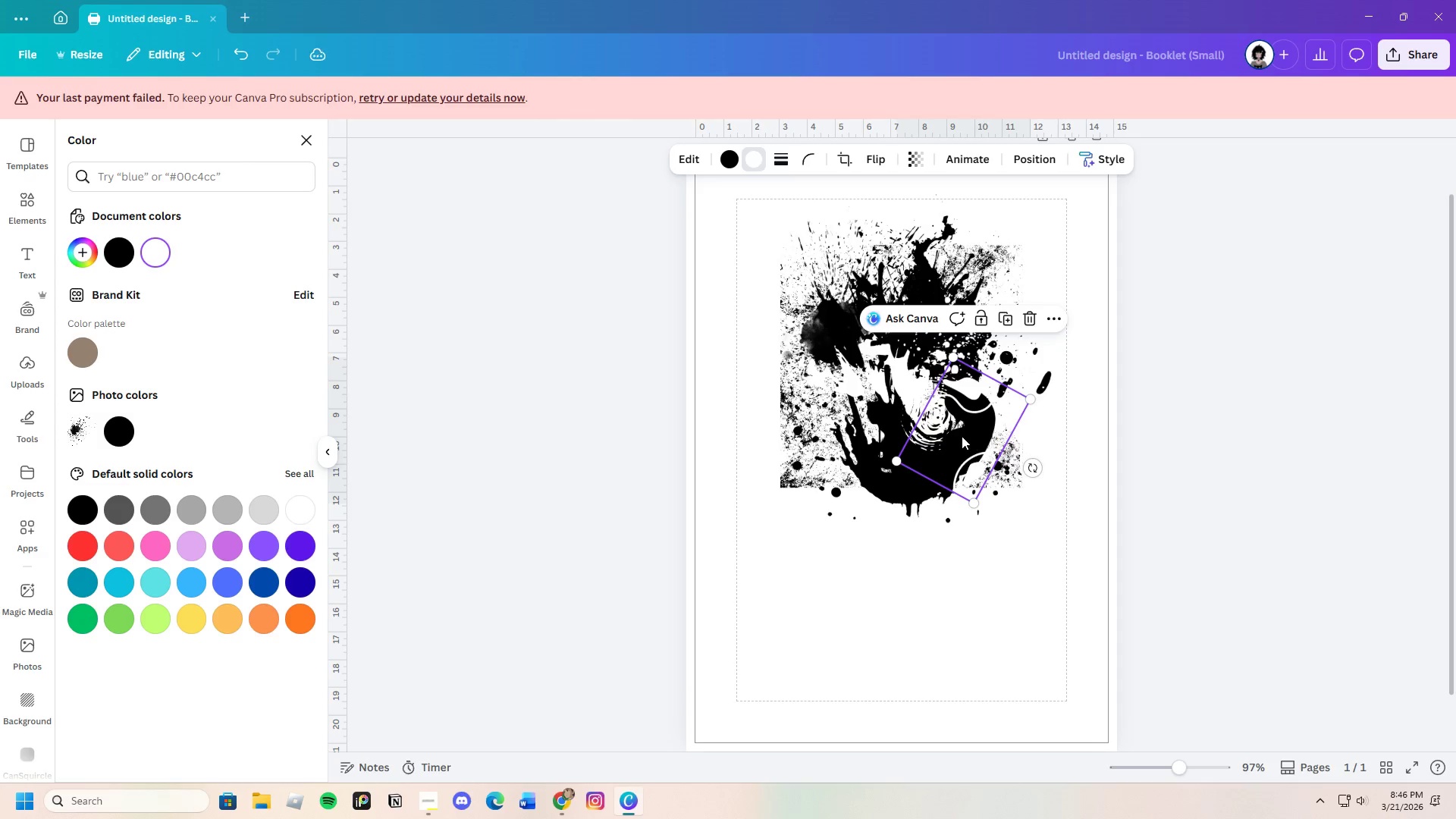 
left_click_drag(start_coordinate=[962, 435], to_coordinate=[979, 397])
 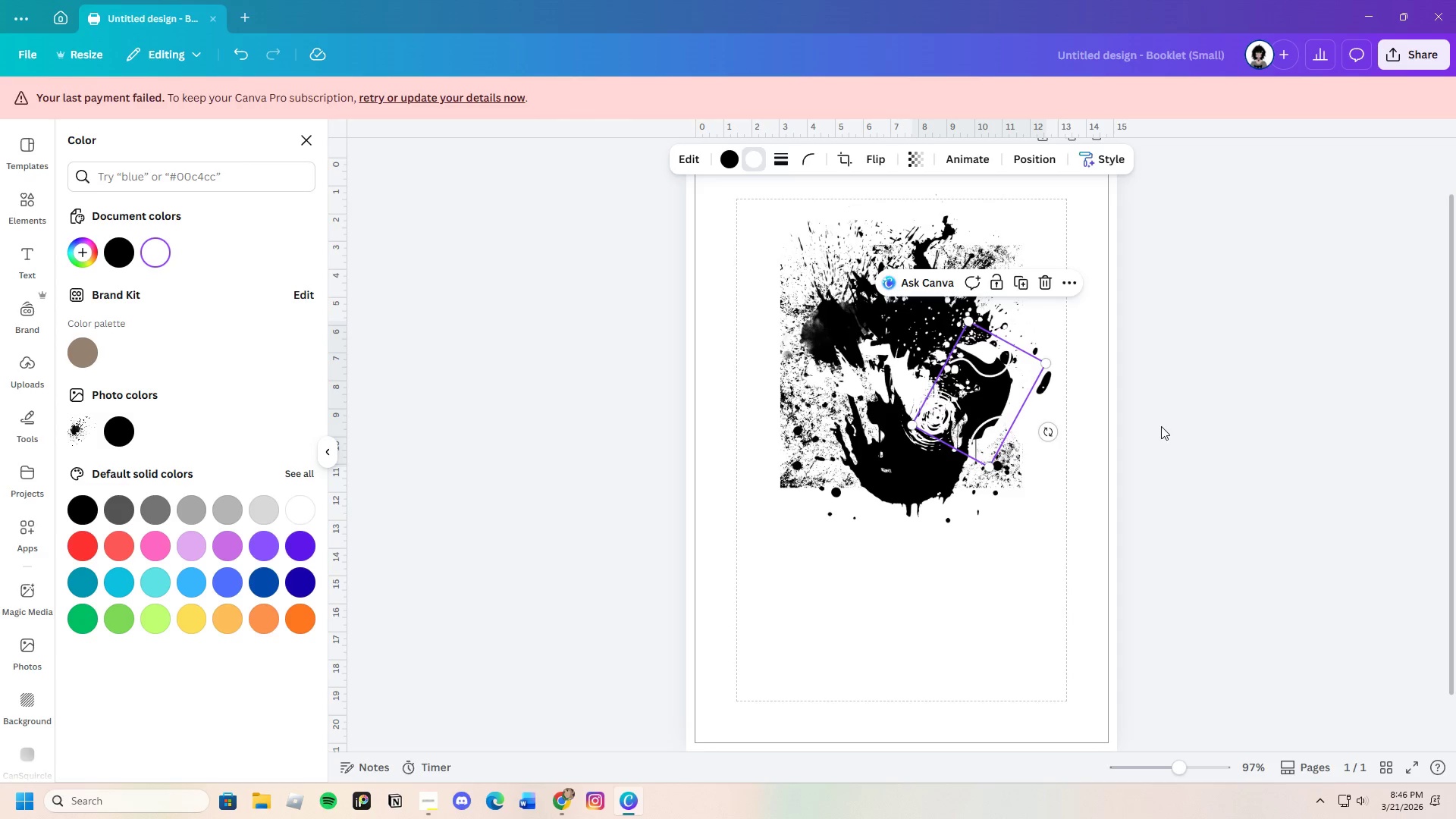 
left_click([1161, 426])
 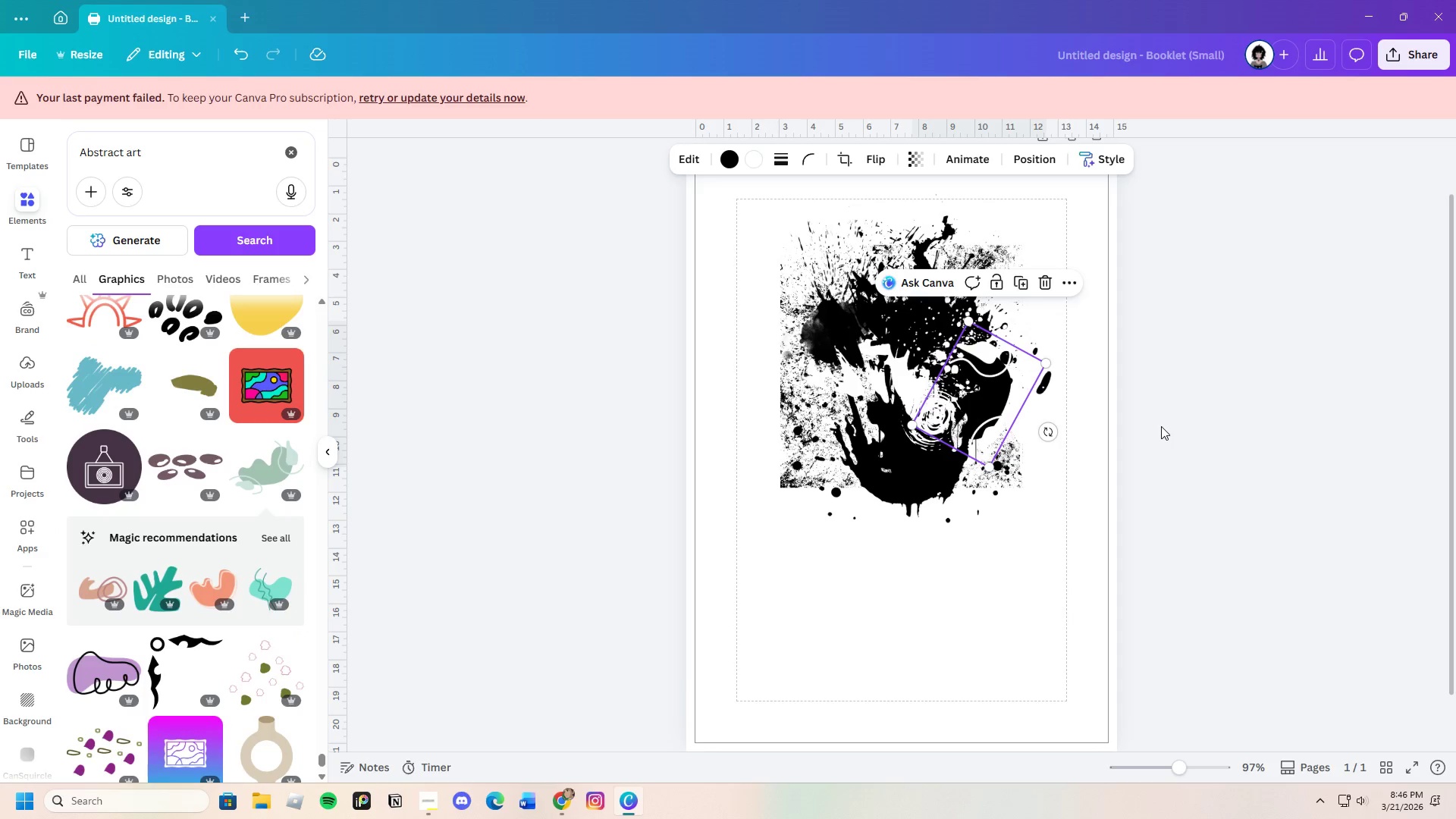 
left_click([1161, 426])
 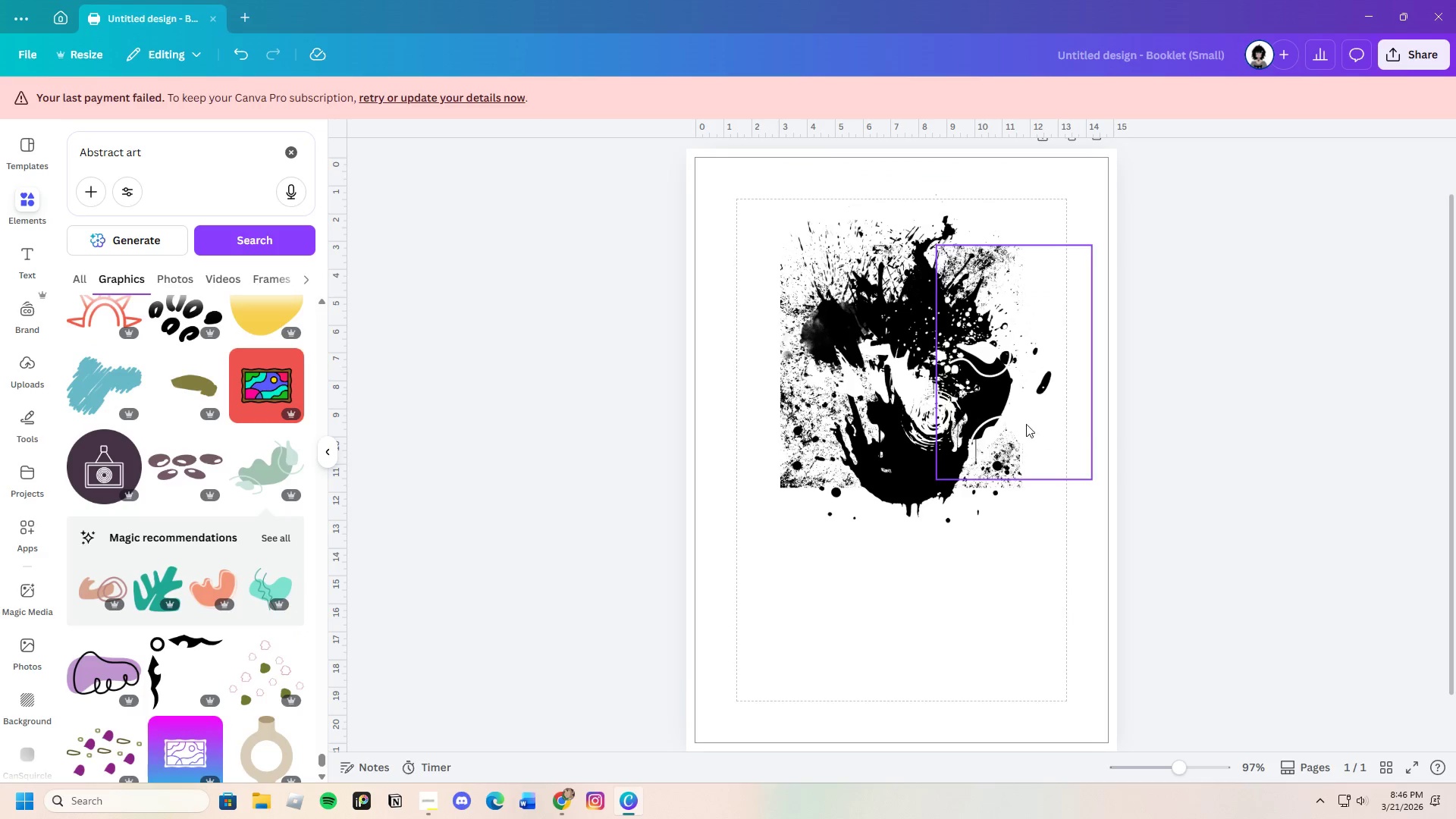 
left_click_drag(start_coordinate=[987, 402], to_coordinate=[951, 350])
 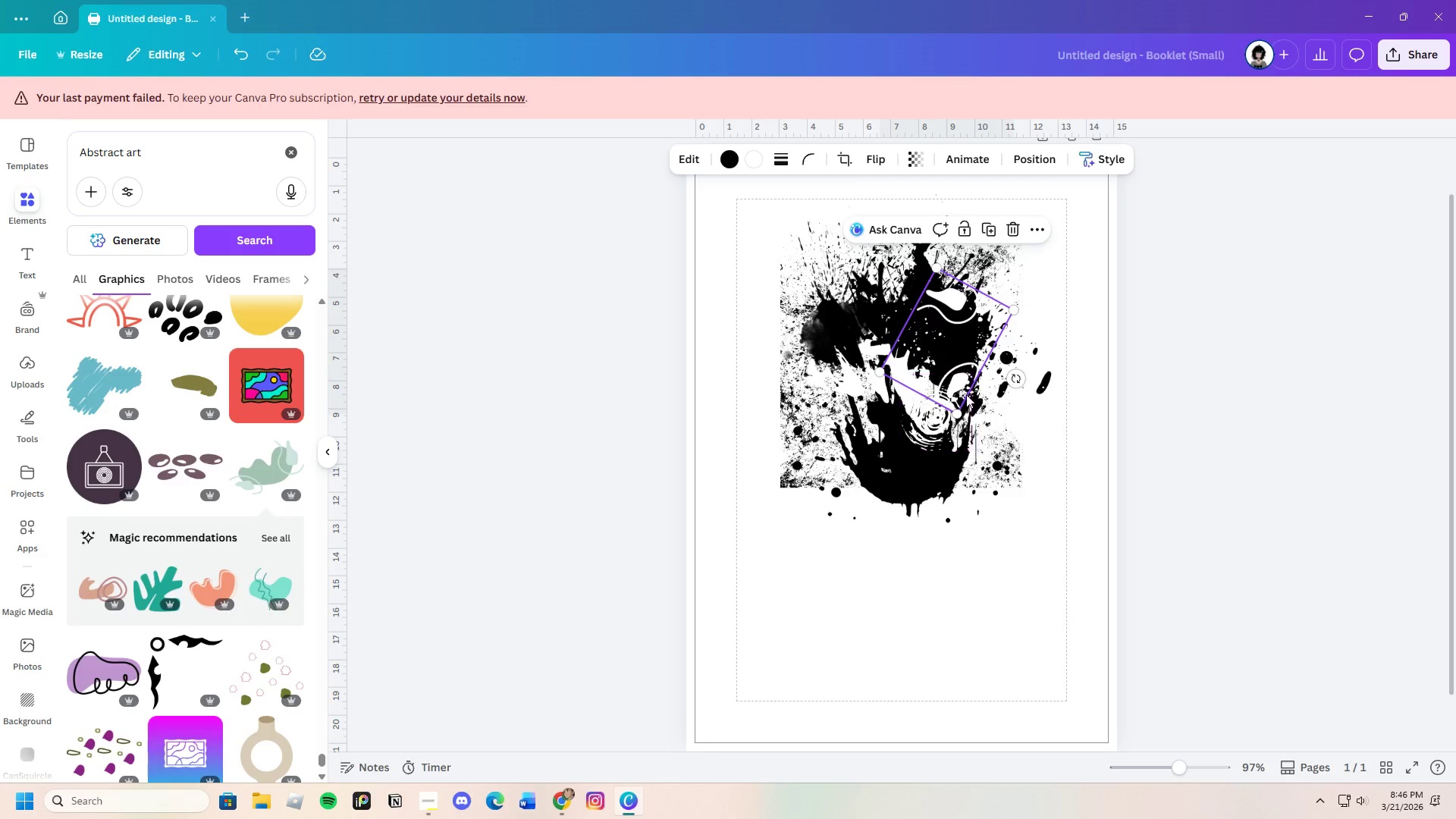 
left_click_drag(start_coordinate=[1012, 382], to_coordinate=[1010, 209])
 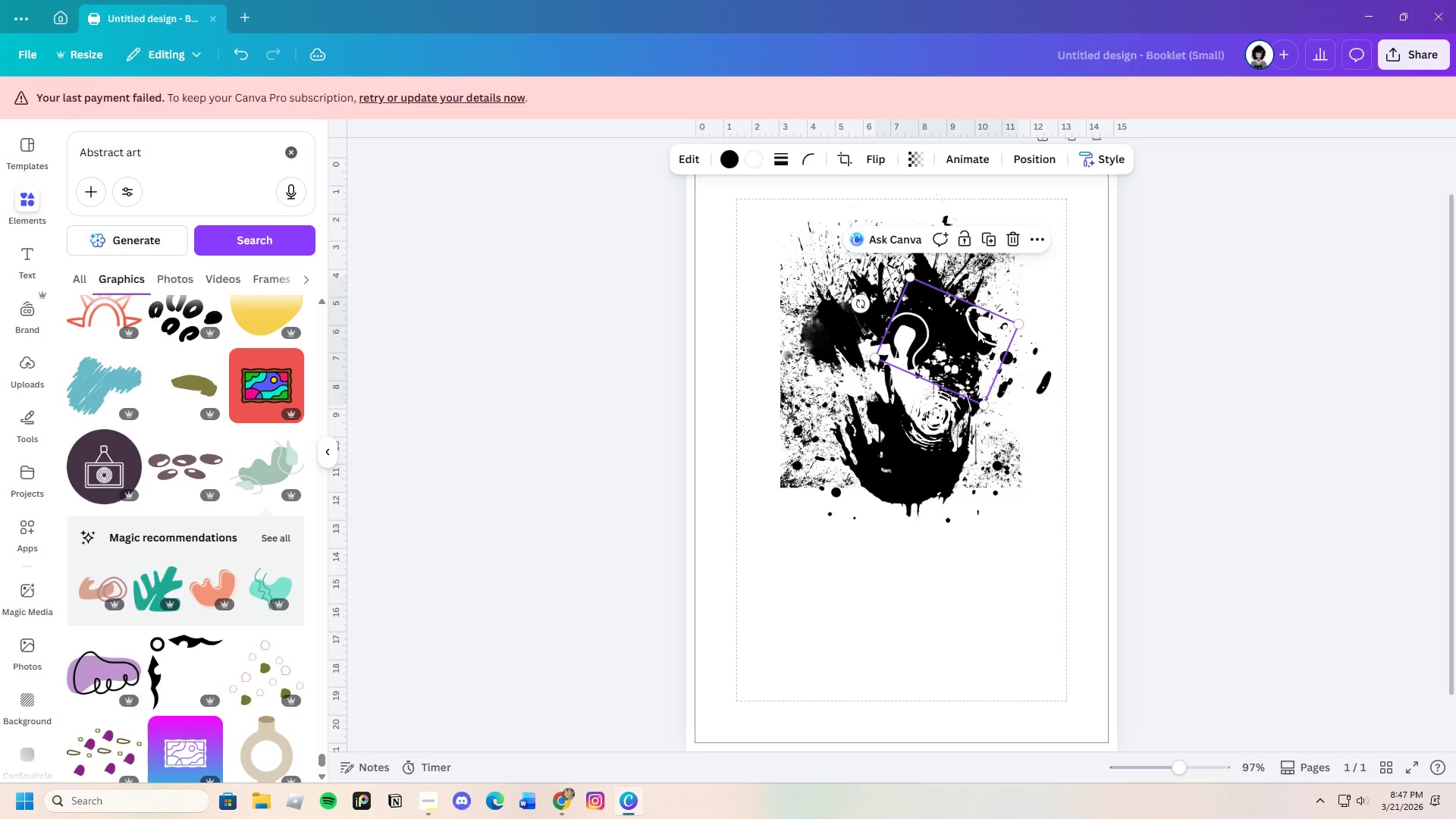 
left_click_drag(start_coordinate=[976, 329], to_coordinate=[868, 337])
 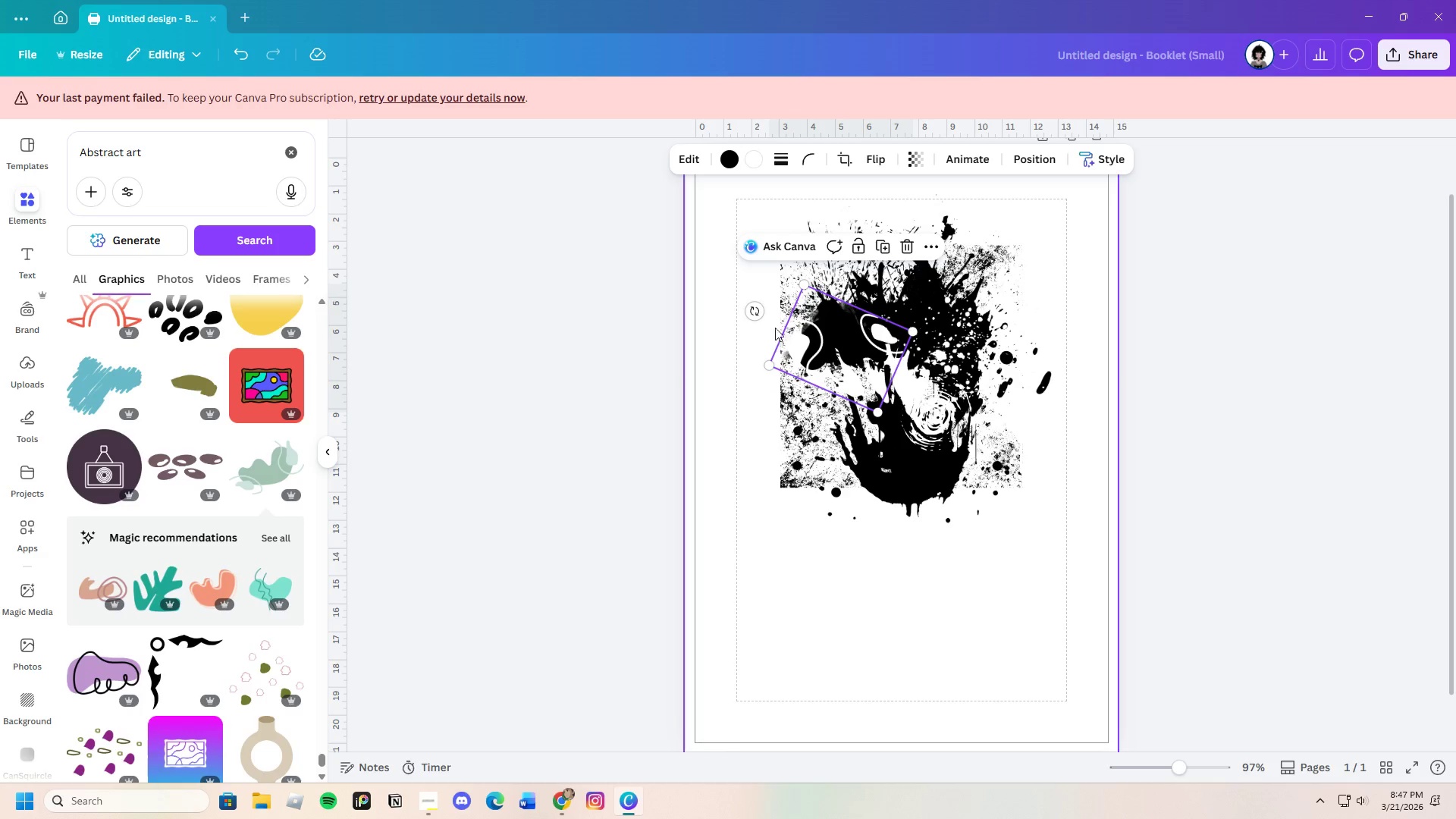 
left_click_drag(start_coordinate=[760, 315], to_coordinate=[817, 400])
 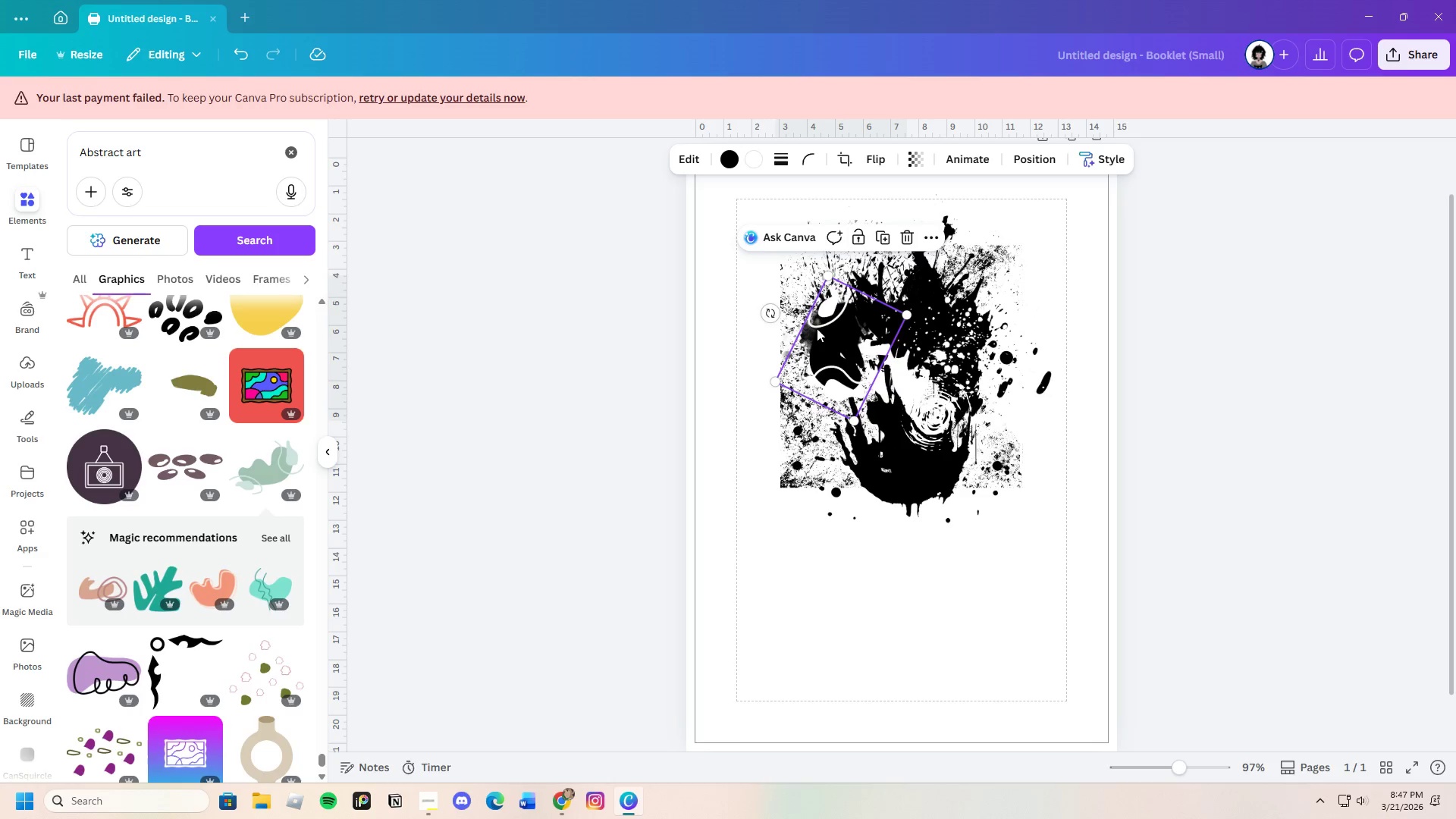 
left_click_drag(start_coordinate=[817, 328], to_coordinate=[852, 341])
 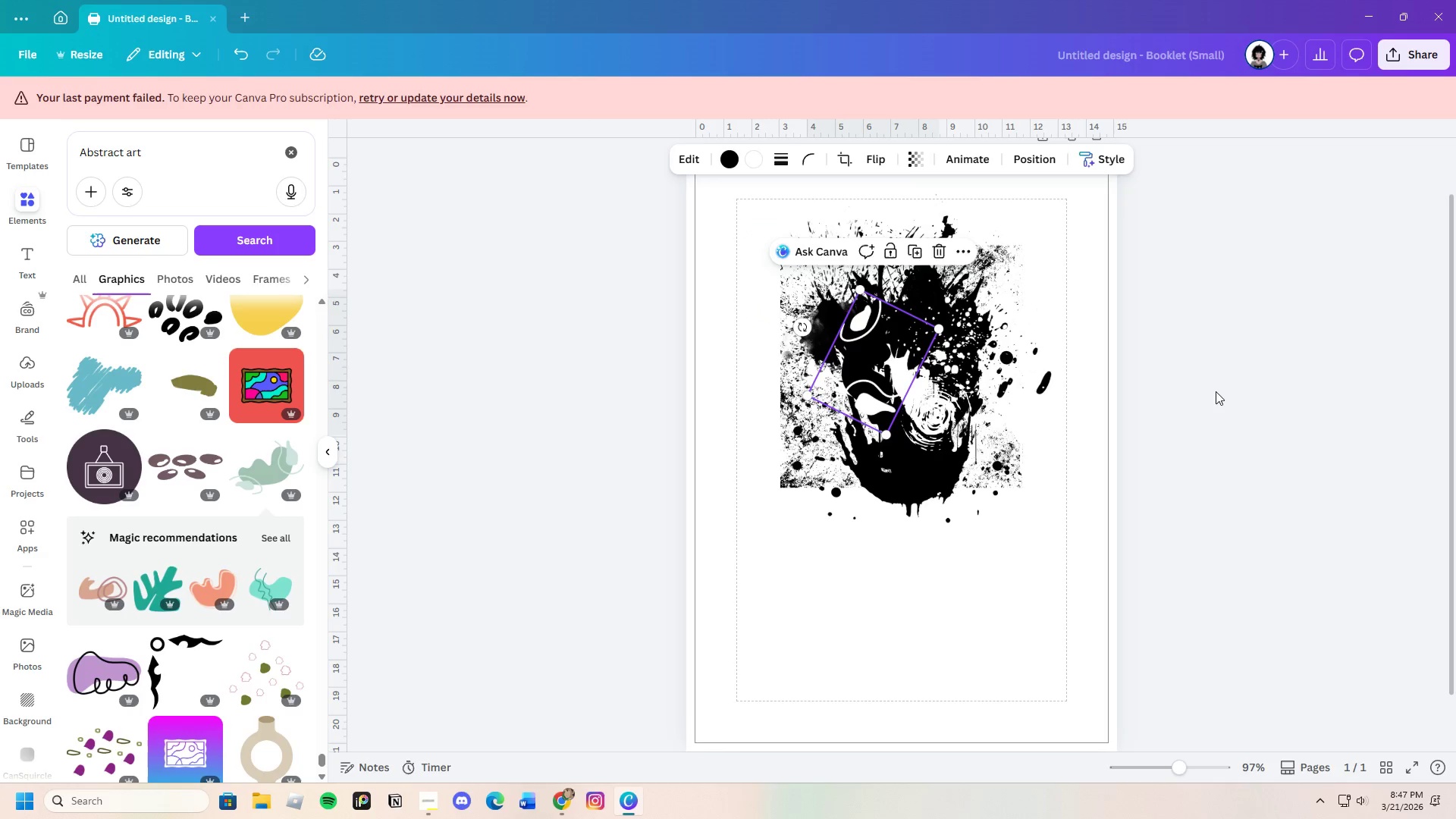 
left_click([1216, 391])
 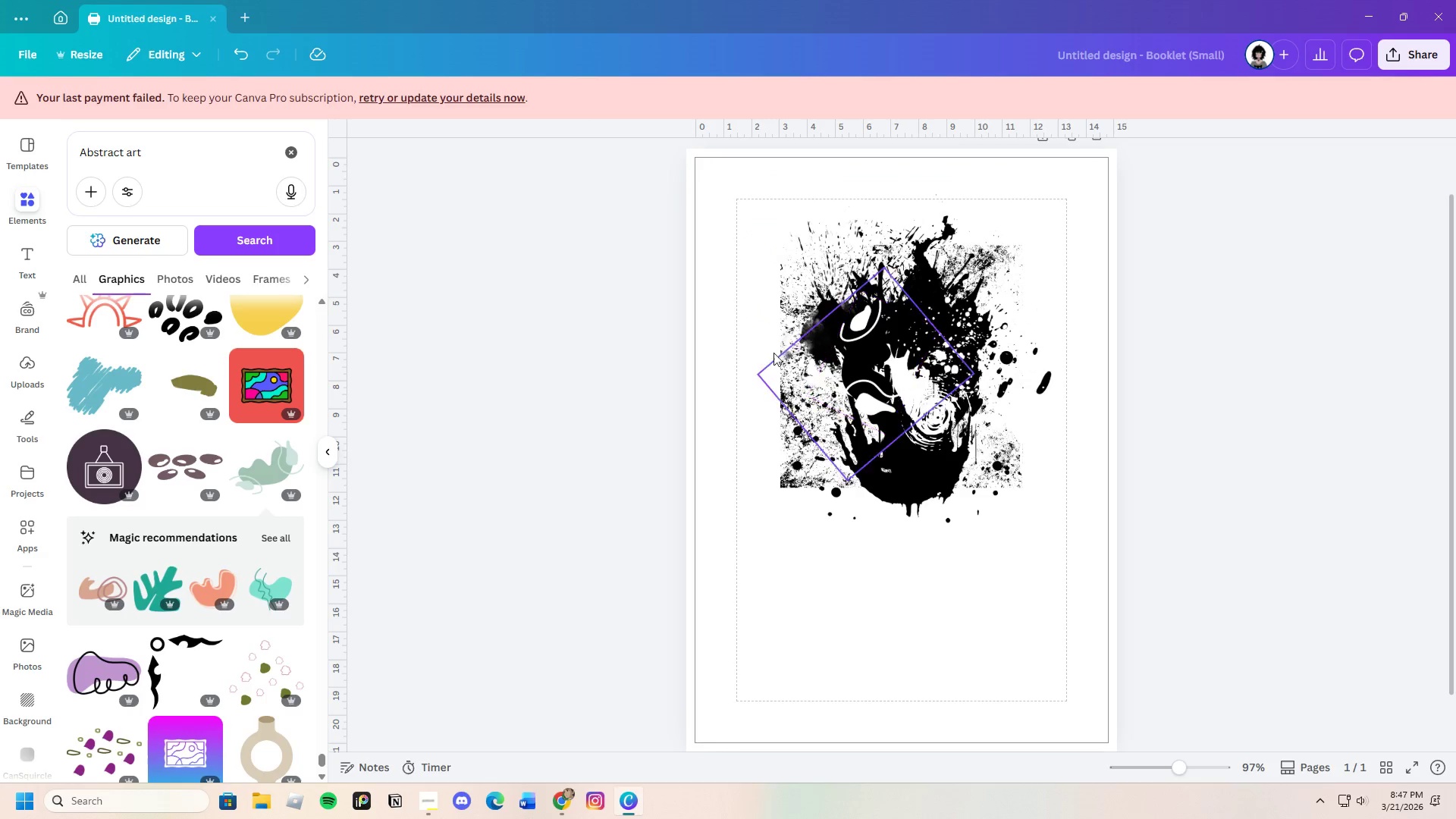 
left_click([856, 350])
 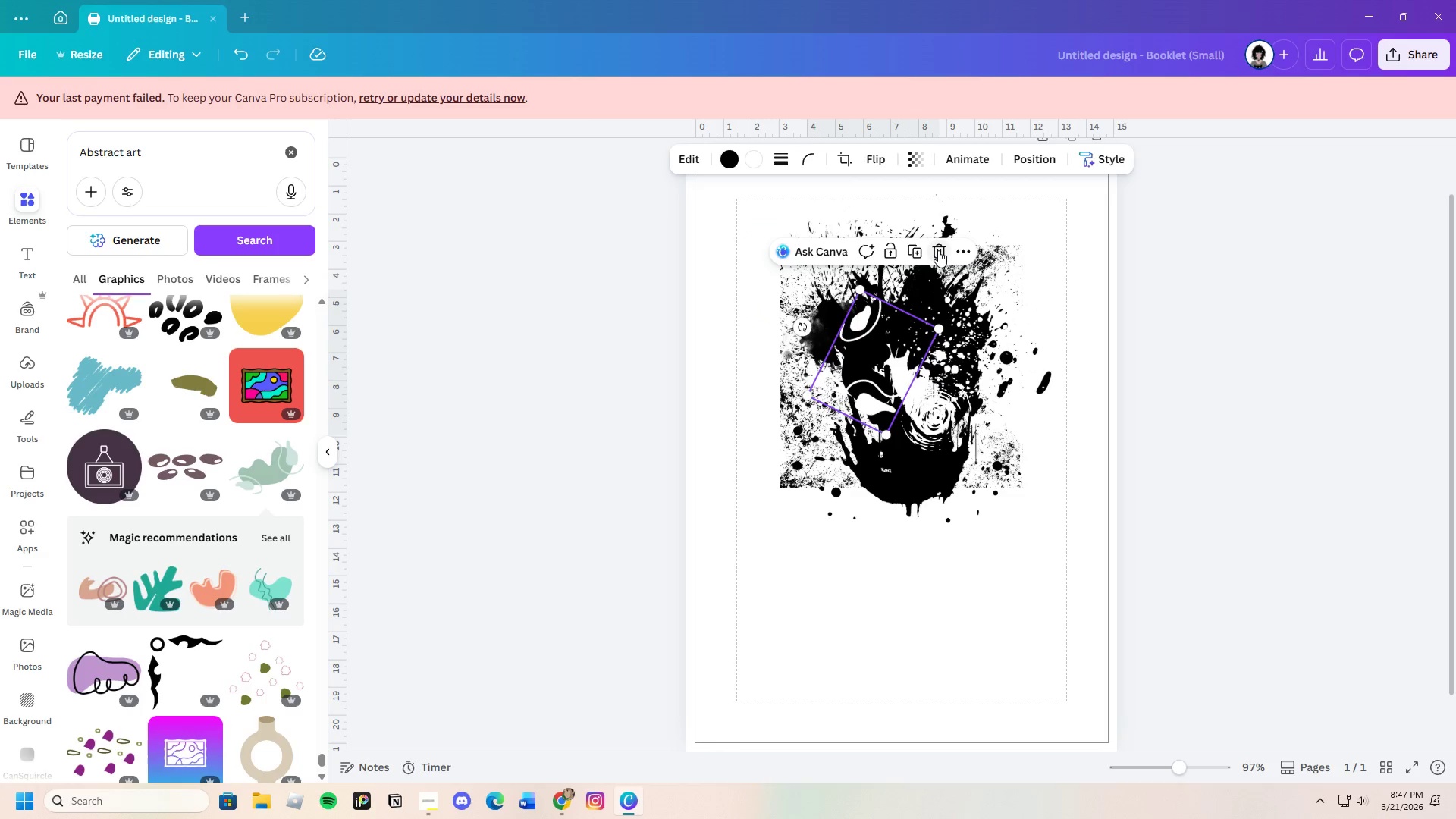 
left_click([938, 250])
 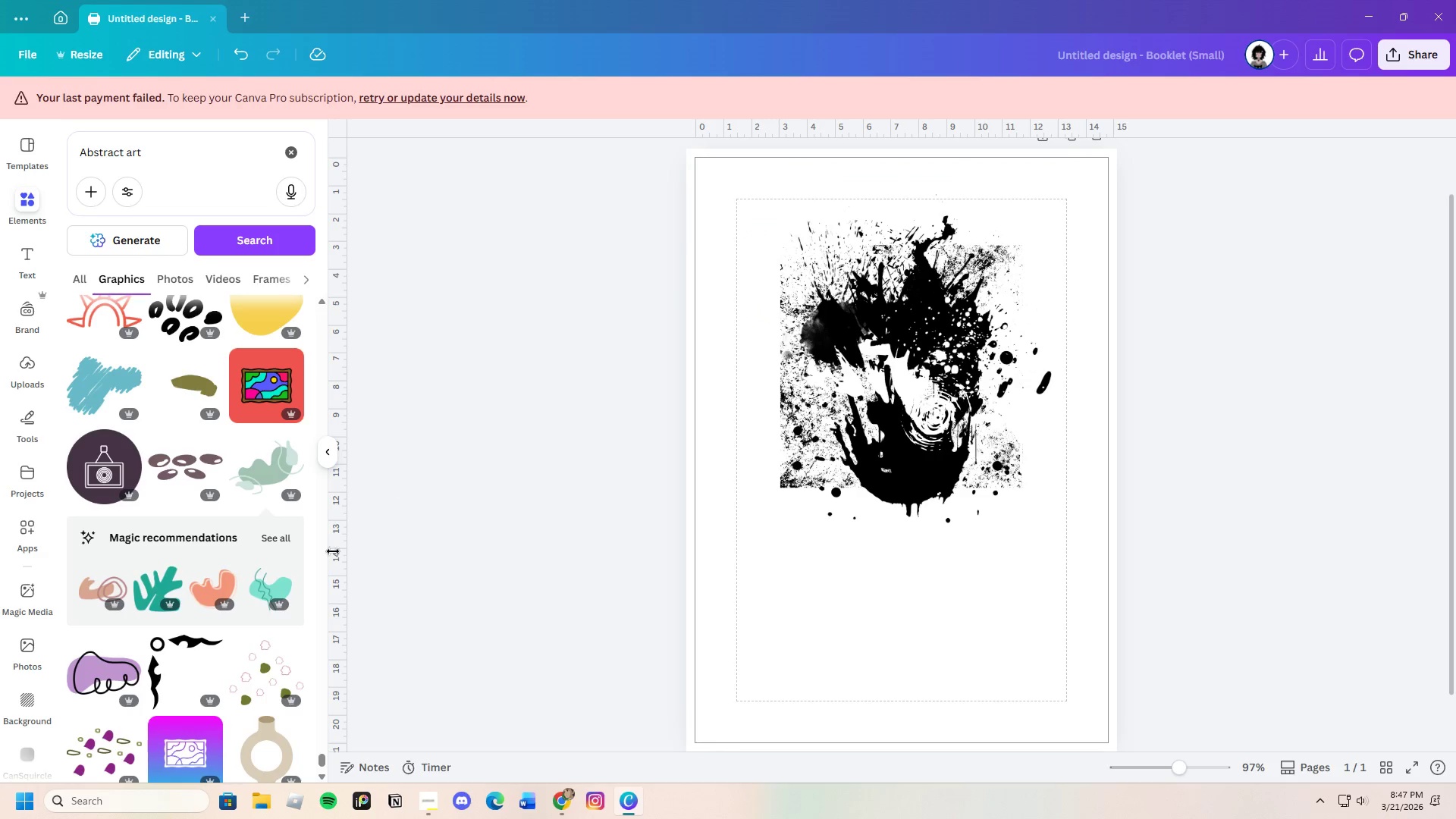 
scroll: coordinate [276, 609], scroll_direction: down, amount: 8.0
 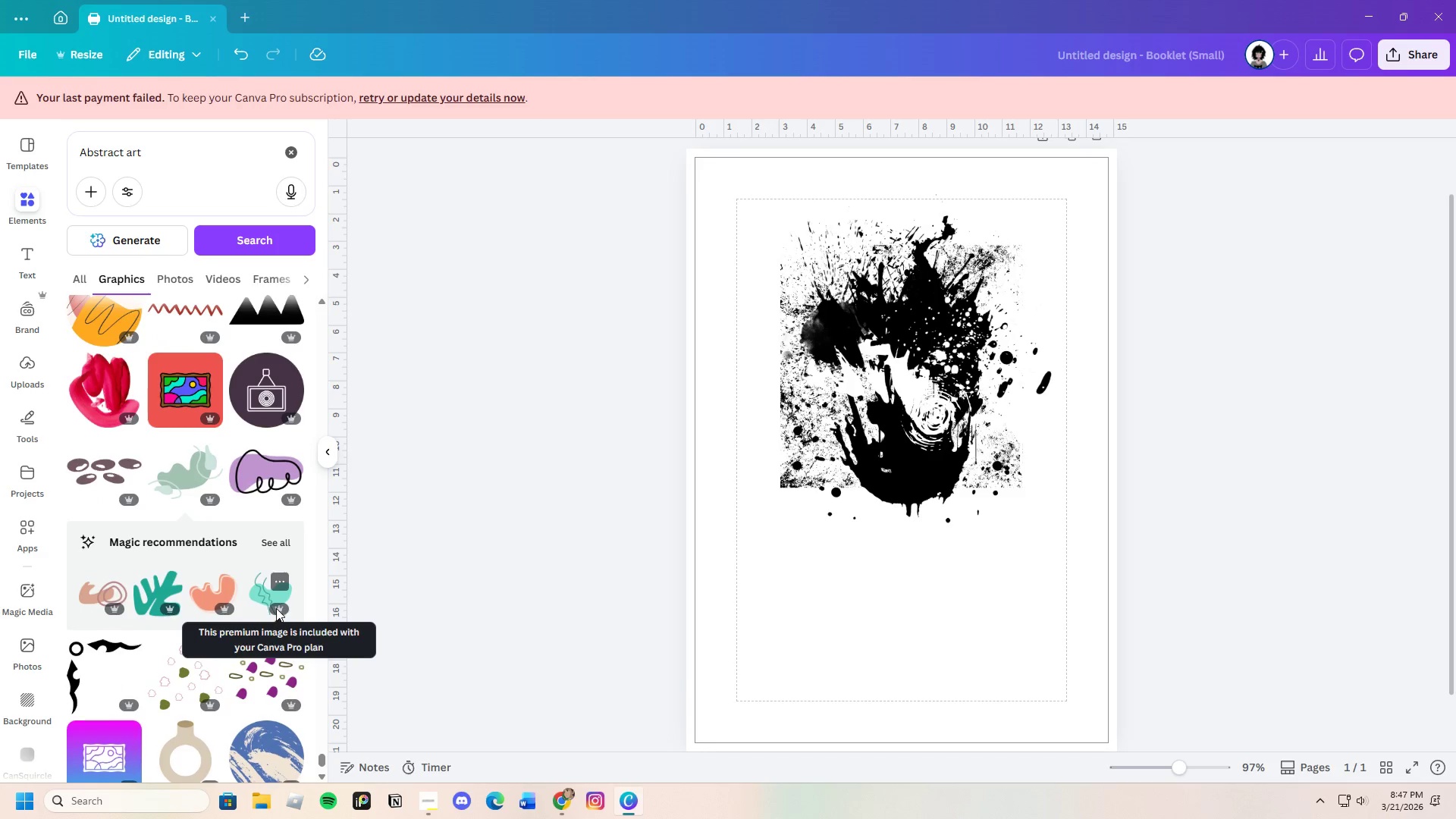 
scroll: coordinate [276, 608], scroll_direction: up, amount: 1.0
 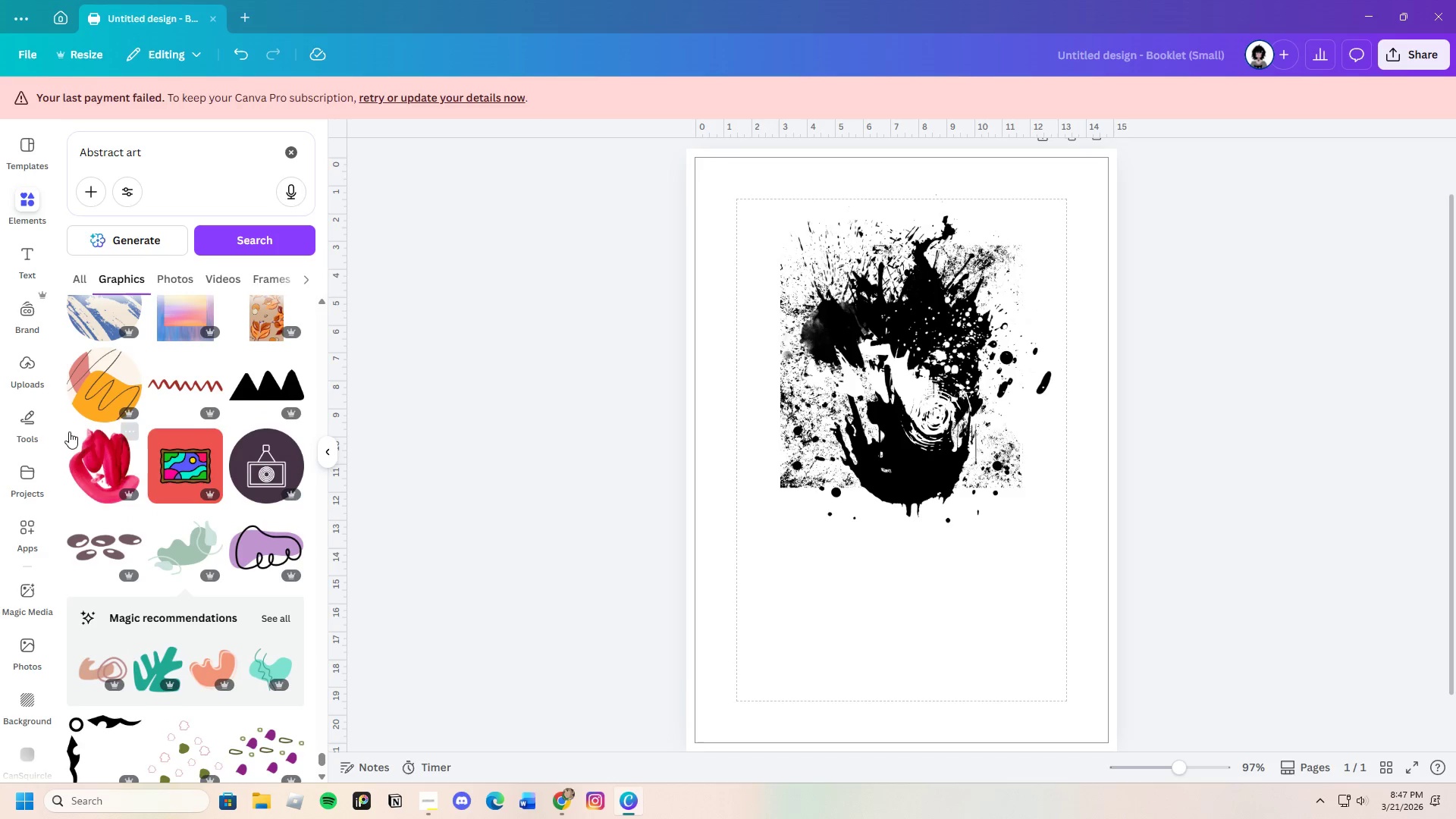 
left_click([103, 377])
 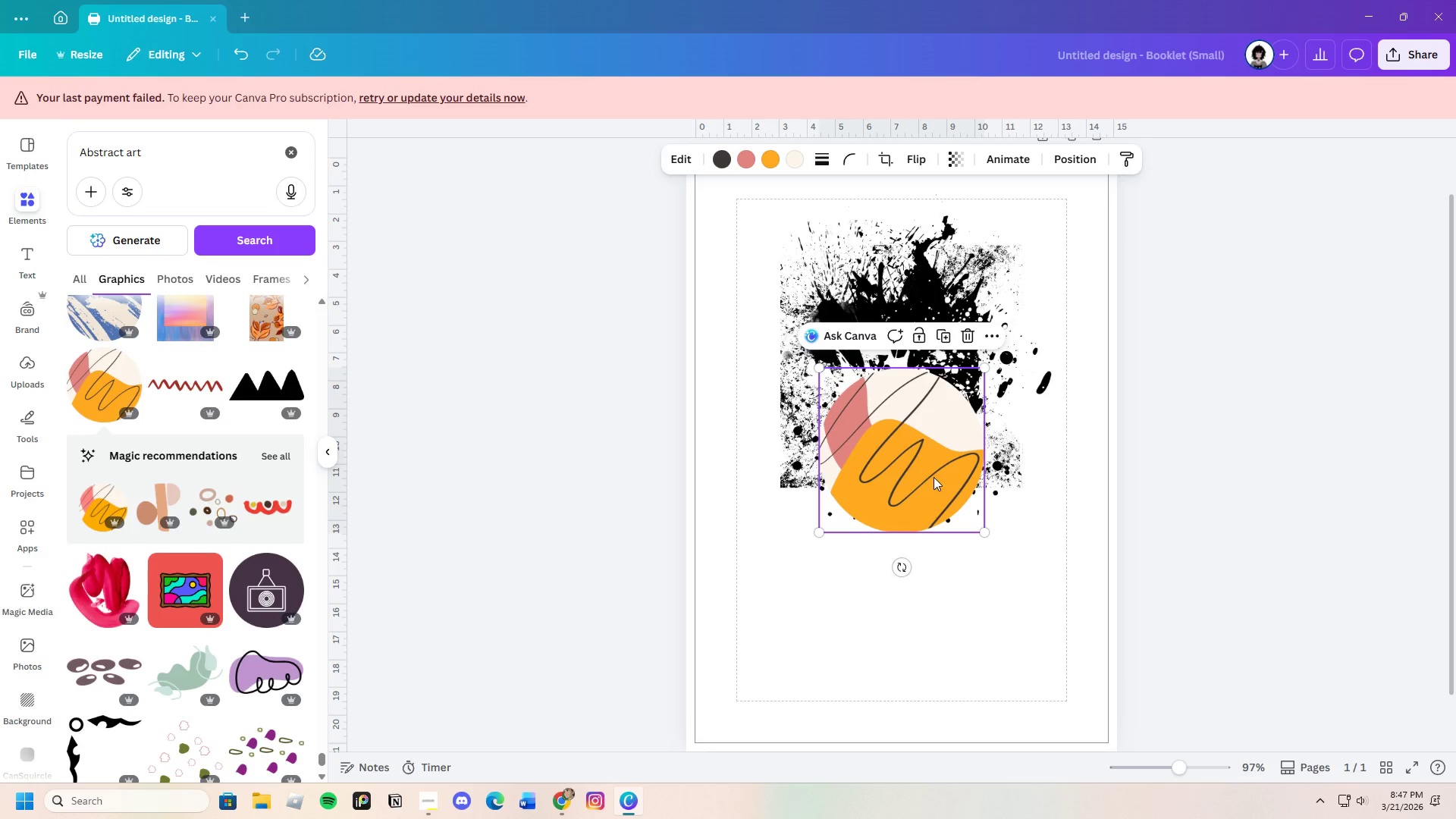 
left_click_drag(start_coordinate=[934, 472], to_coordinate=[937, 438])
 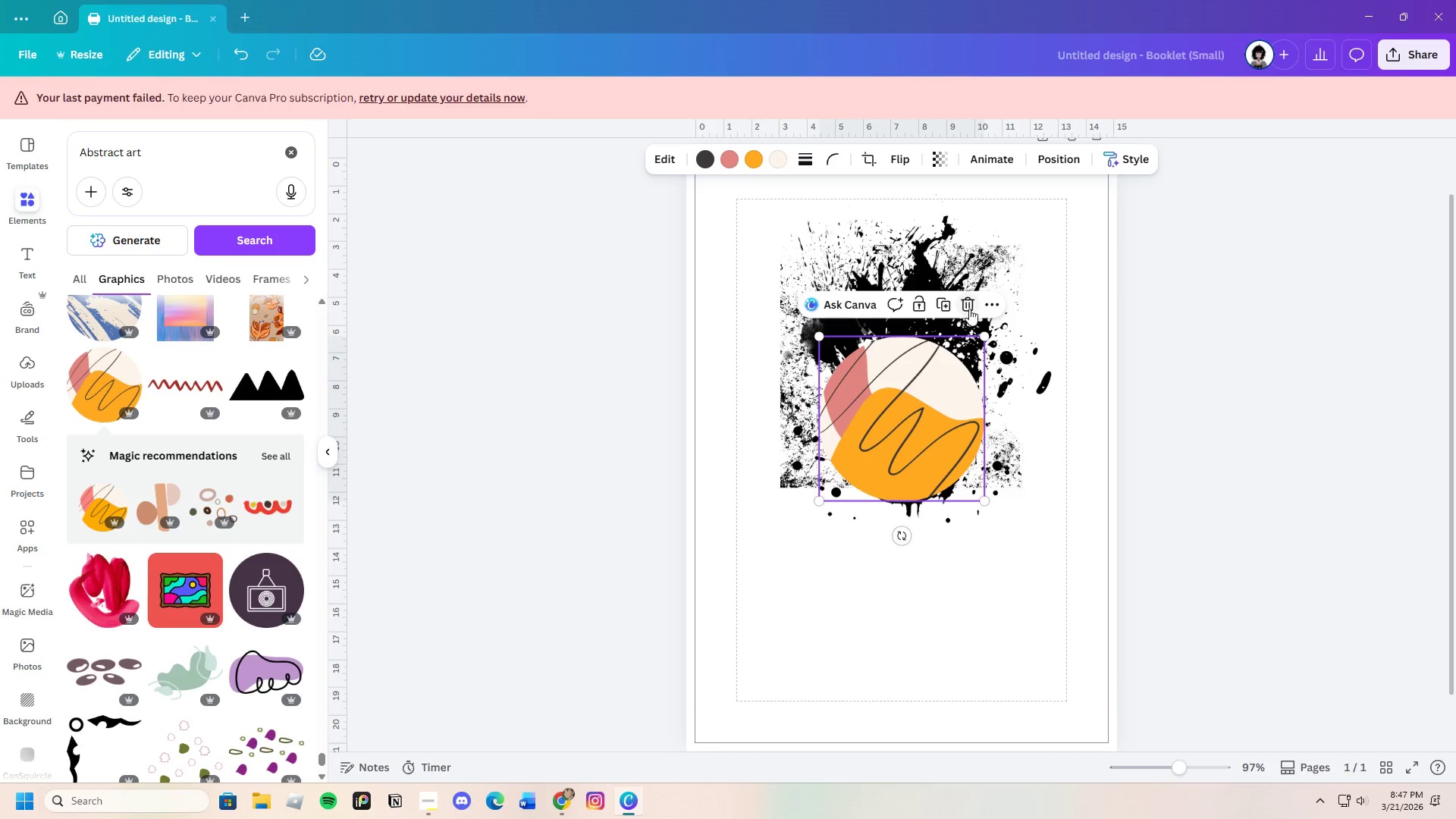 
left_click([972, 303])
 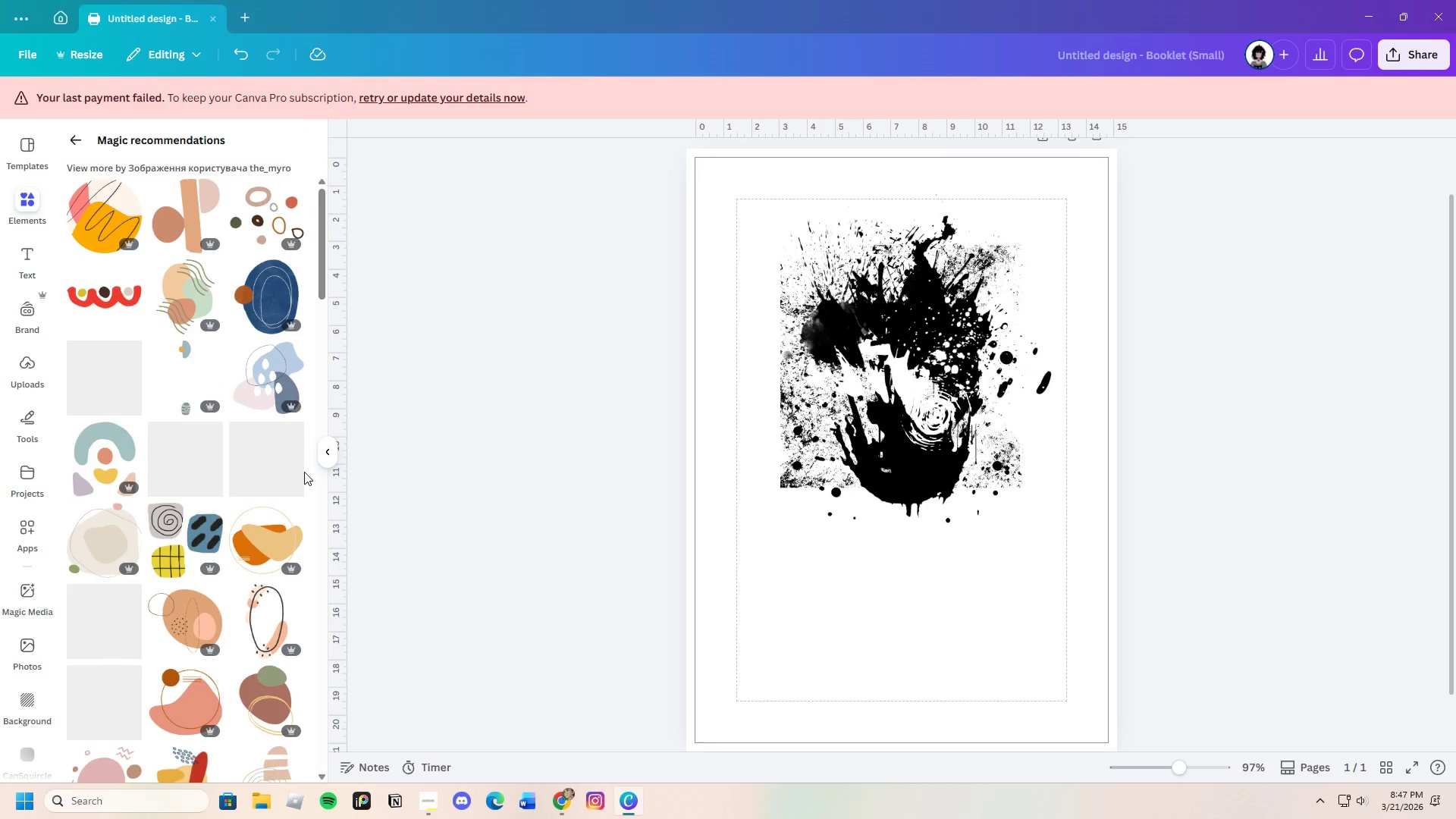 
scroll: coordinate [212, 647], scroll_direction: down, amount: 3.0
 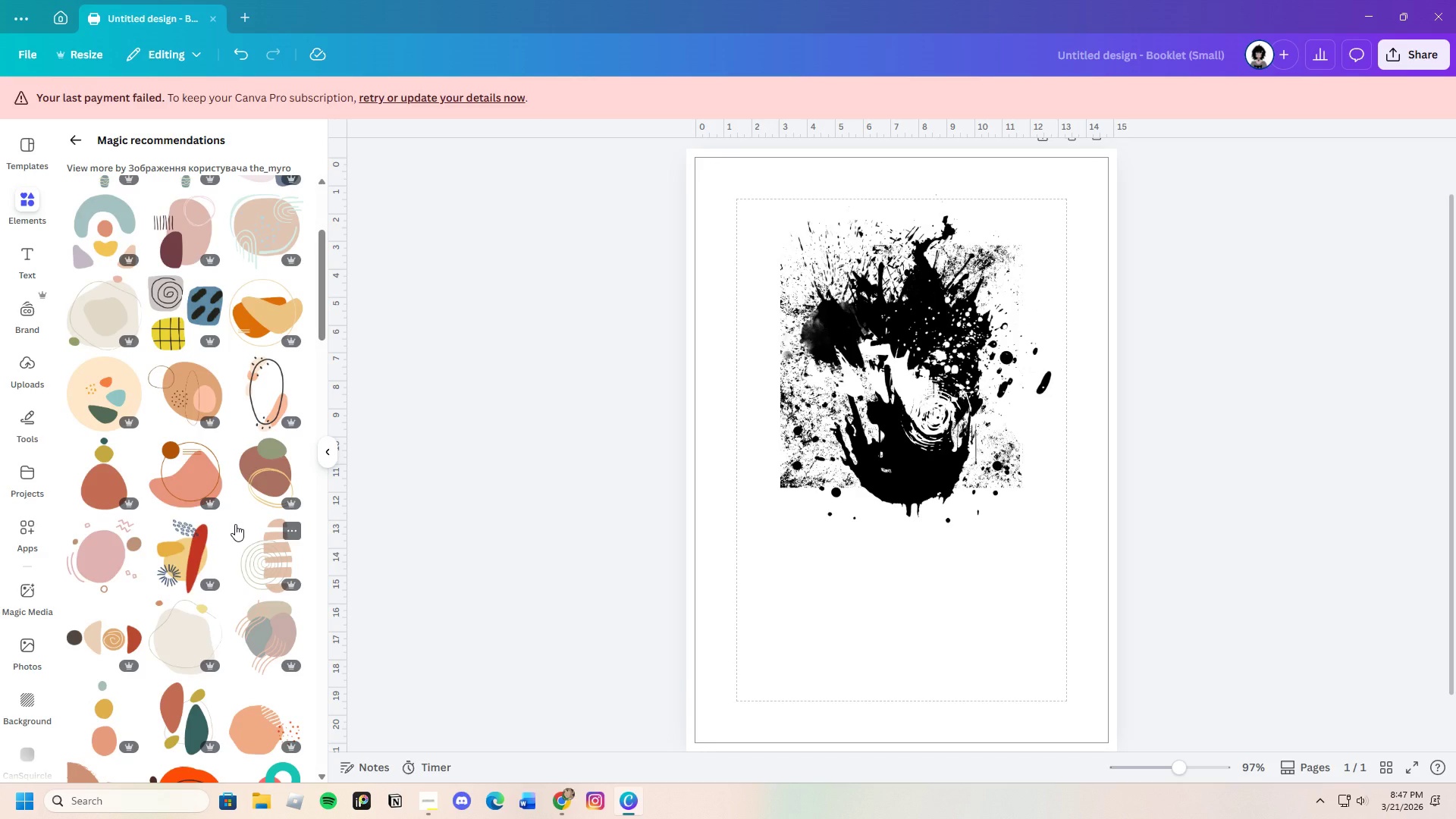 
wait(5.22)
 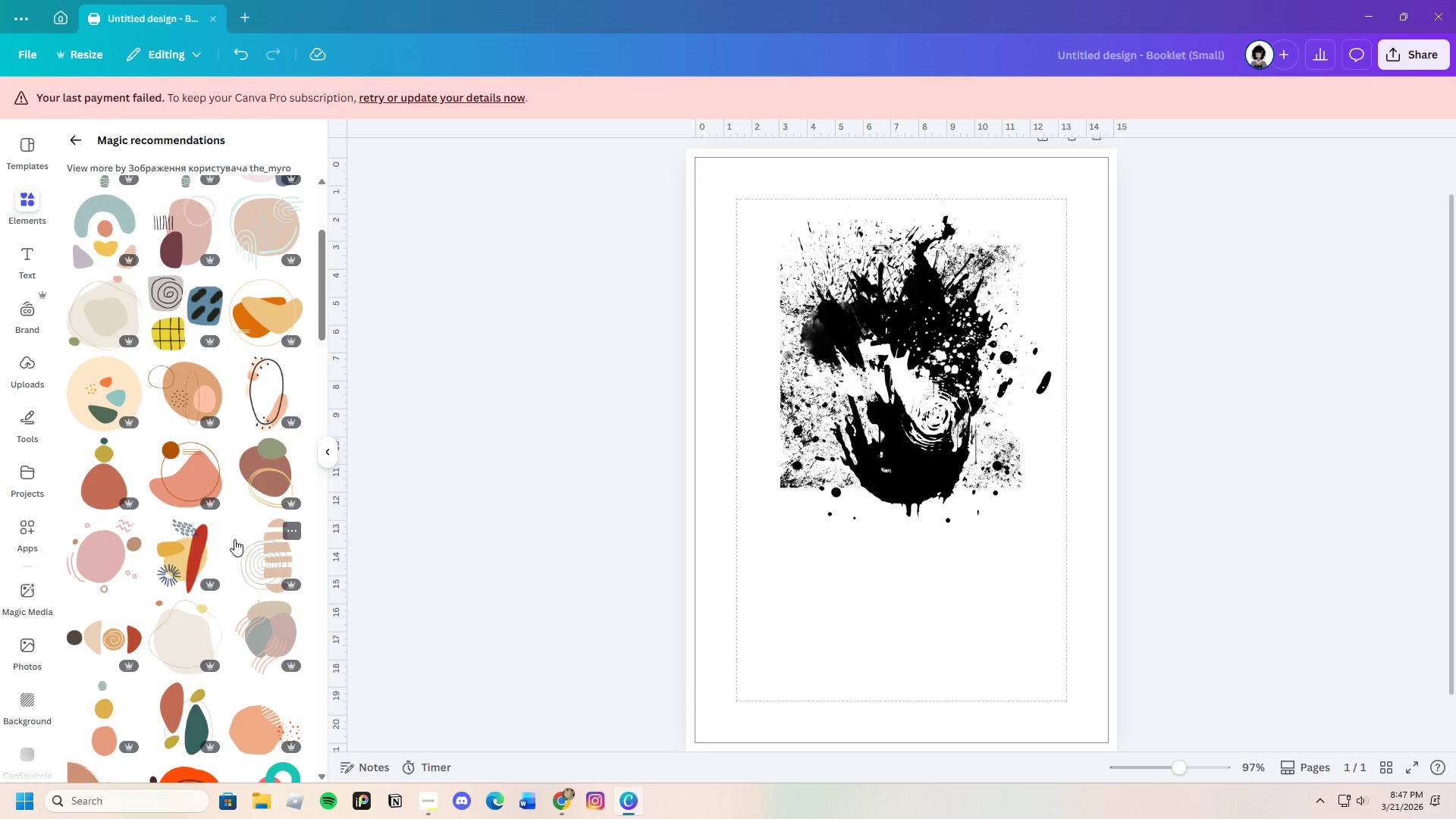 
scroll: coordinate [209, 606], scroll_direction: down, amount: 8.0
 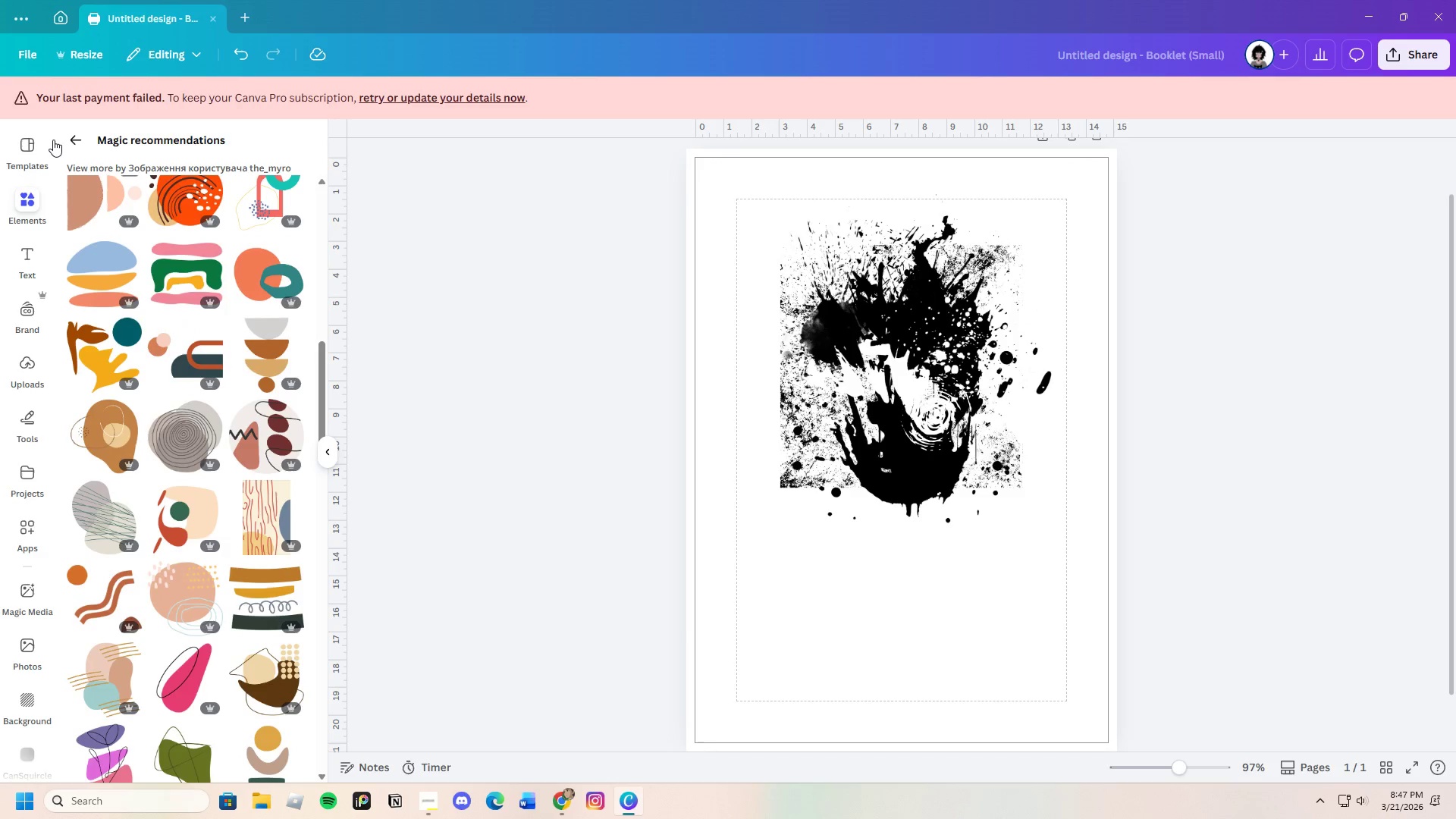 
left_click([67, 136])
 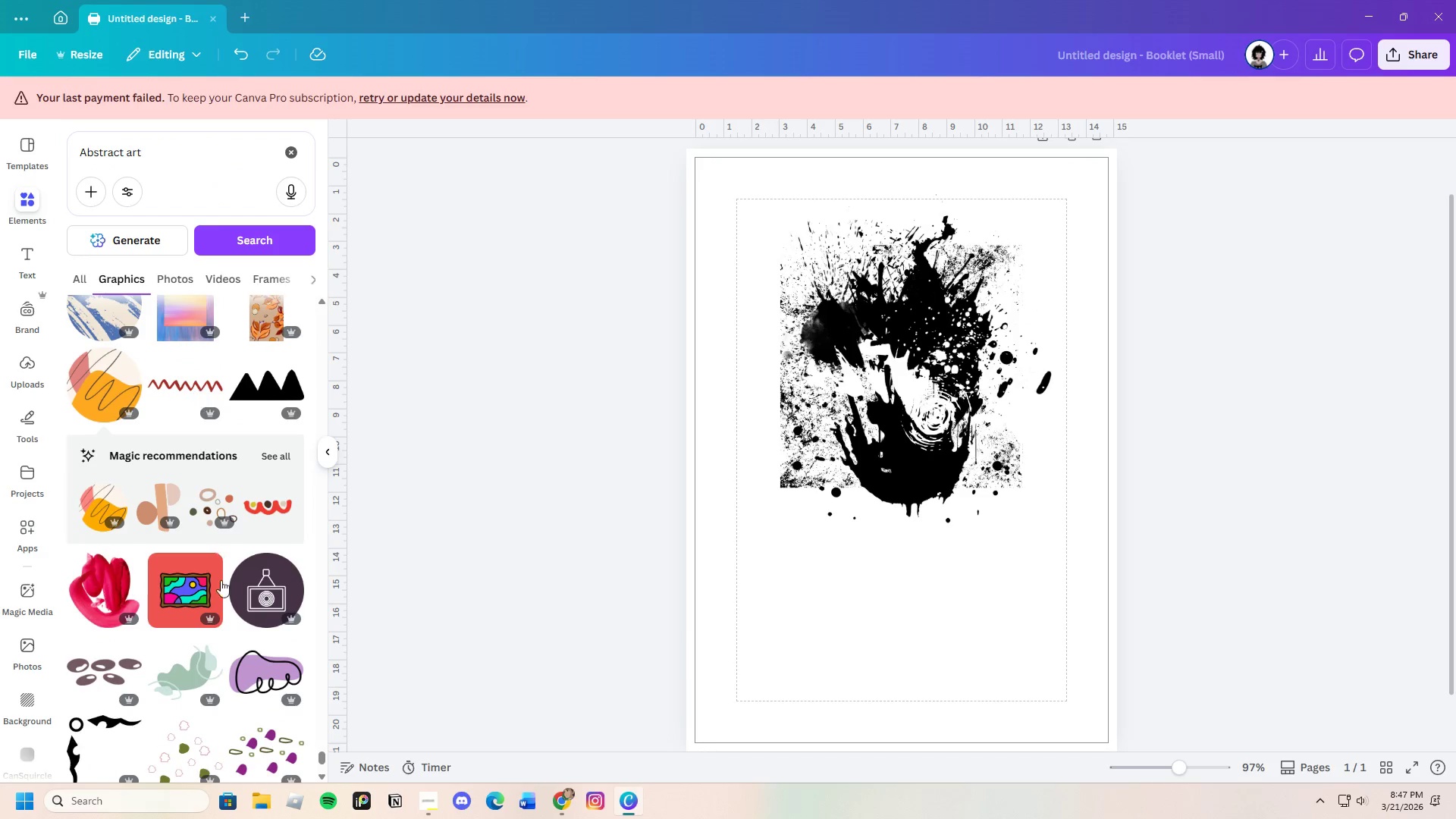 
scroll: coordinate [206, 686], scroll_direction: down, amount: 8.0
 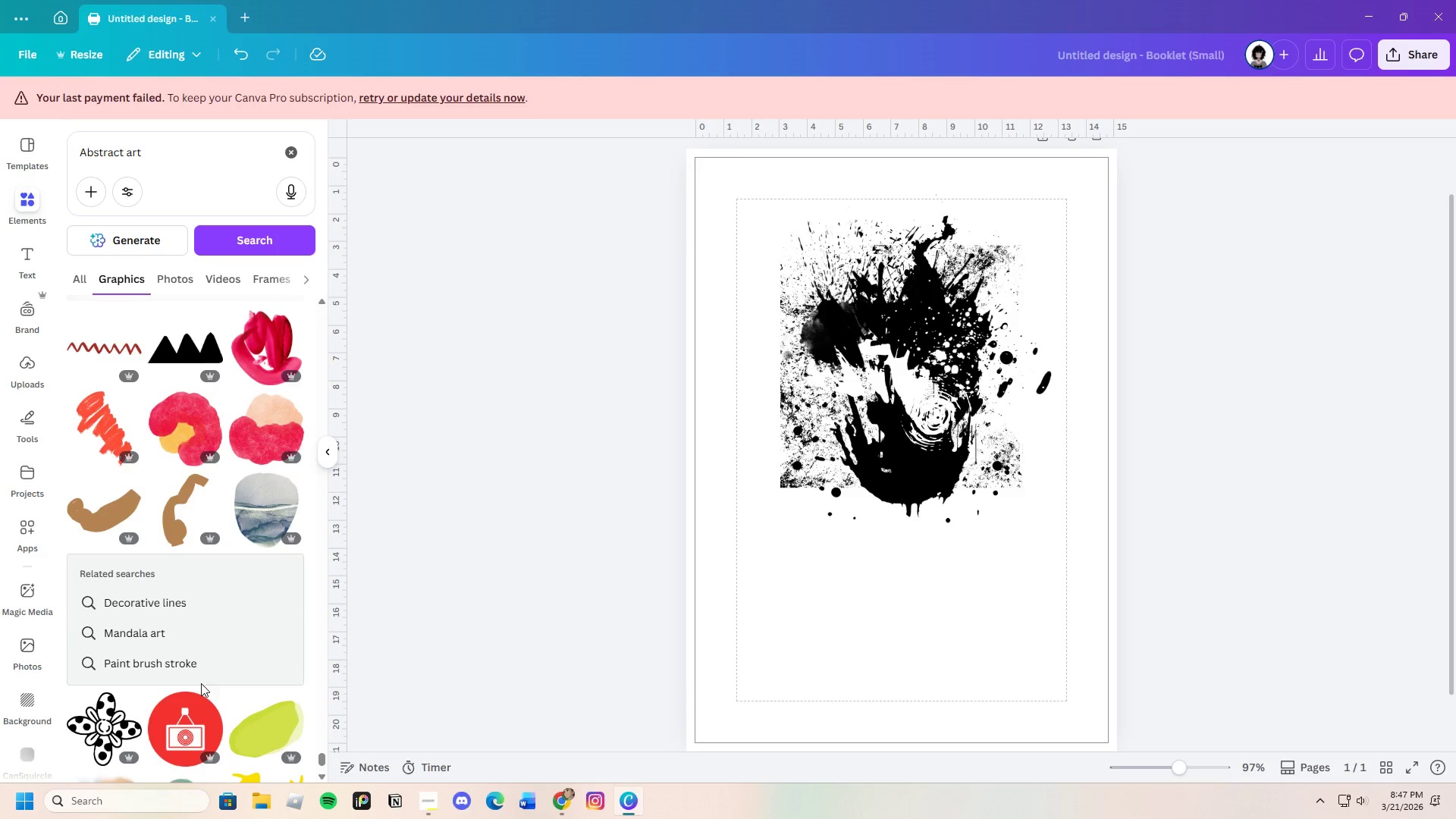 
left_click([237, 336])
 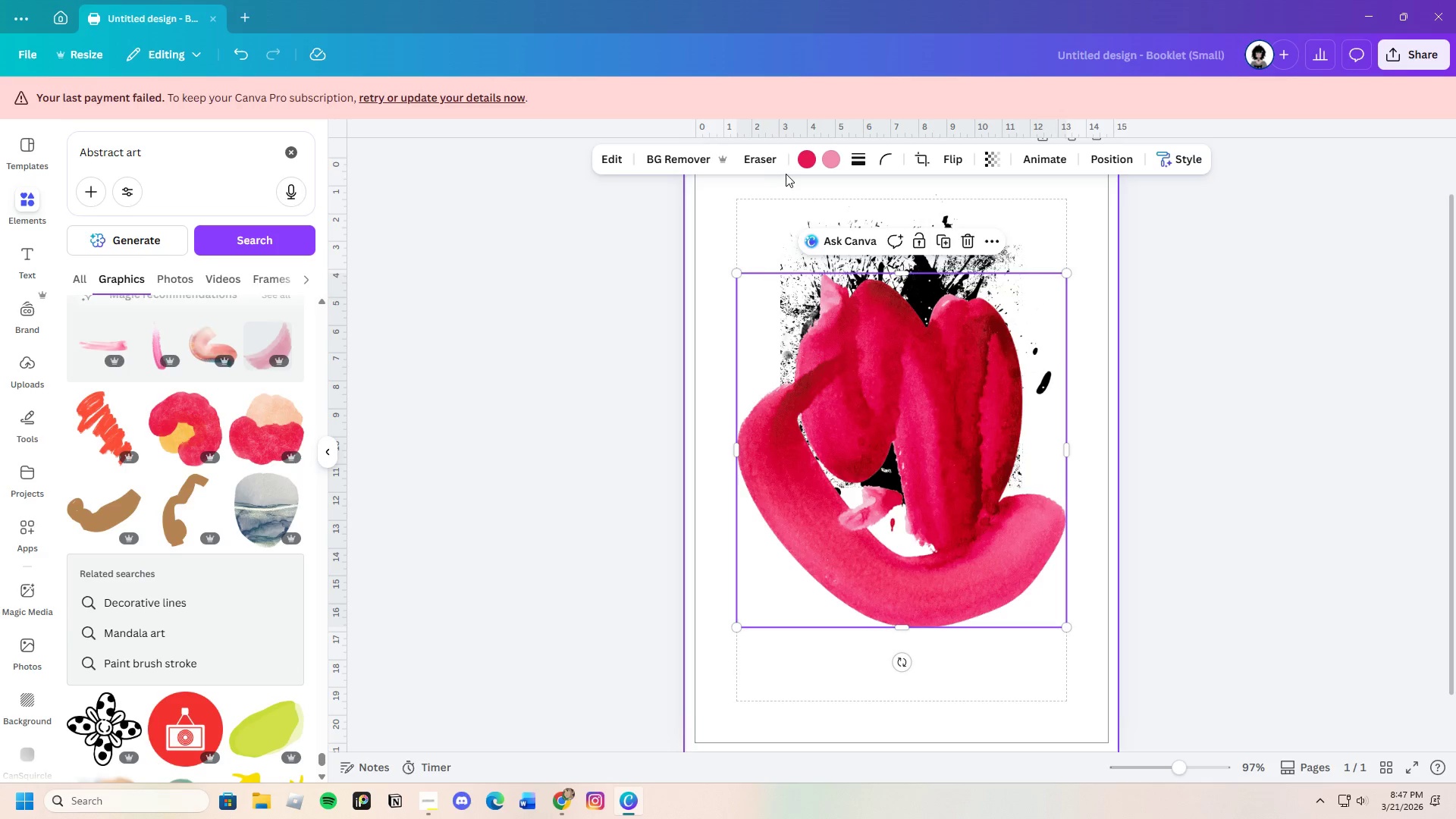 
left_click([799, 160])
 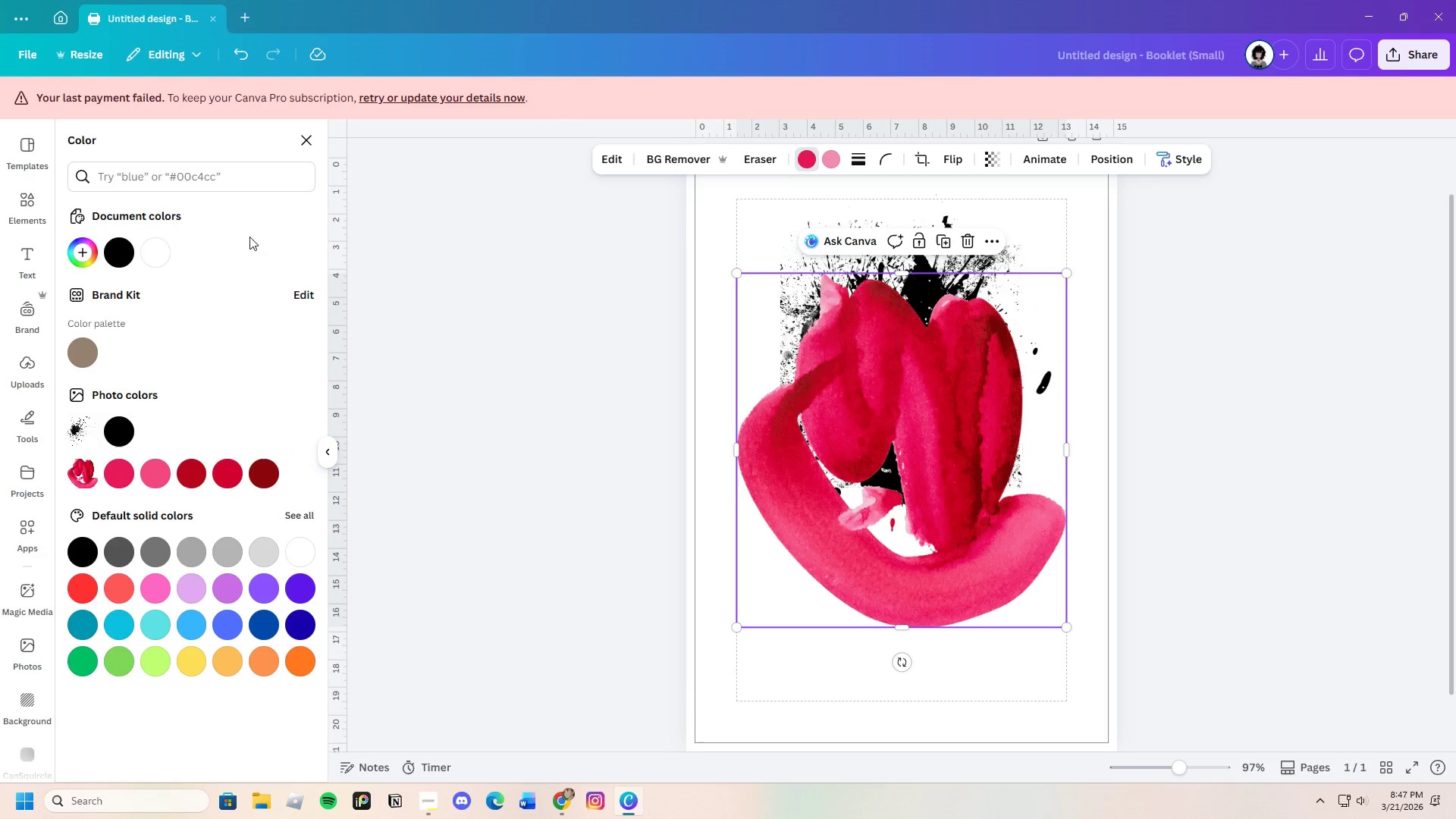 
mouse_move([117, 258])
 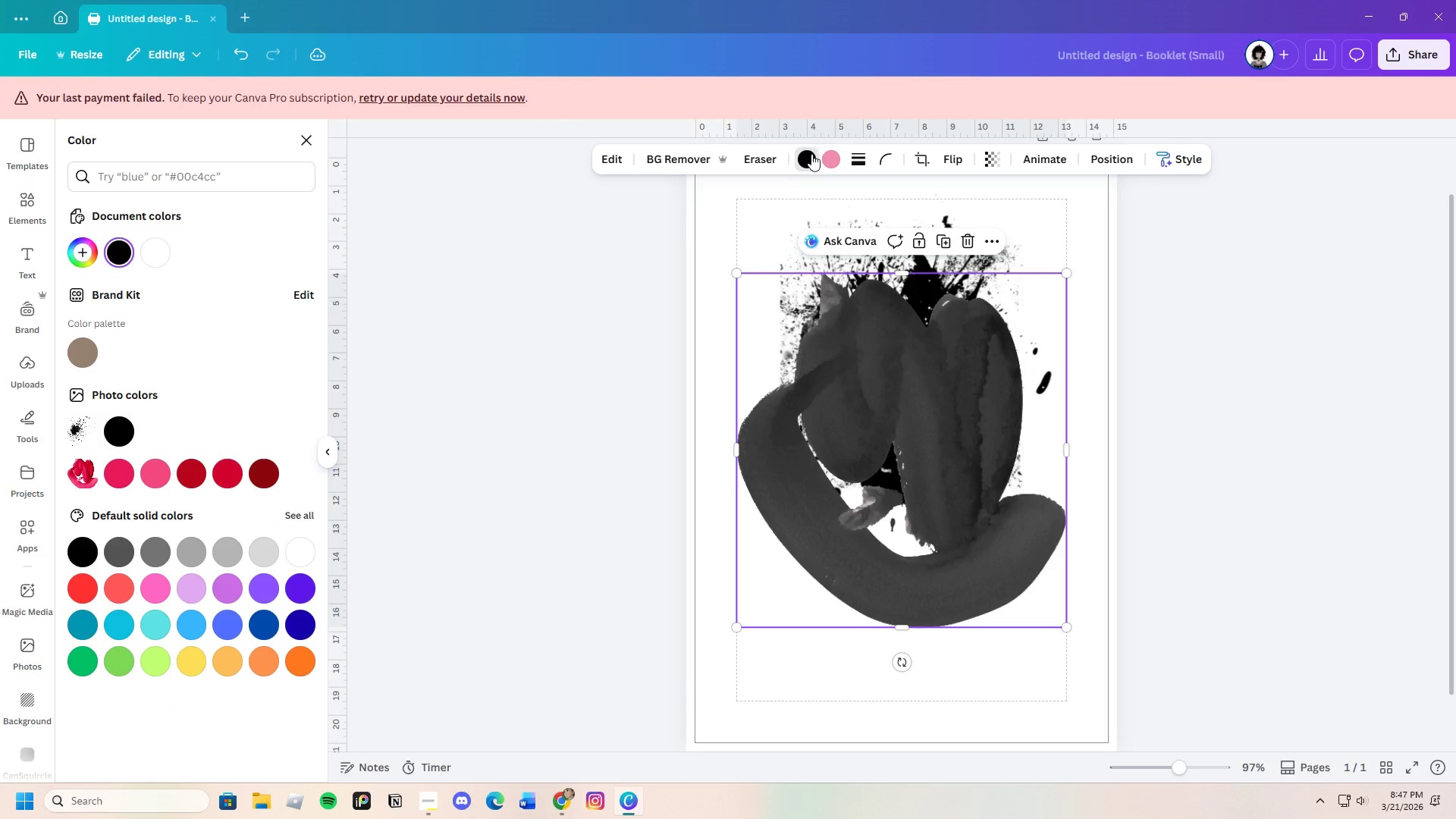 
left_click([830, 162])
 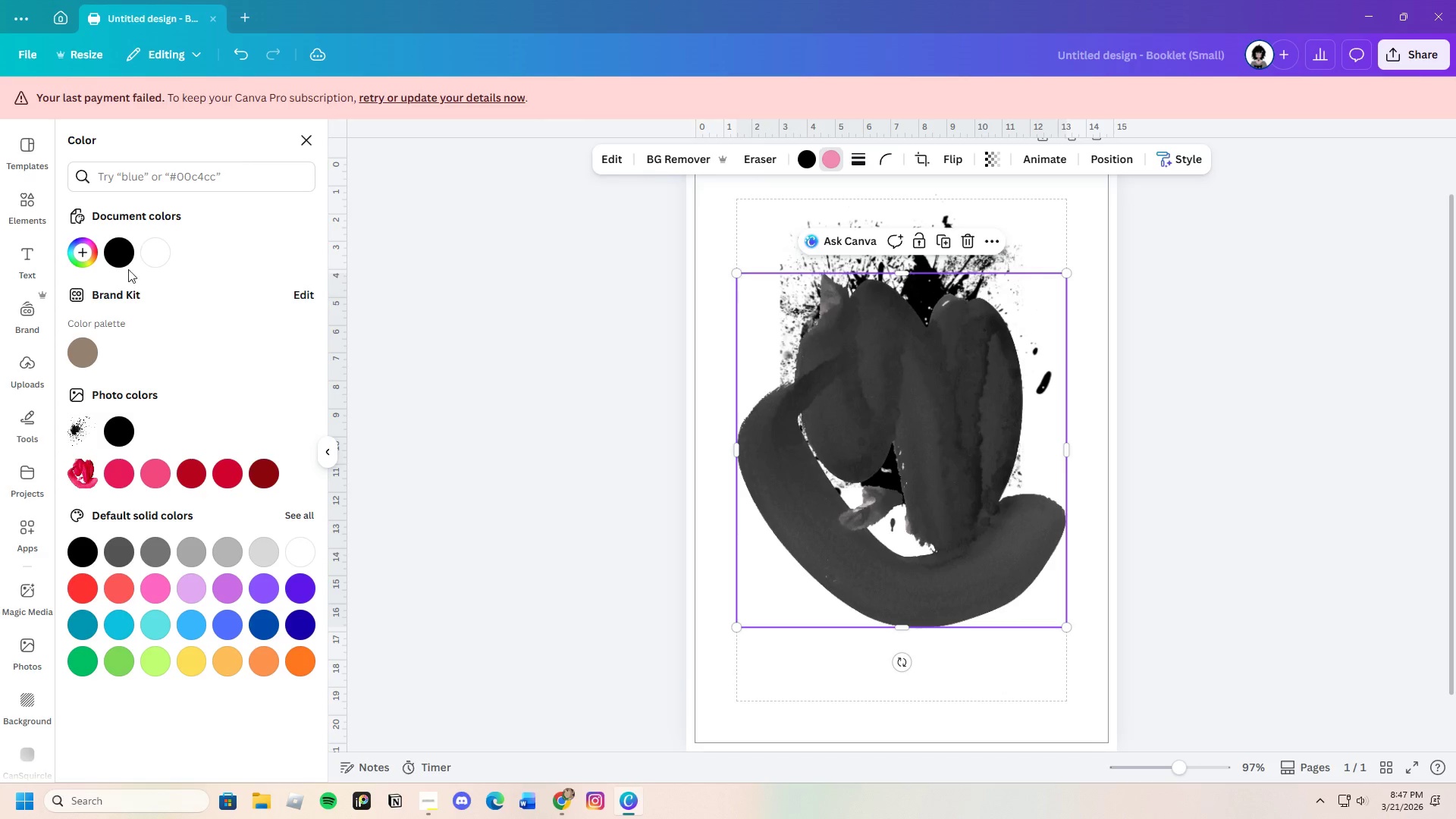 
left_click([158, 253])
 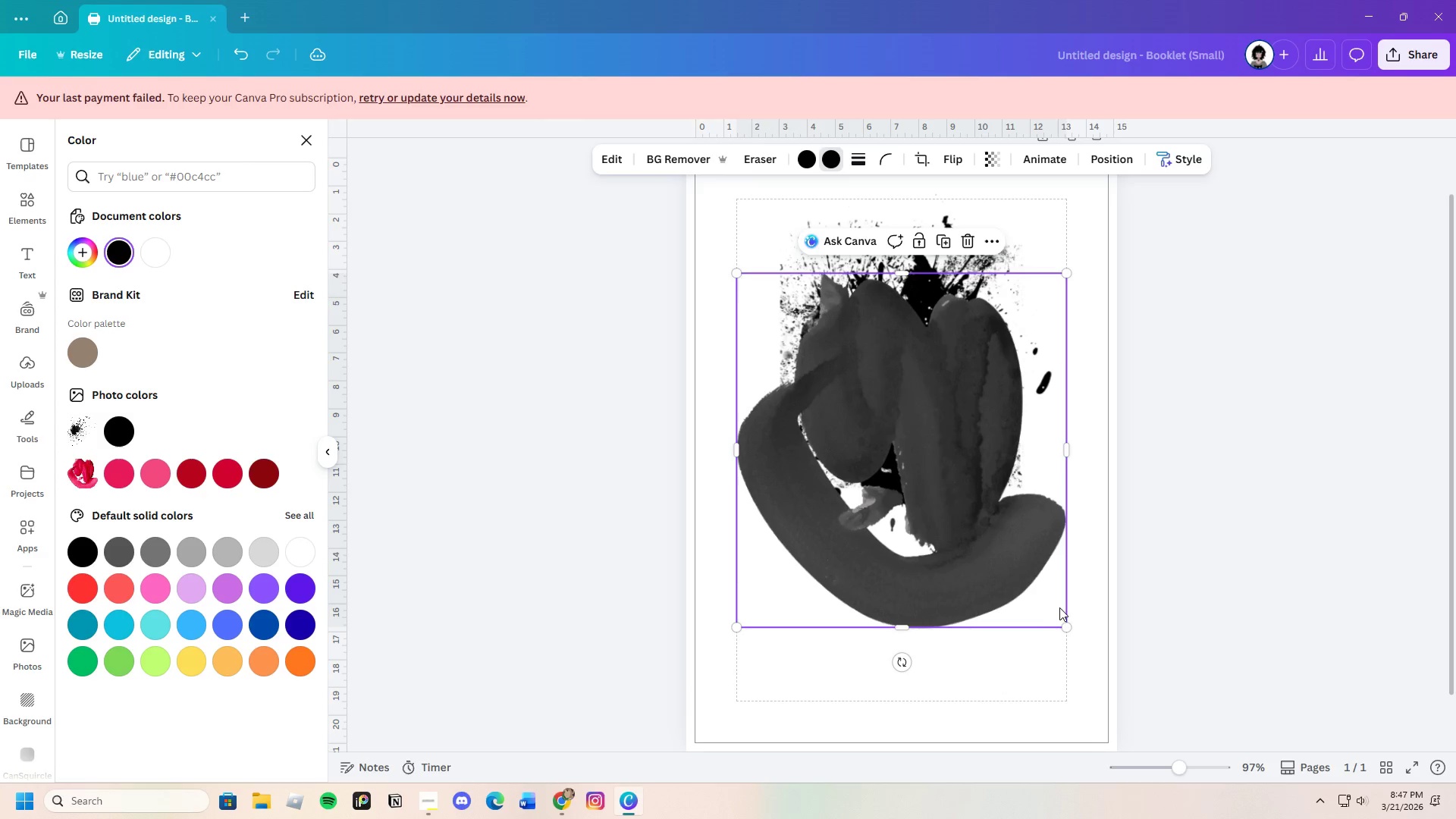 
left_click_drag(start_coordinate=[1063, 626], to_coordinate=[834, 461])
 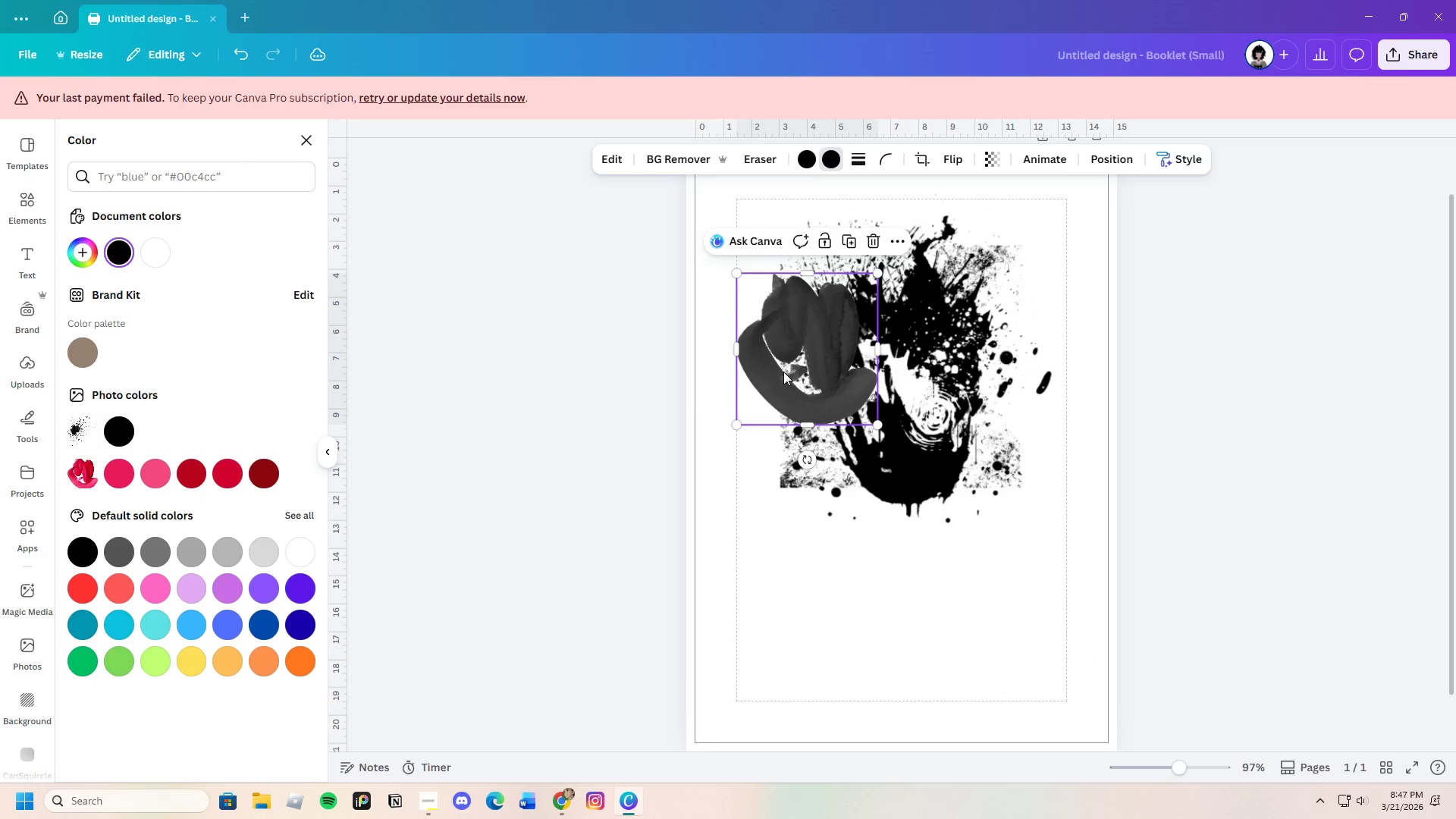 
left_click_drag(start_coordinate=[786, 371], to_coordinate=[875, 405])
 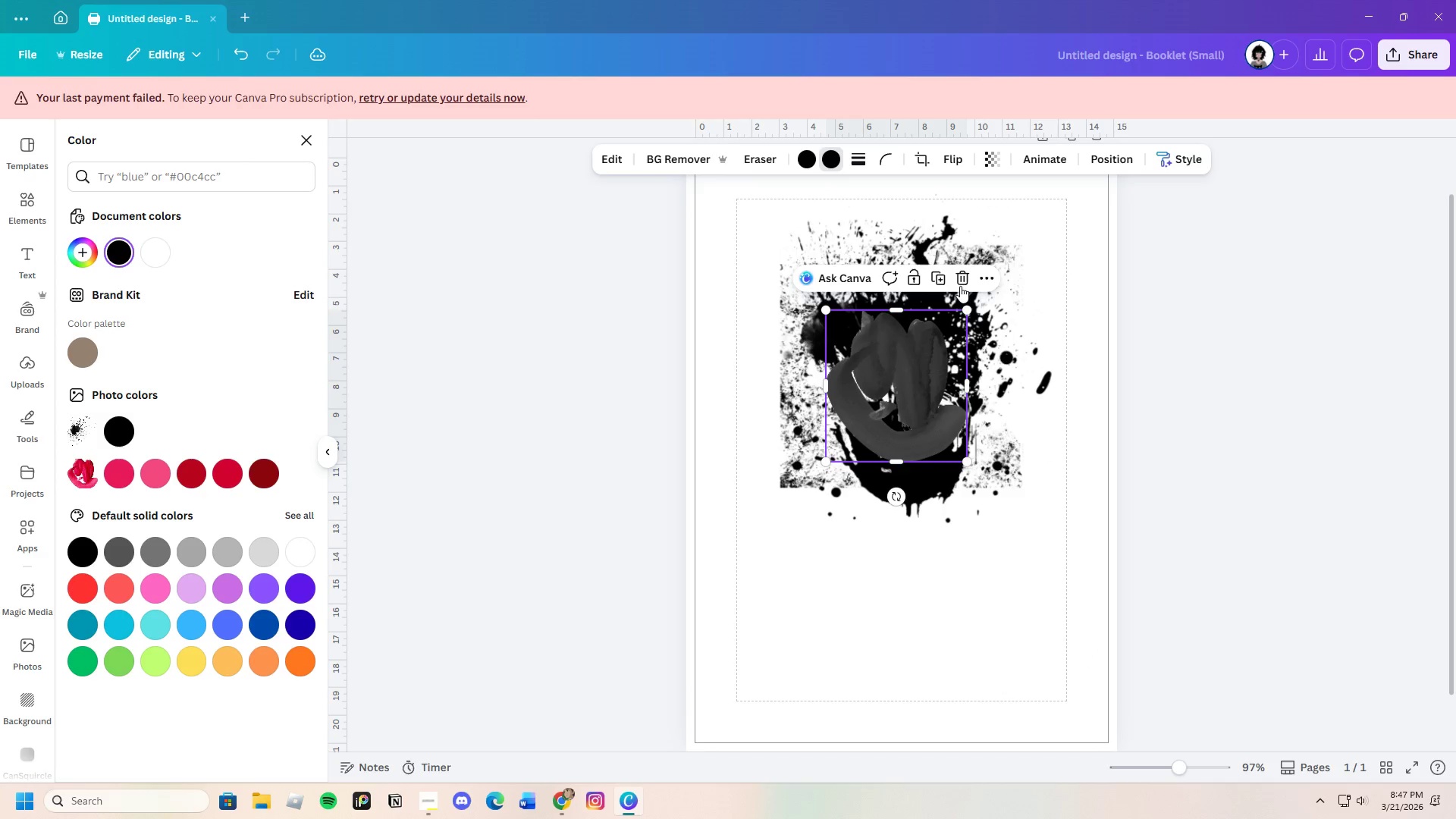 
left_click([962, 281])
 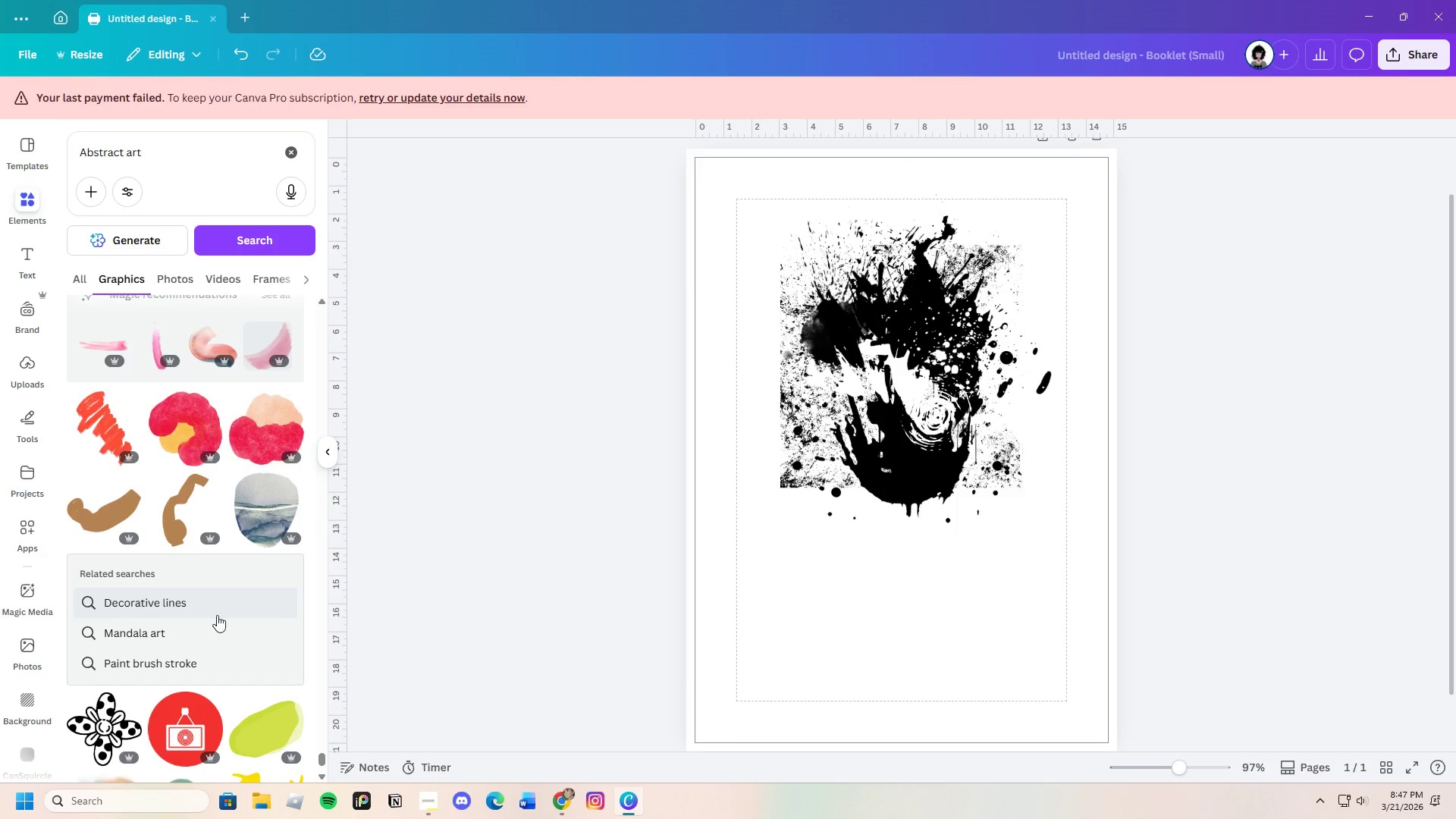 
scroll: coordinate [188, 644], scroll_direction: down, amount: 6.0
 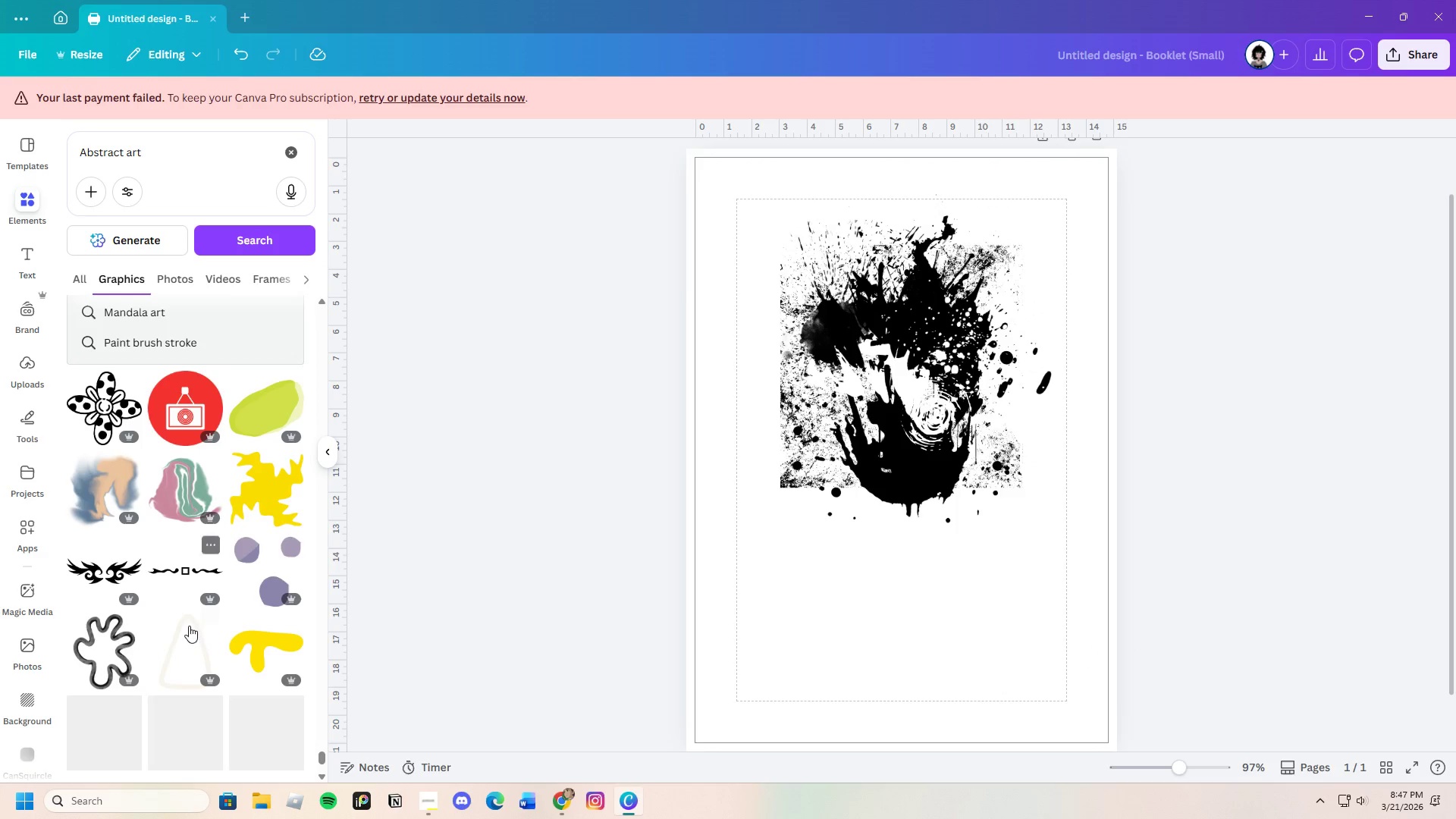 
mouse_move([204, 601])
 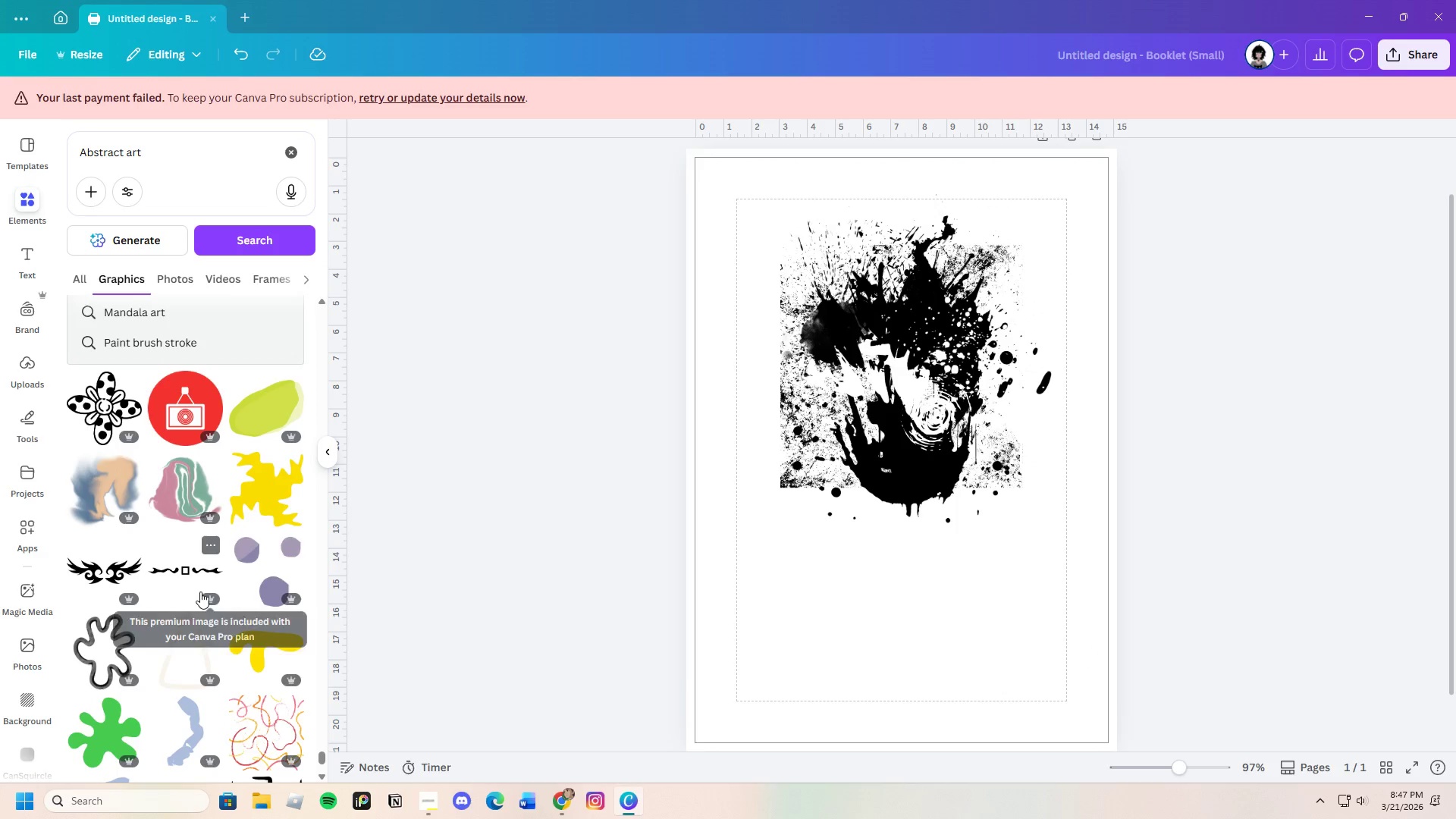 
scroll: coordinate [204, 569], scroll_direction: down, amount: 7.0
 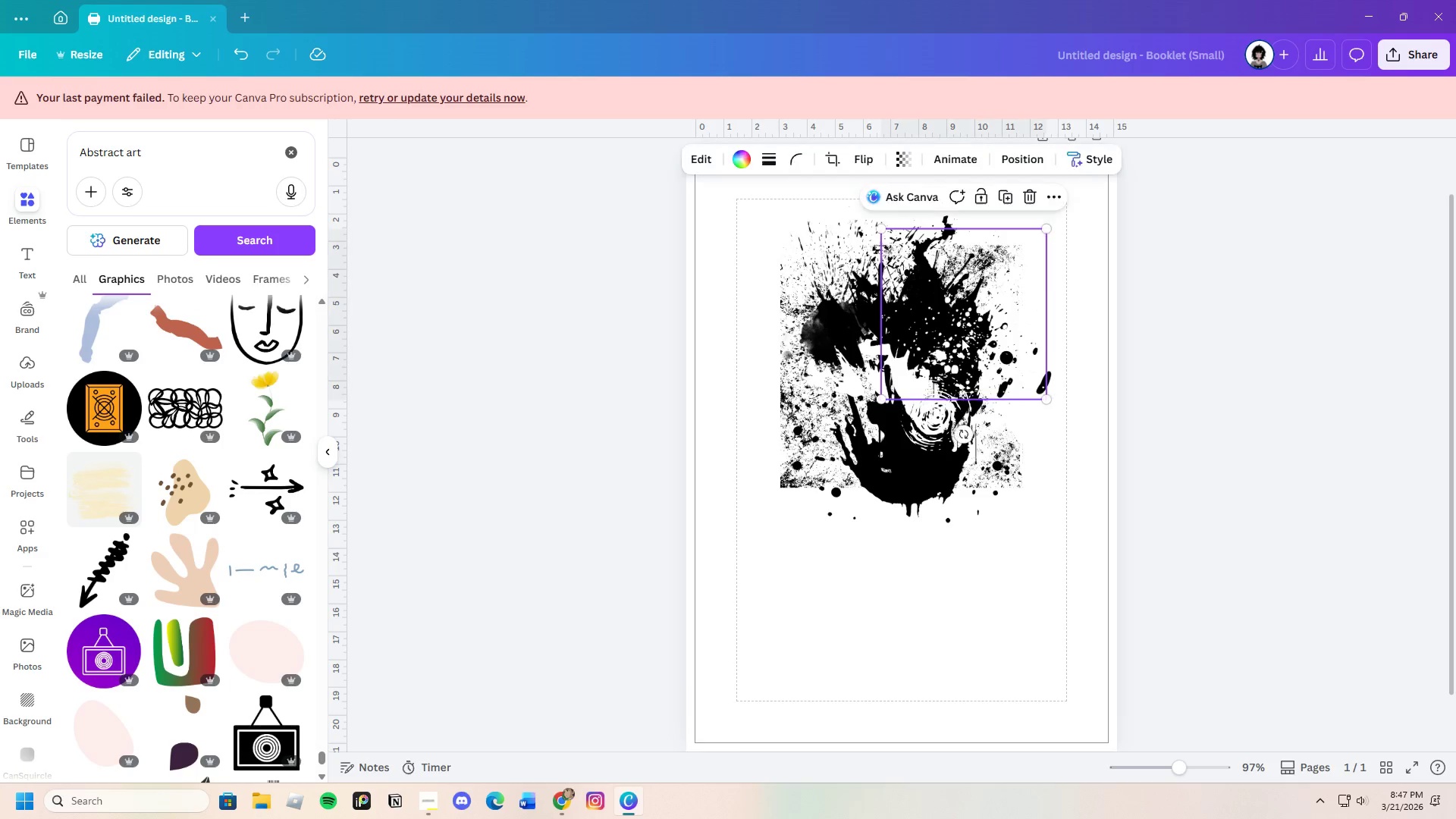 
left_click([1031, 193])
 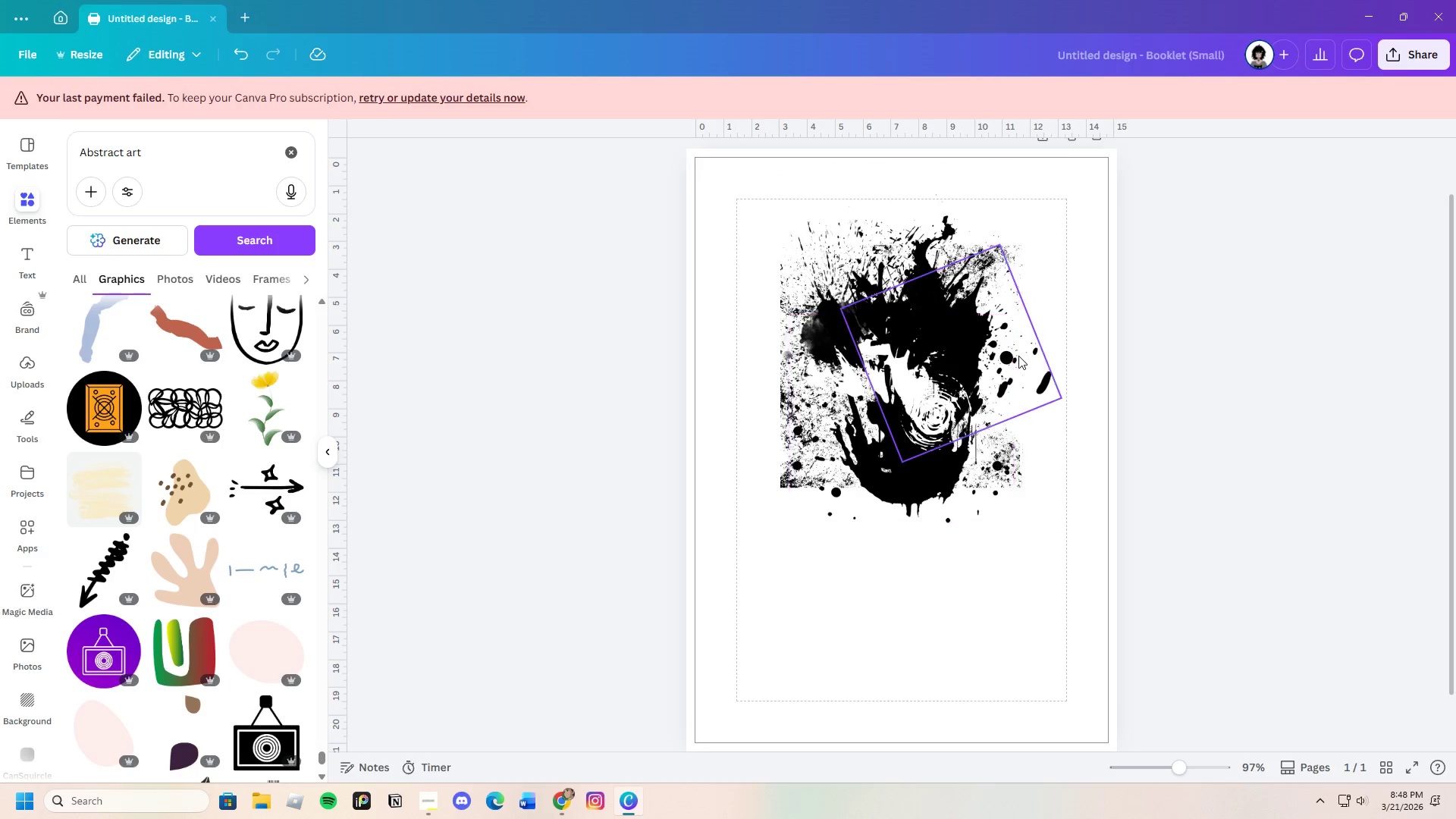 
left_click_drag(start_coordinate=[1021, 356], to_coordinate=[1017, 389])
 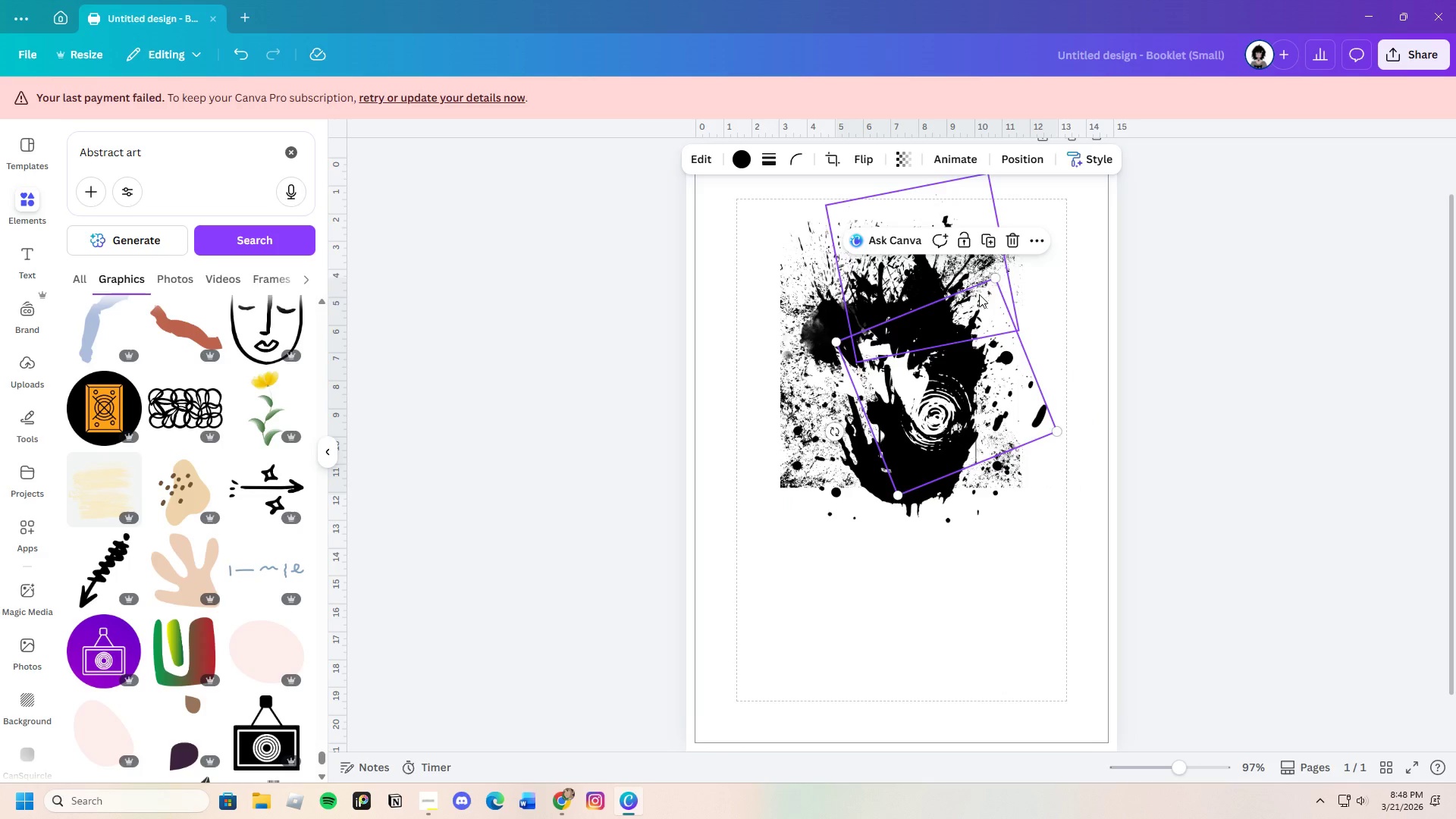 
left_click_drag(start_coordinate=[1037, 411], to_coordinate=[1048, 421])
 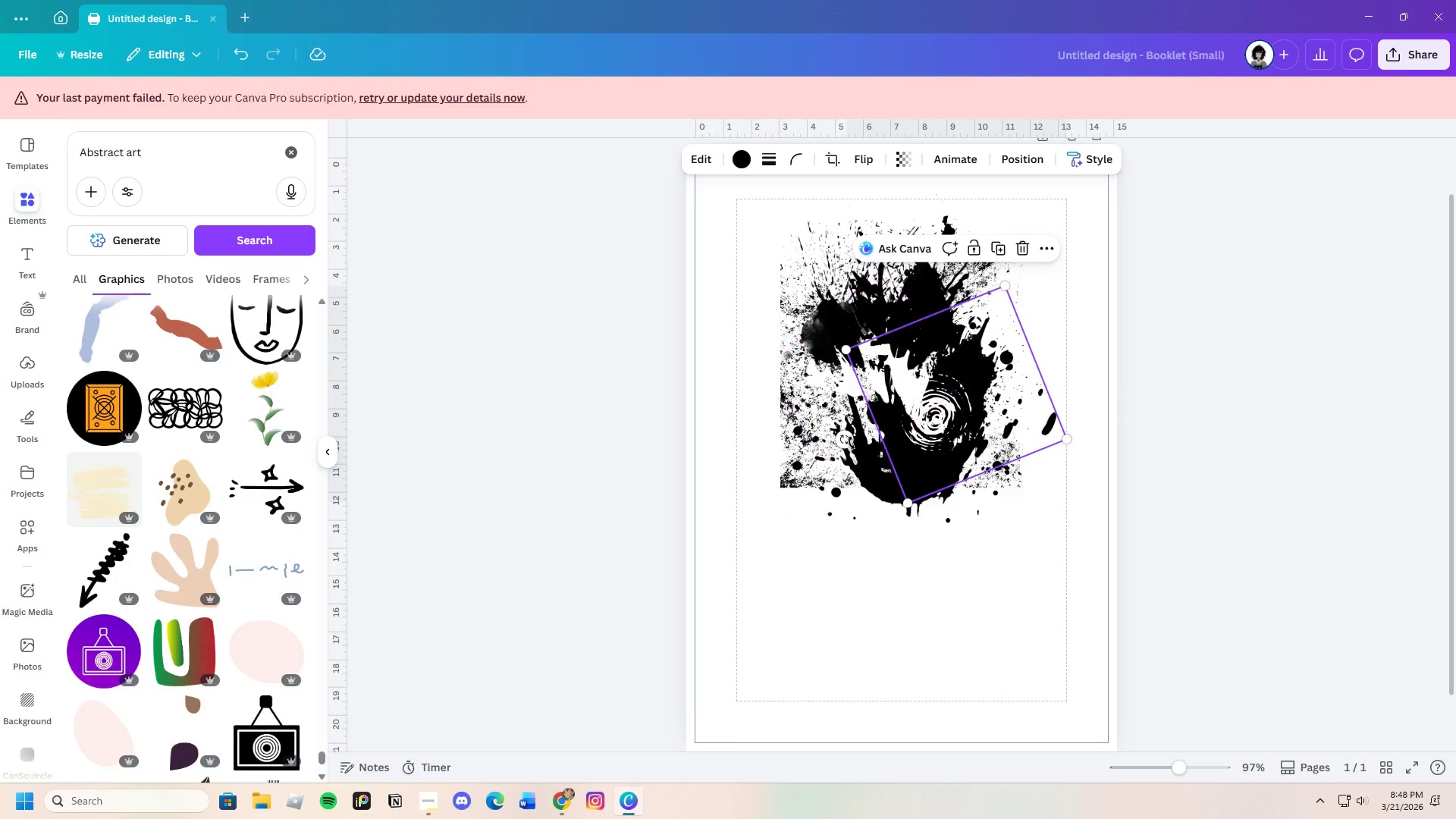 
left_click_drag(start_coordinate=[847, 438], to_coordinate=[1019, 319])
 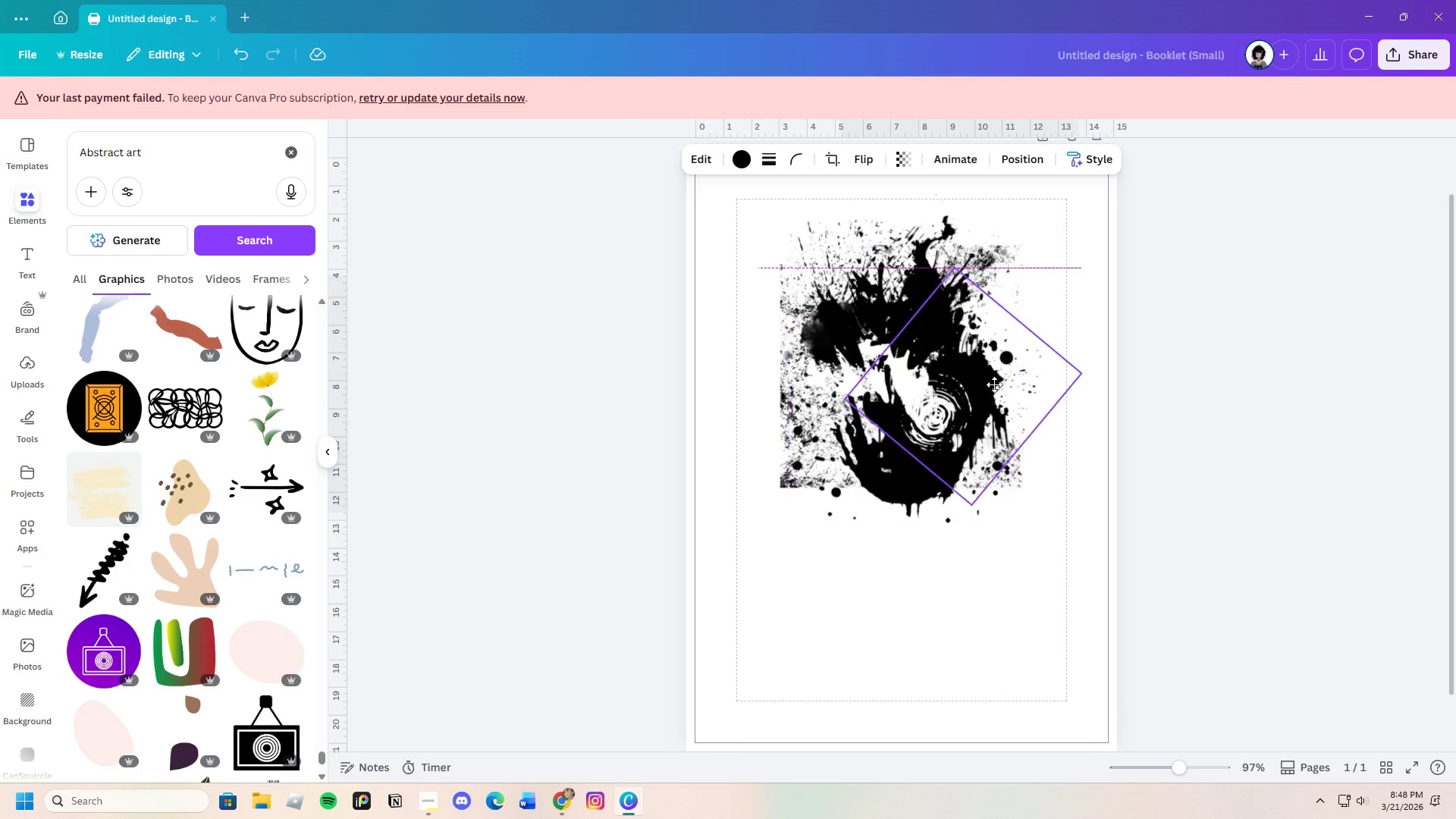 
left_click_drag(start_coordinate=[986, 391], to_coordinate=[990, 378])
 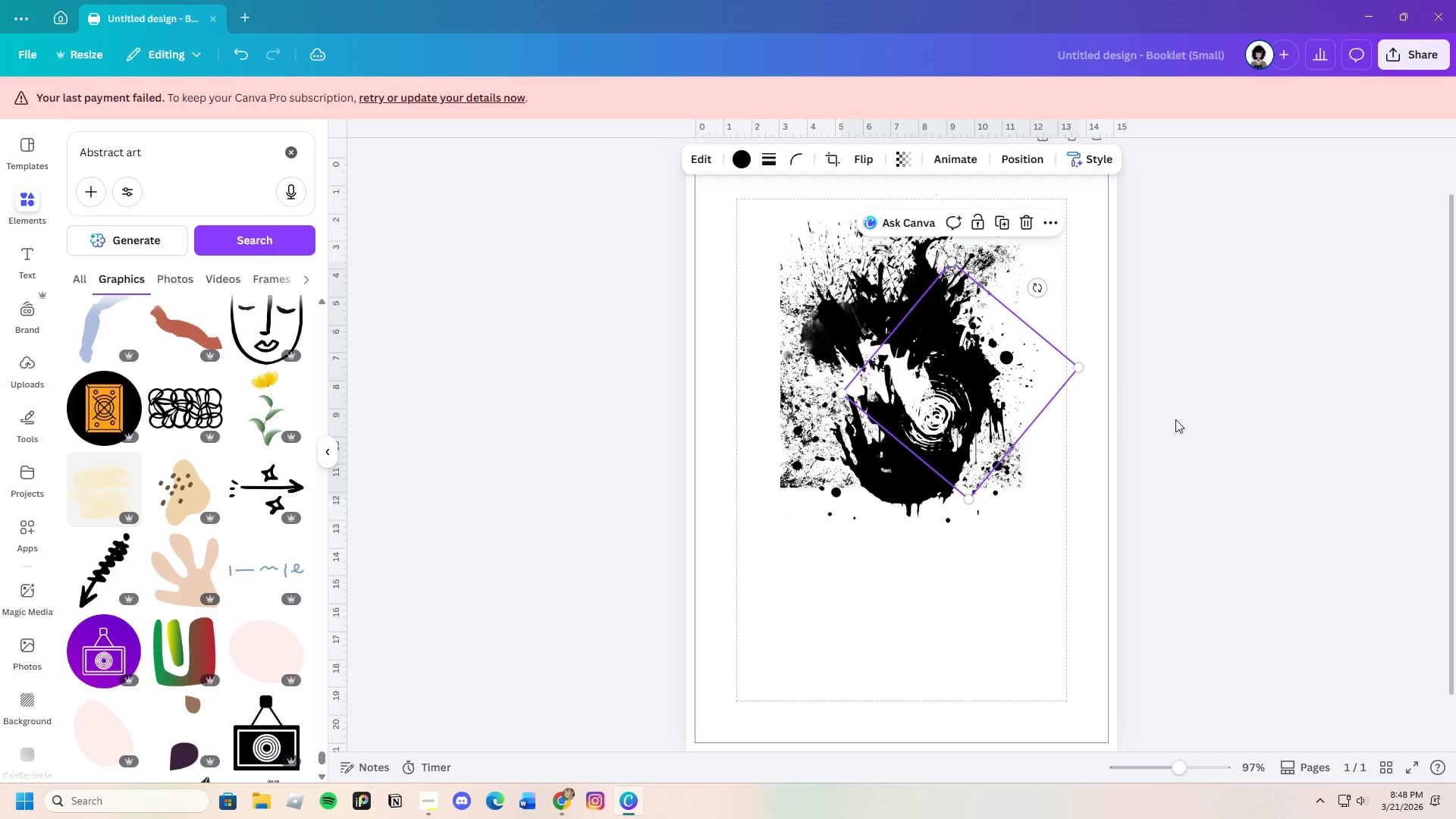 
left_click([1175, 419])
 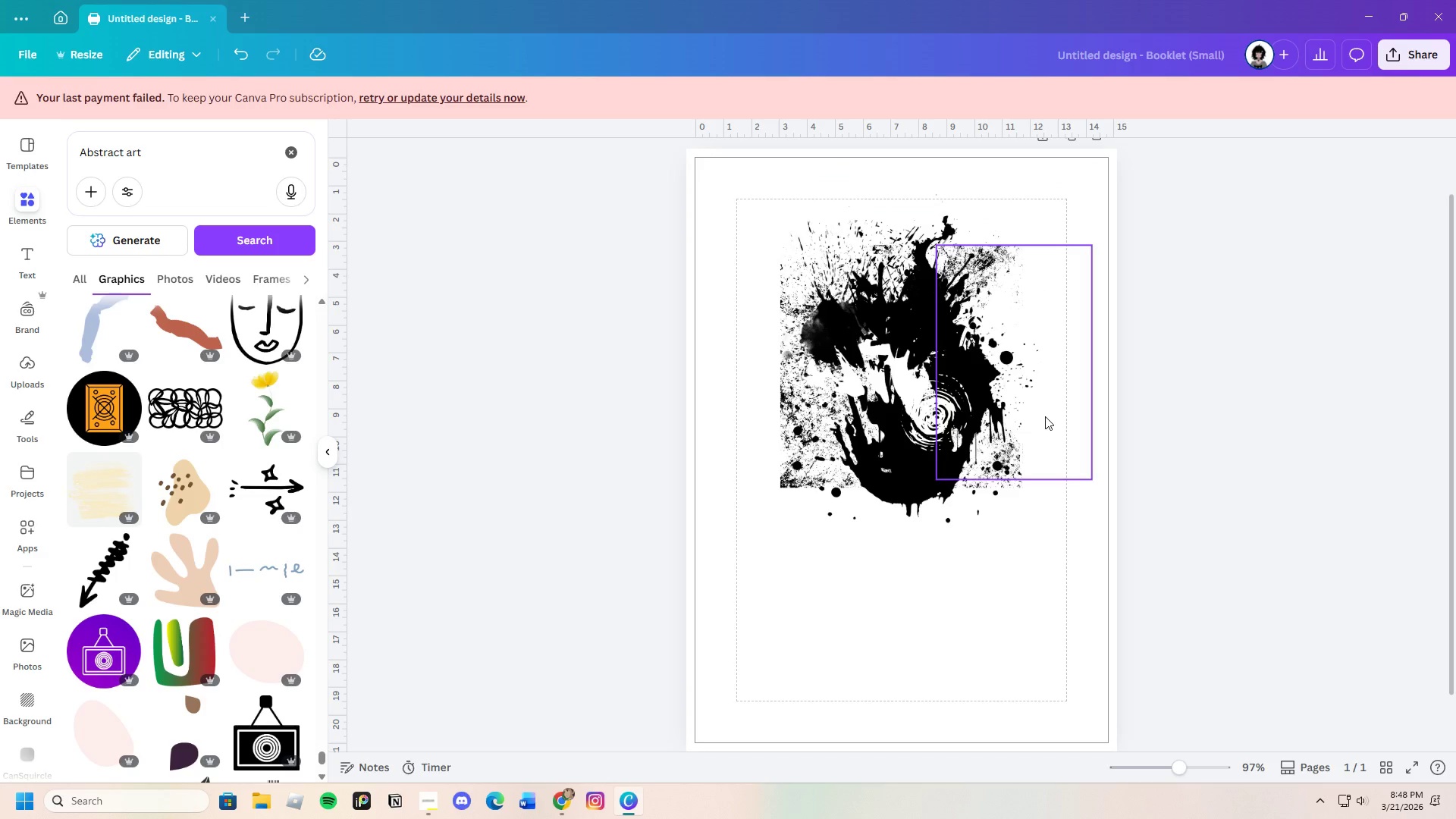 
left_click_drag(start_coordinate=[989, 372], to_coordinate=[984, 386])
 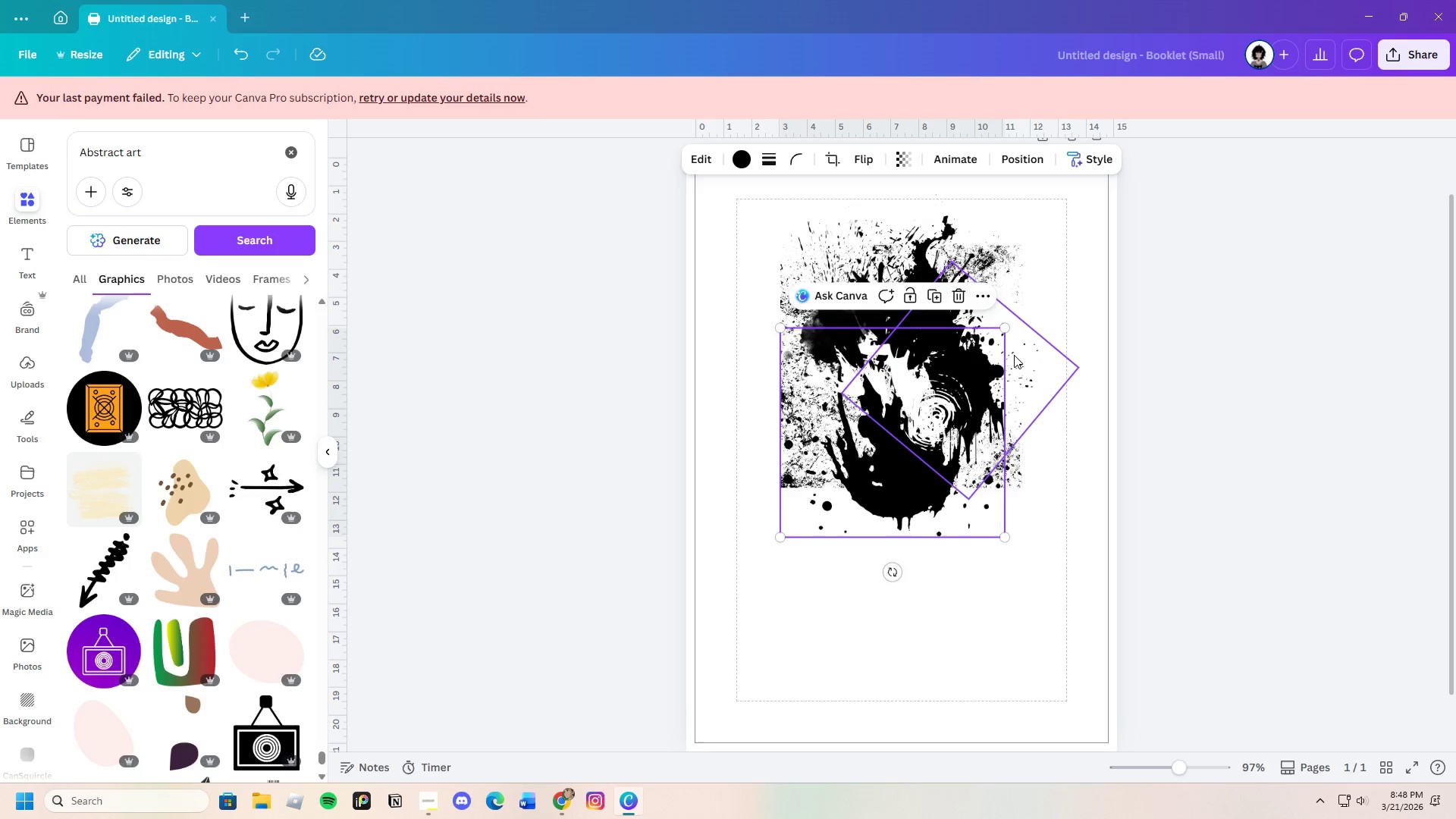 
left_click_drag(start_coordinate=[1014, 355], to_coordinate=[1018, 354])
 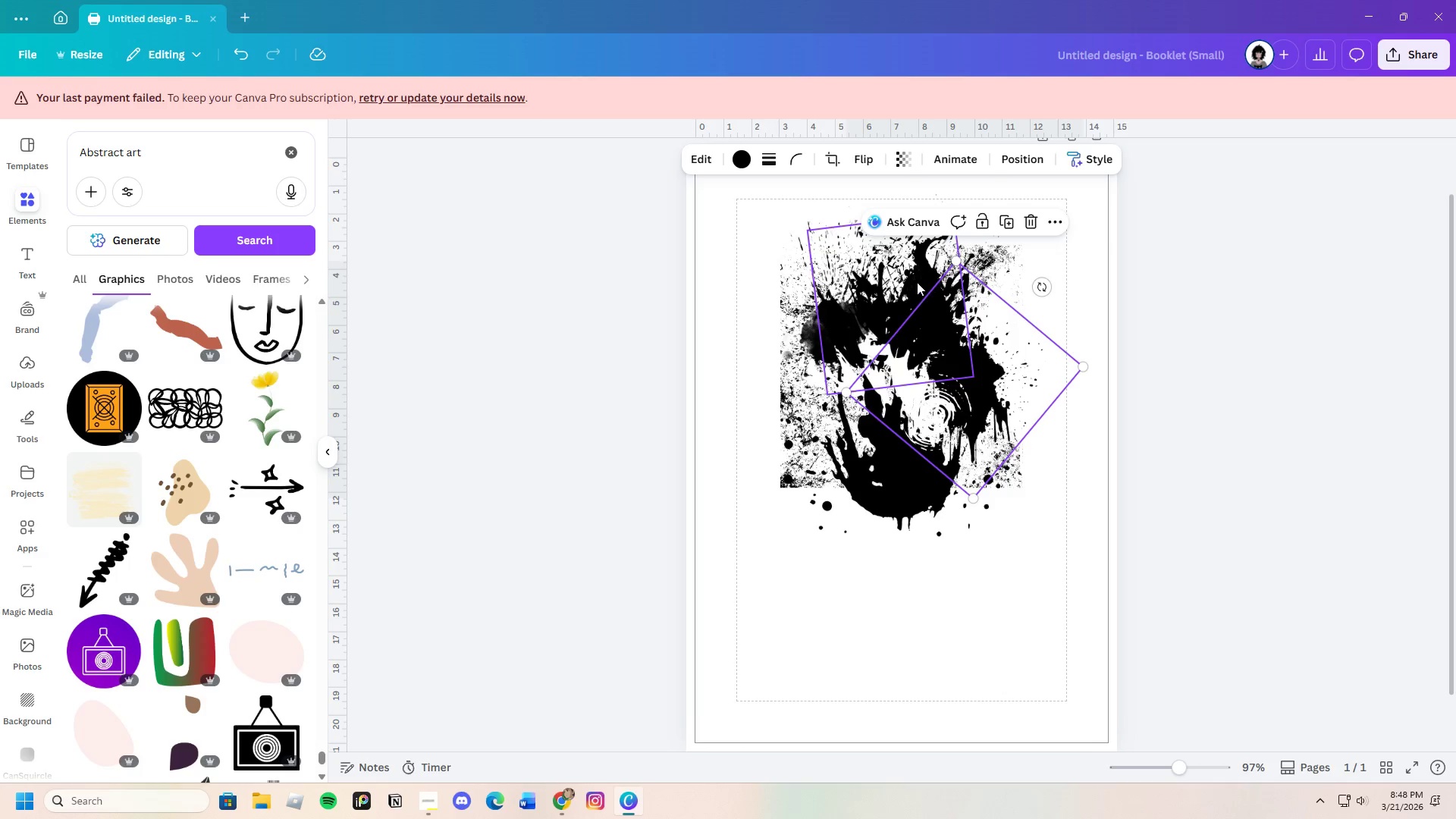 
left_click_drag(start_coordinate=[917, 282], to_coordinate=[900, 275])
 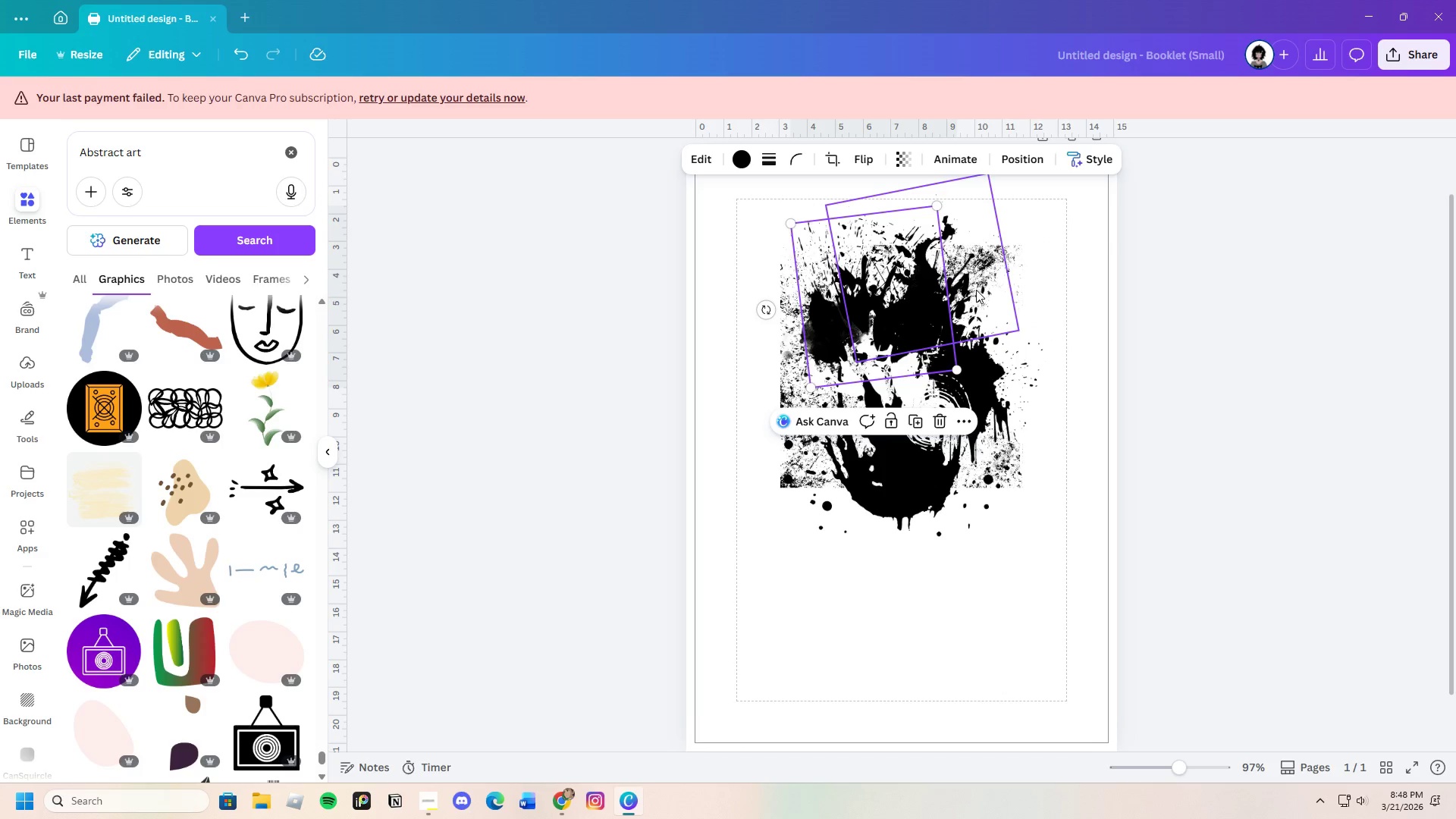 
left_click_drag(start_coordinate=[976, 290], to_coordinate=[961, 301])
 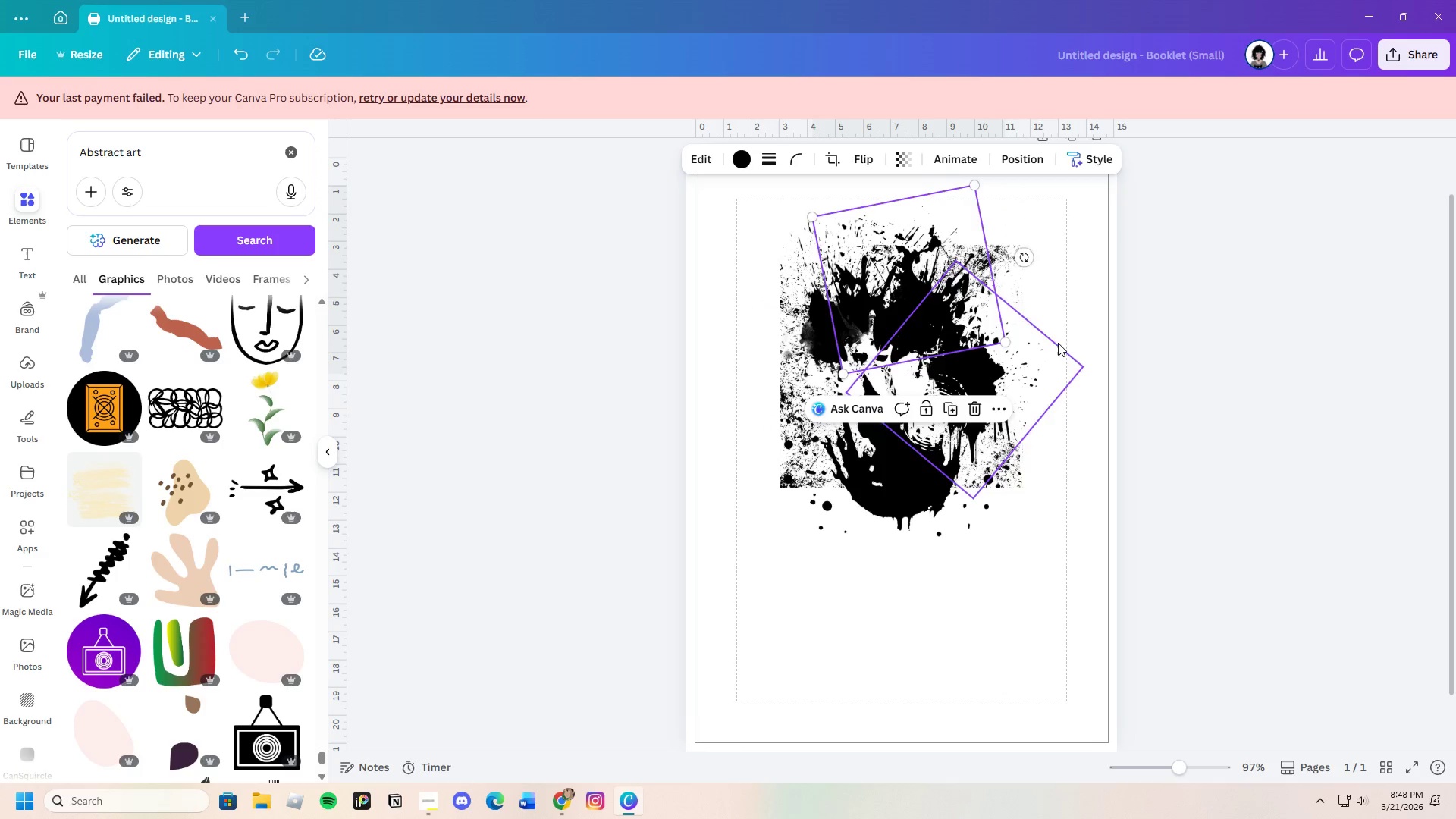 
left_click([1061, 340])
 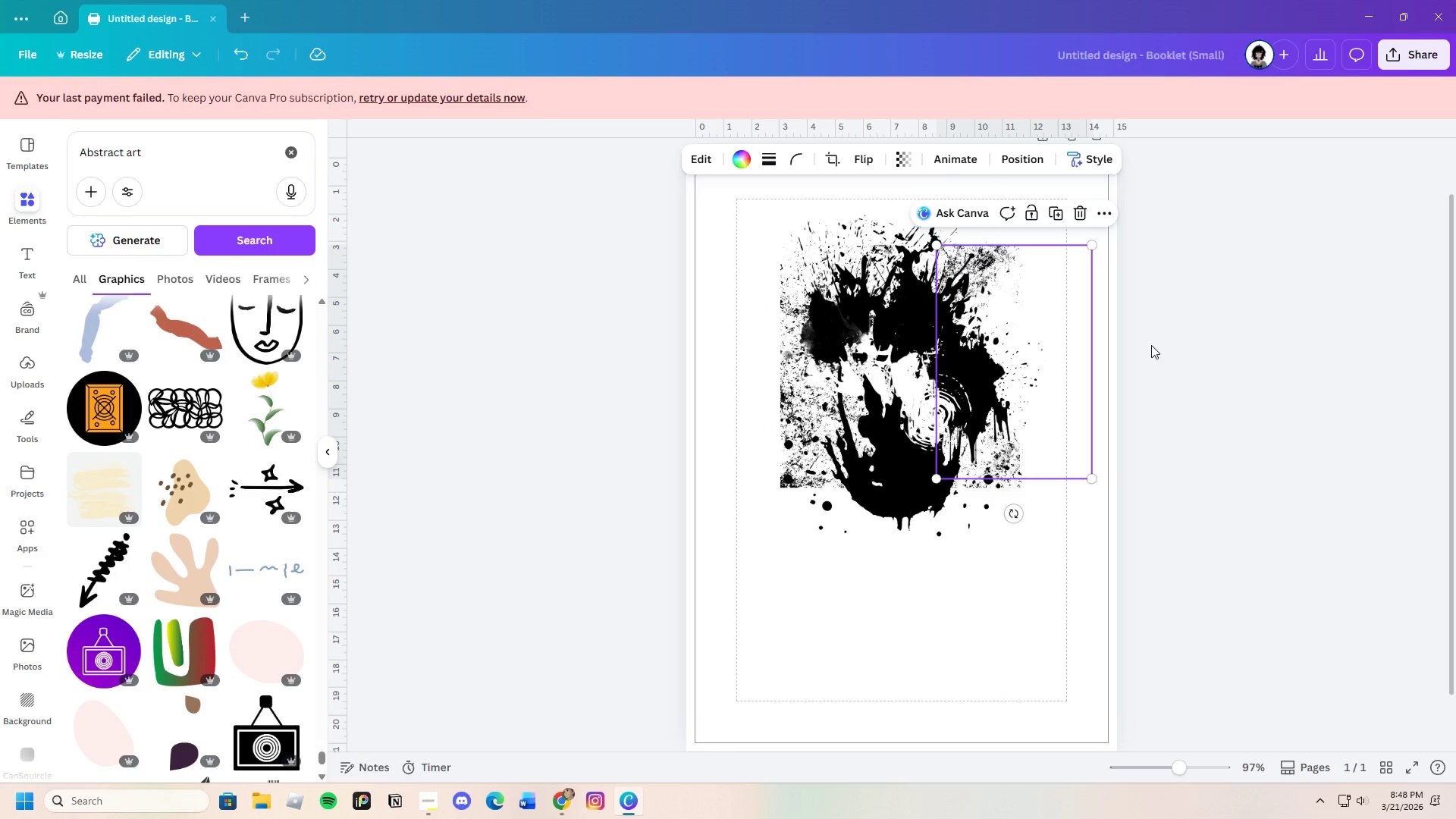 
left_click([1199, 352])
 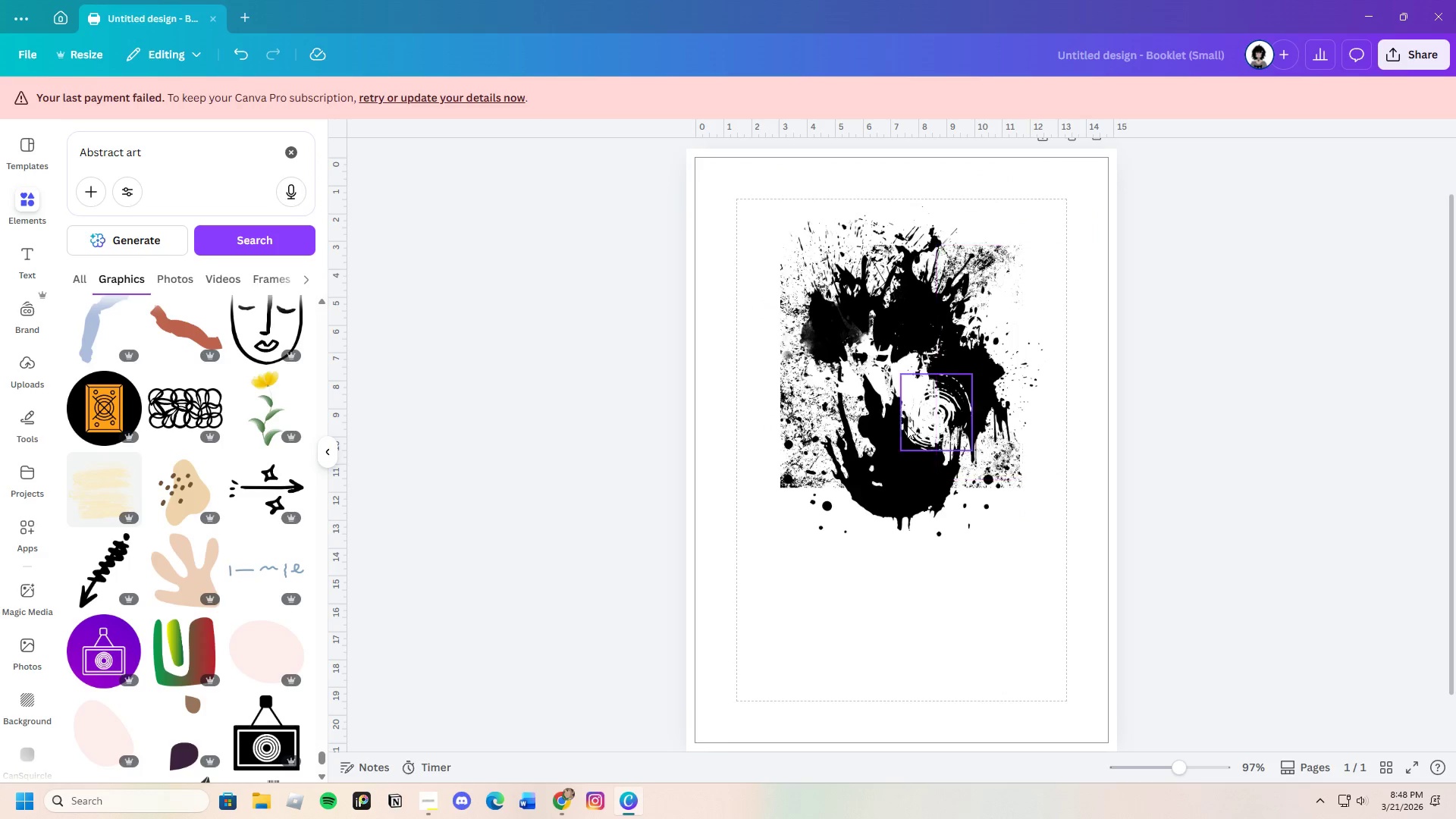 
left_click([876, 375])
 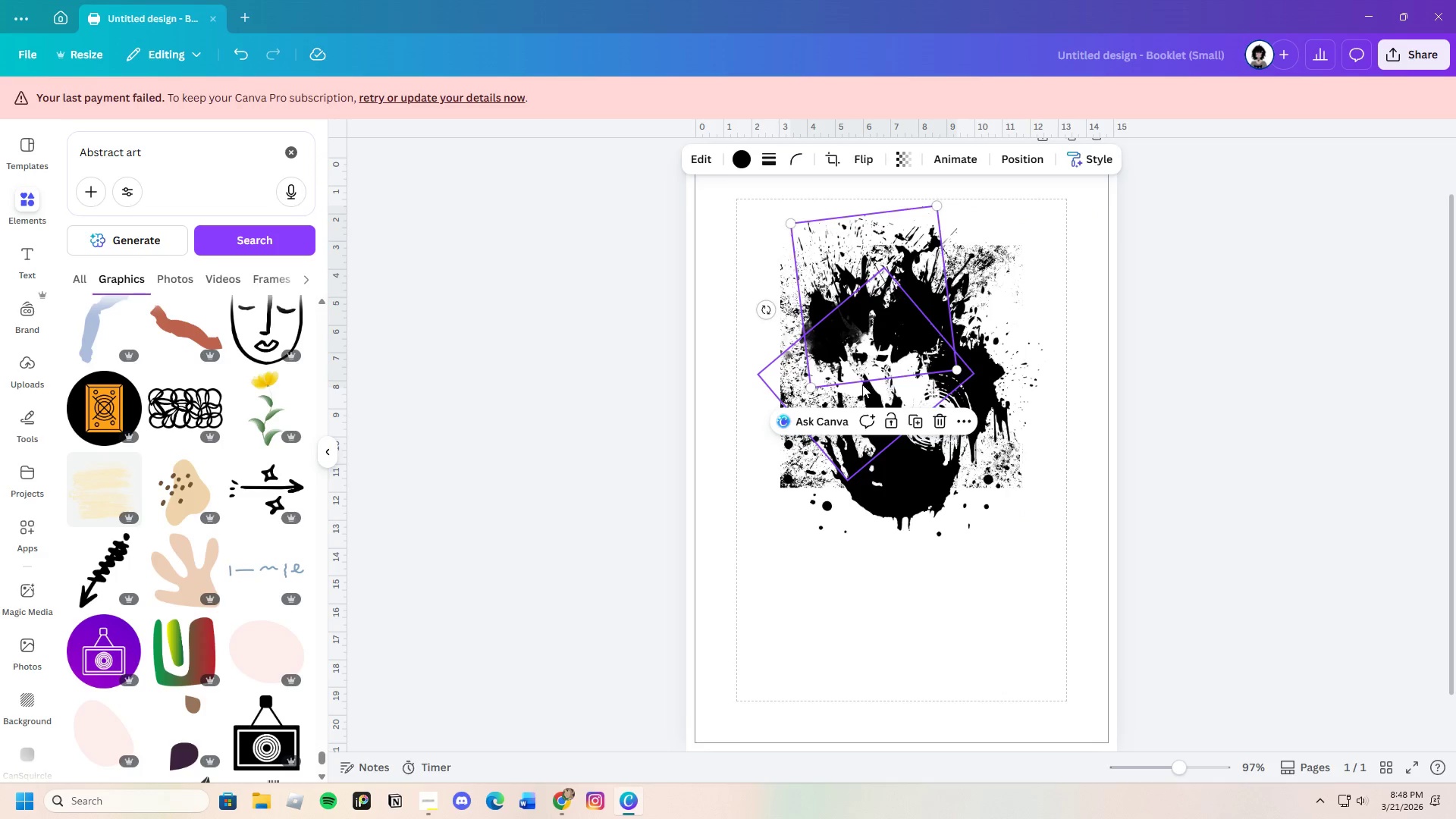 
left_click([862, 385])
 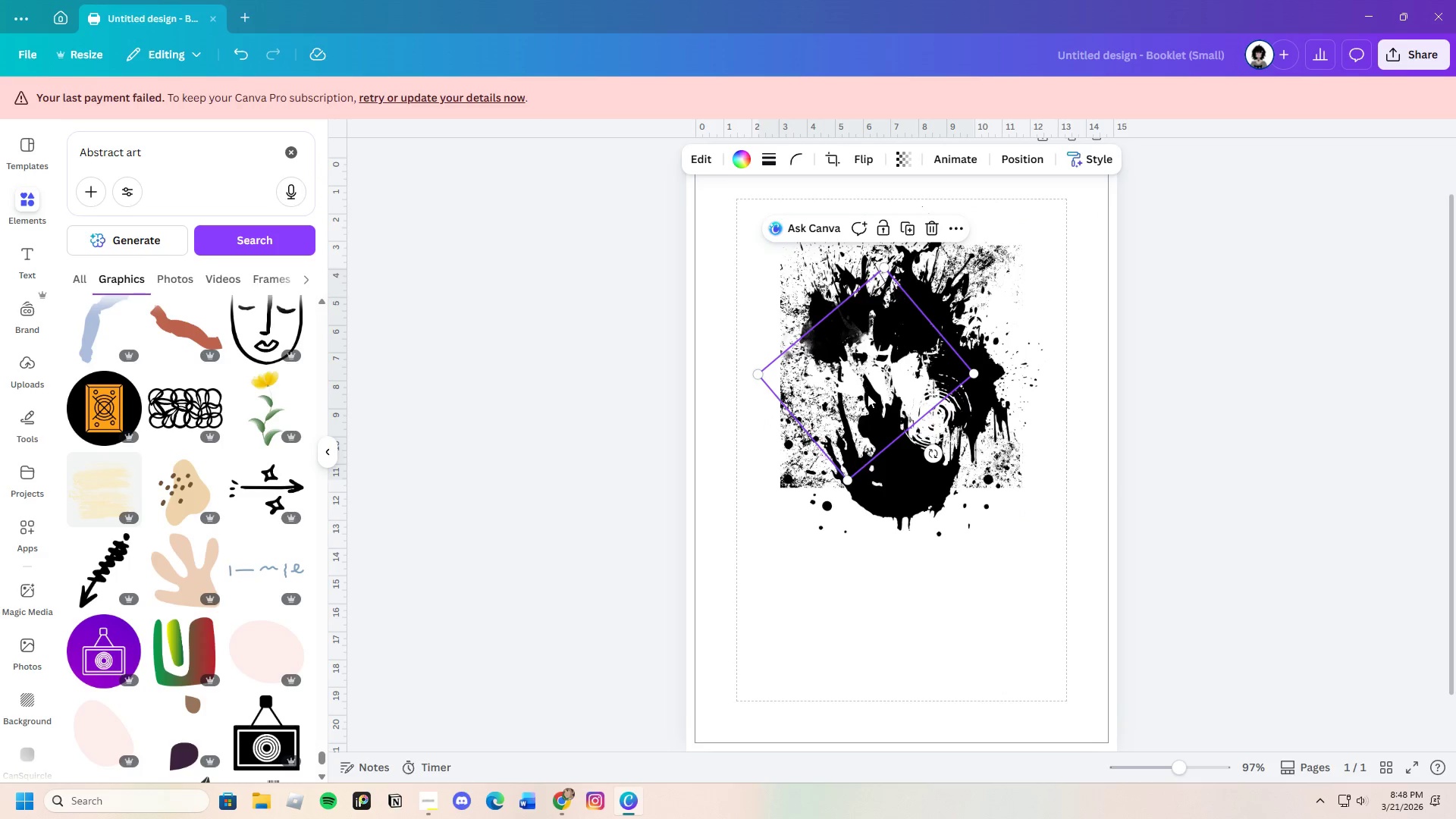 
left_click_drag(start_coordinate=[864, 385], to_coordinate=[855, 390])
 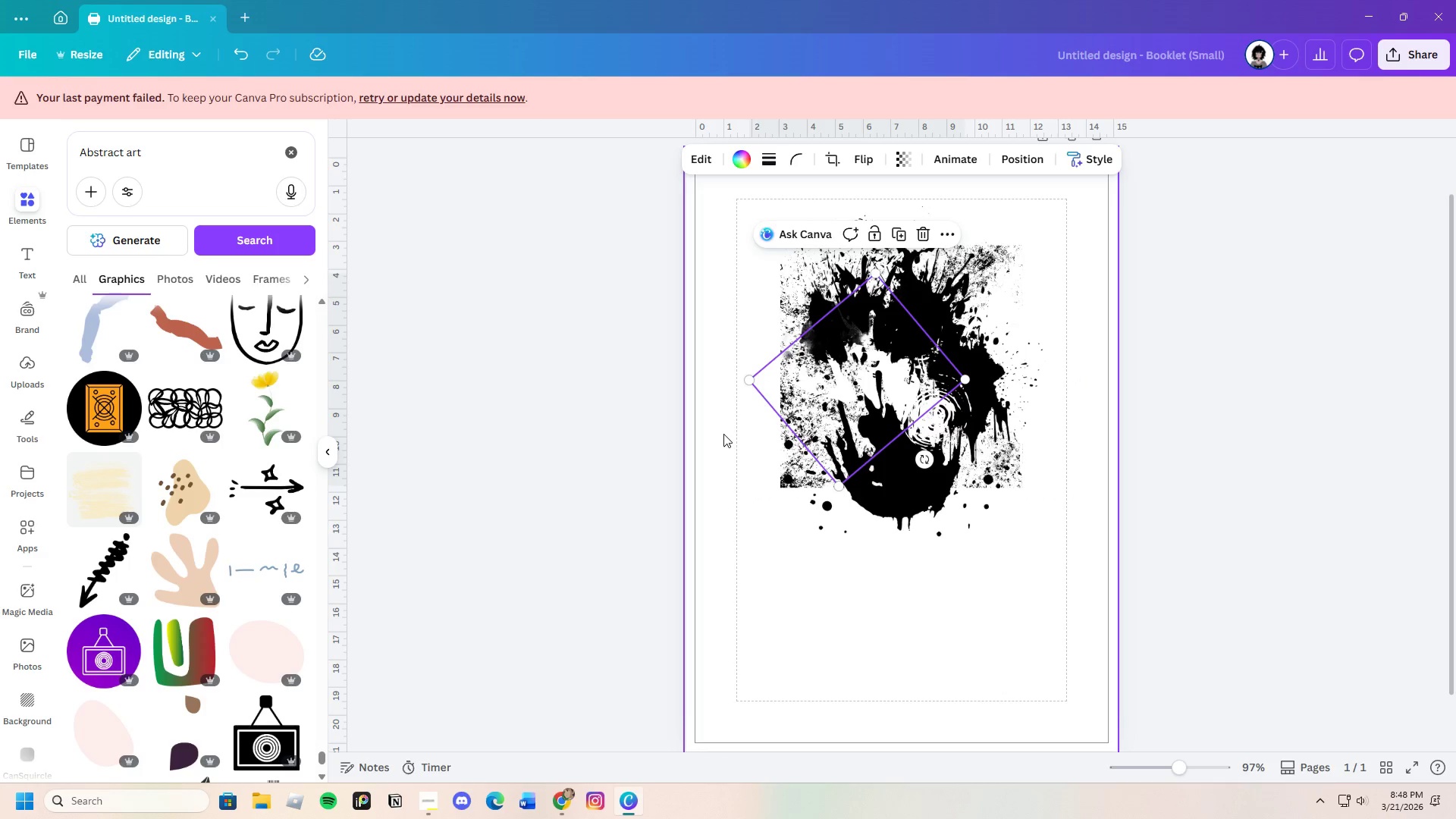 
left_click([723, 434])
 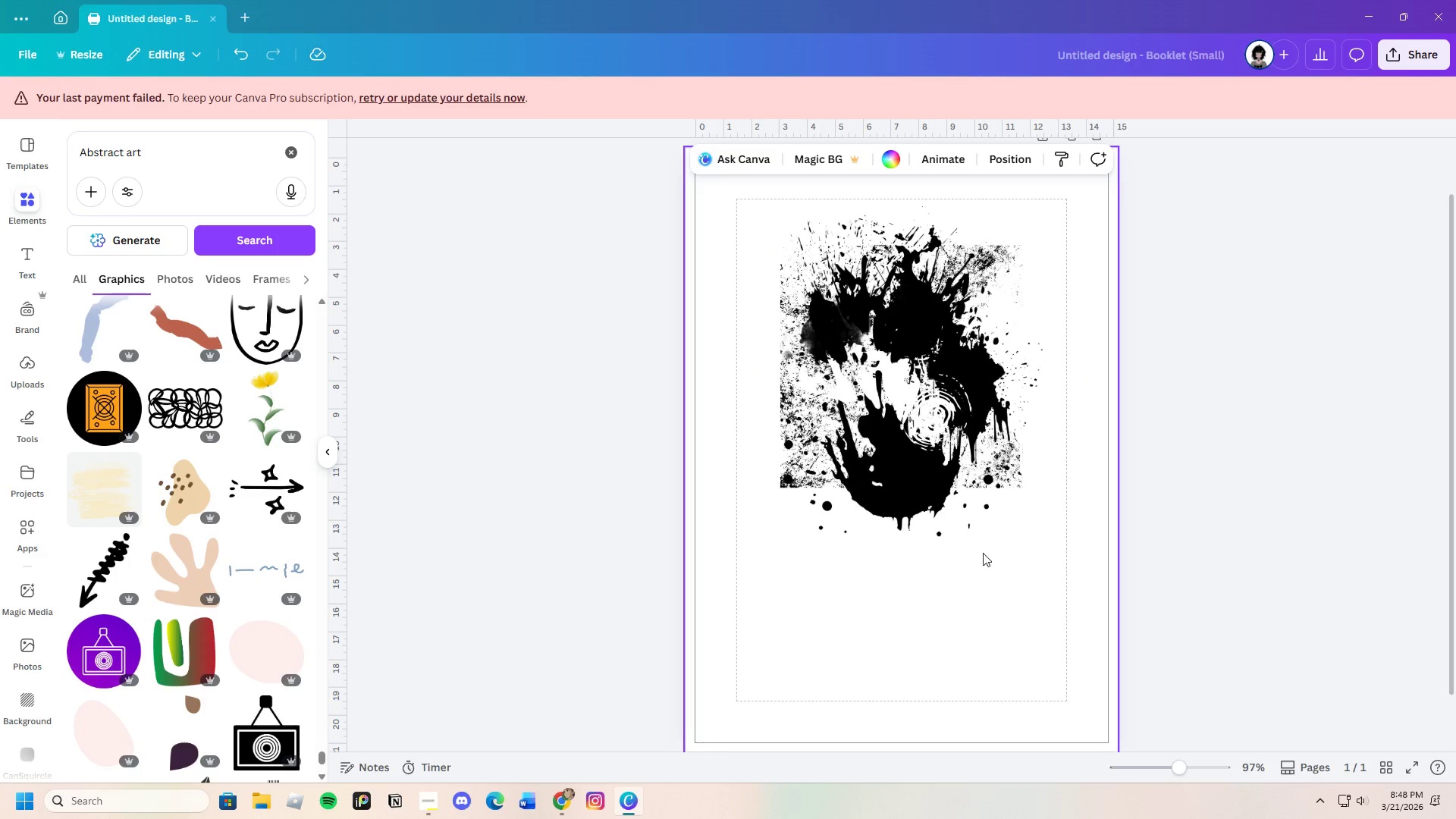 
left_click_drag(start_coordinate=[883, 510], to_coordinate=[883, 490])
 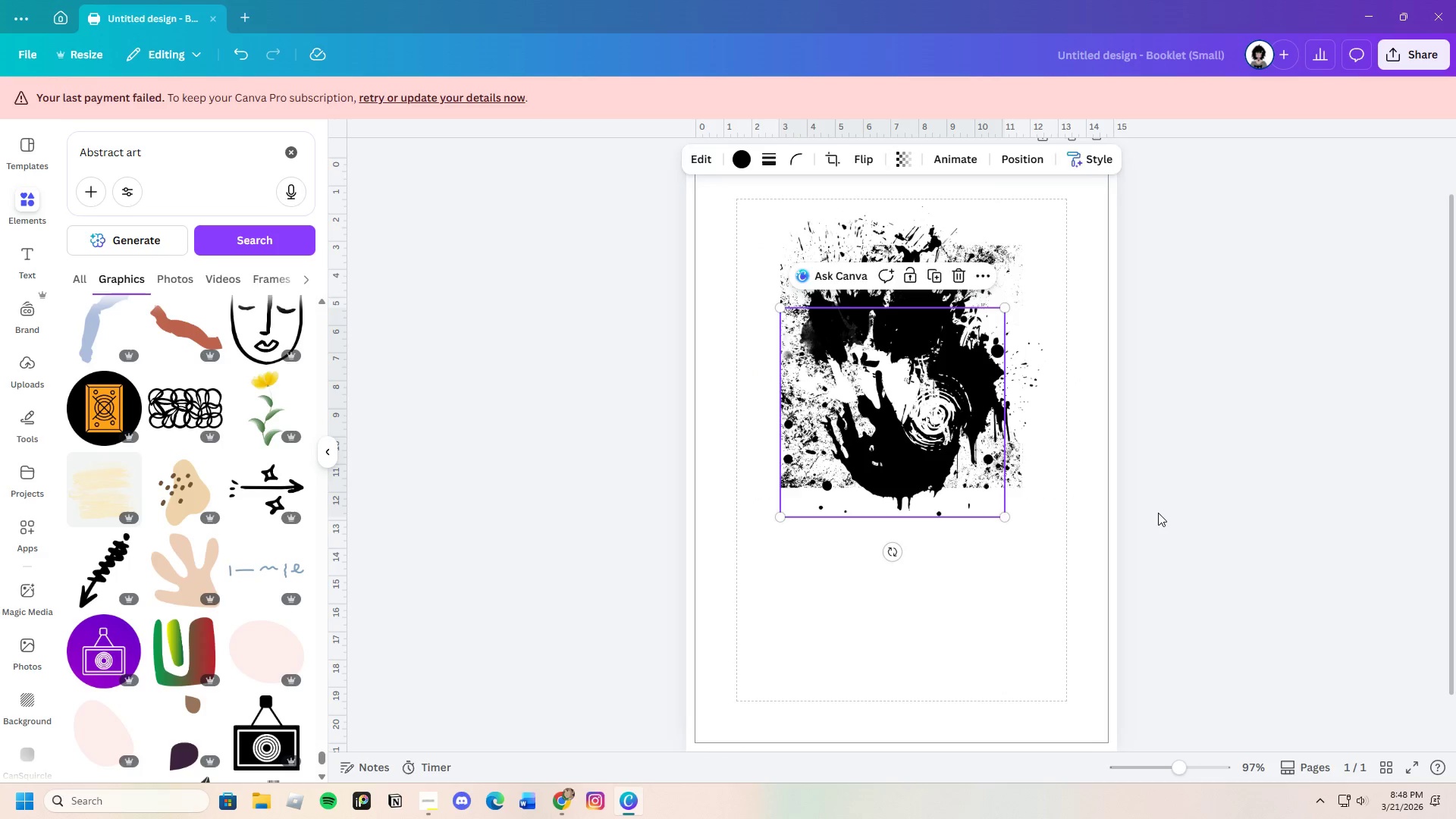 
left_click([1158, 513])
 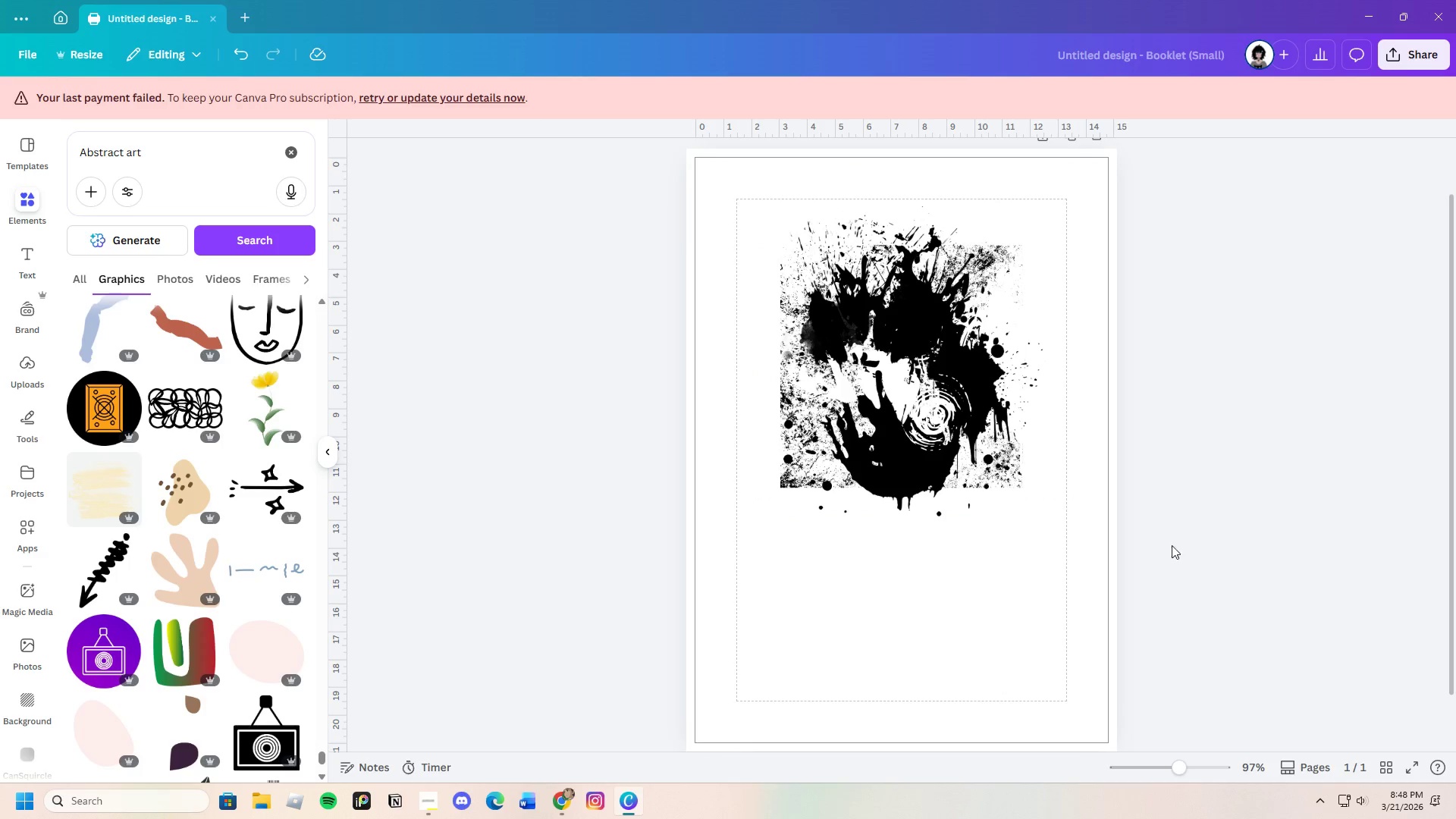 
scroll: coordinate [1177, 570], scroll_direction: up, amount: 1.0
 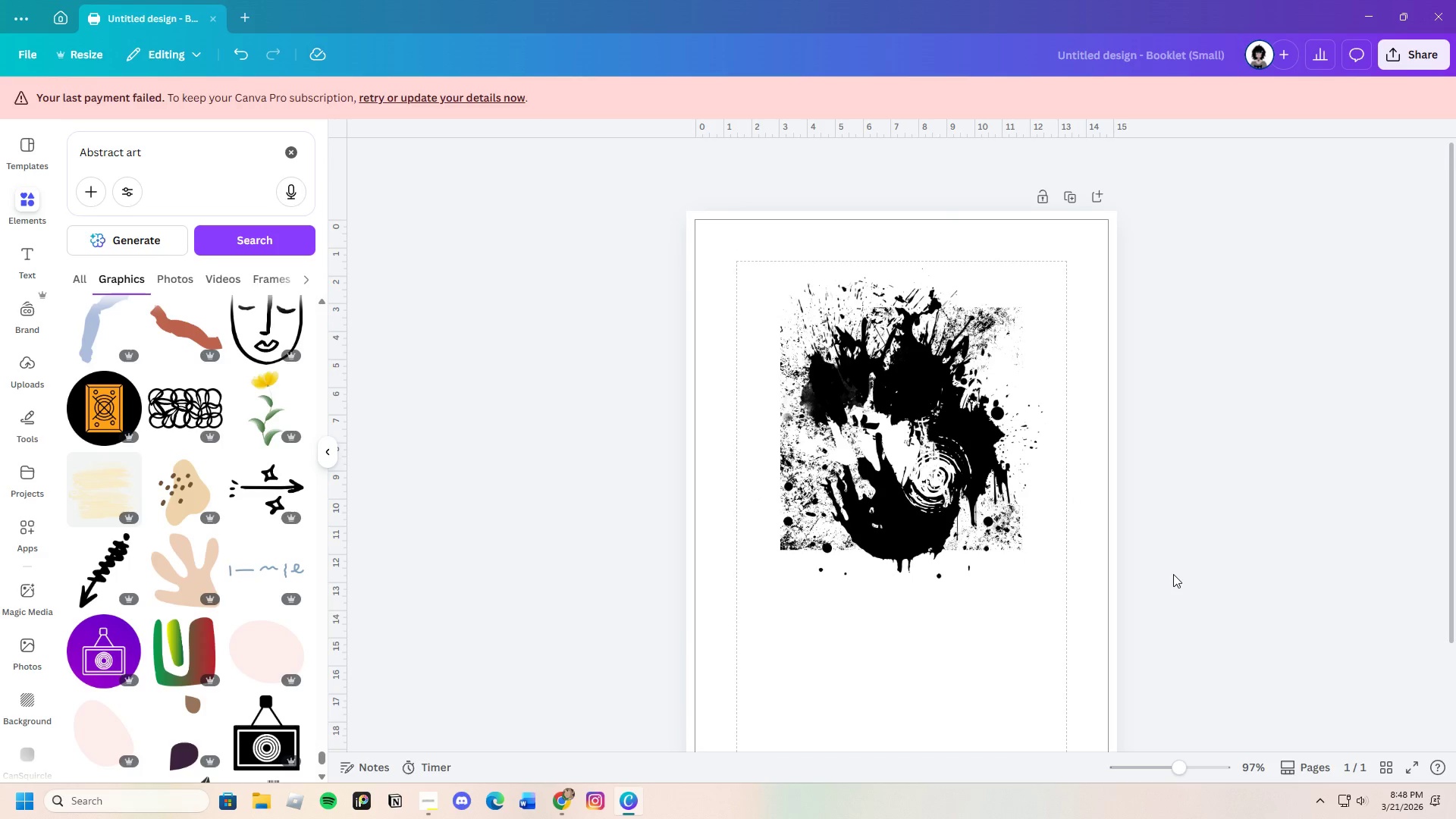 
scroll: coordinate [1170, 570], scroll_direction: down, amount: 2.0
 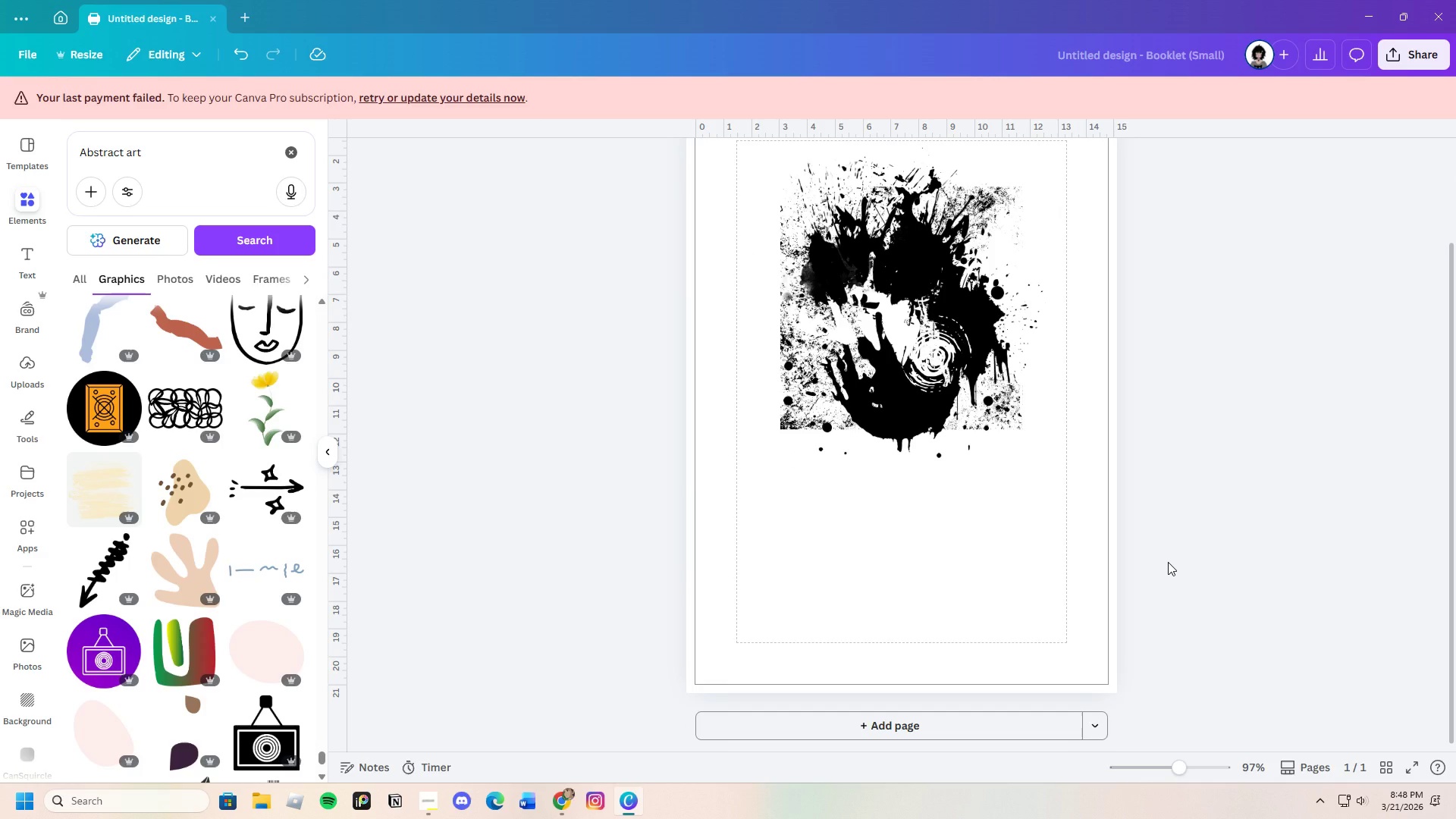 
scroll: coordinate [1168, 562], scroll_direction: up, amount: 1.0
 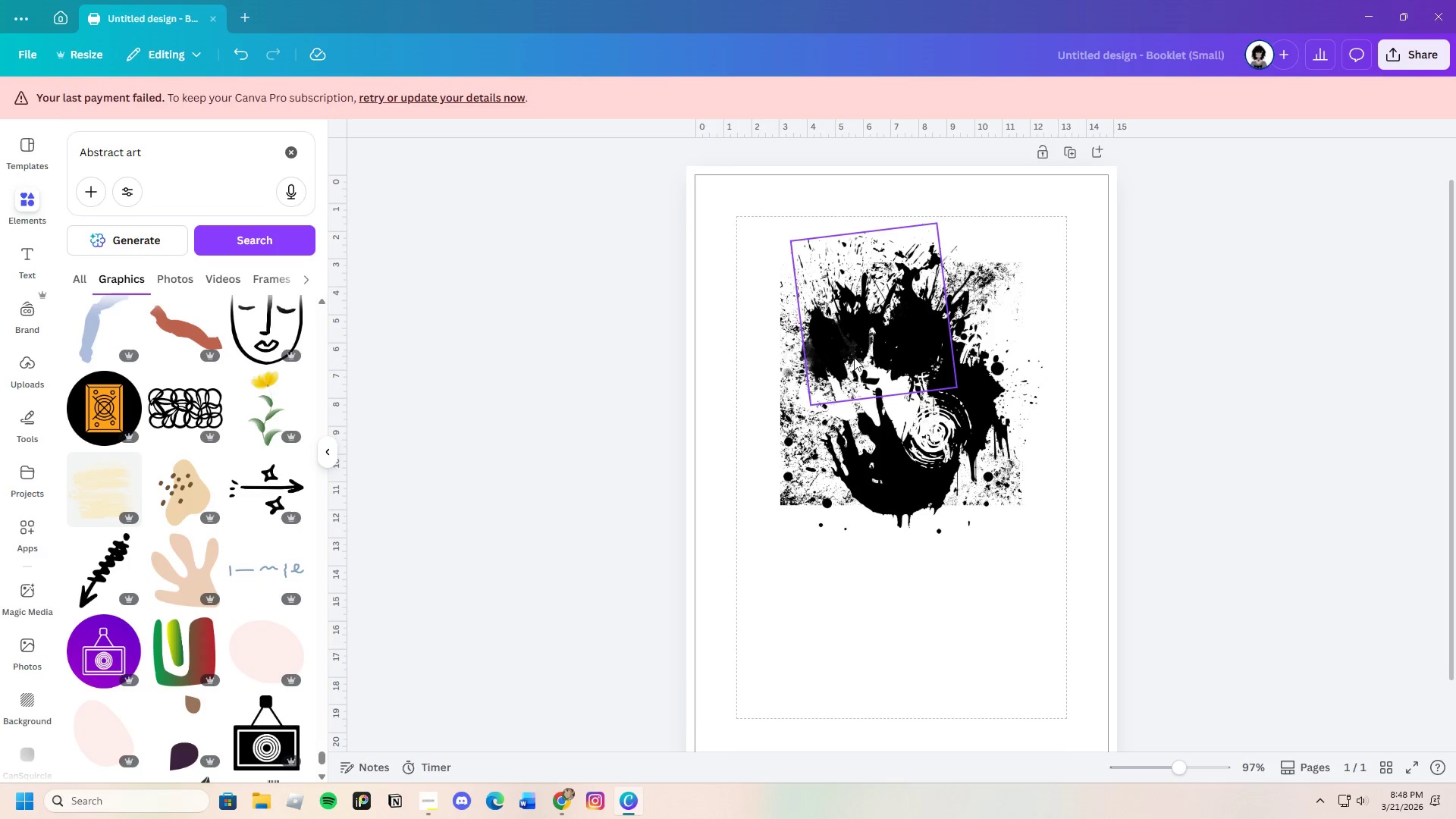 
left_click_drag(start_coordinate=[823, 357], to_coordinate=[787, 356])
 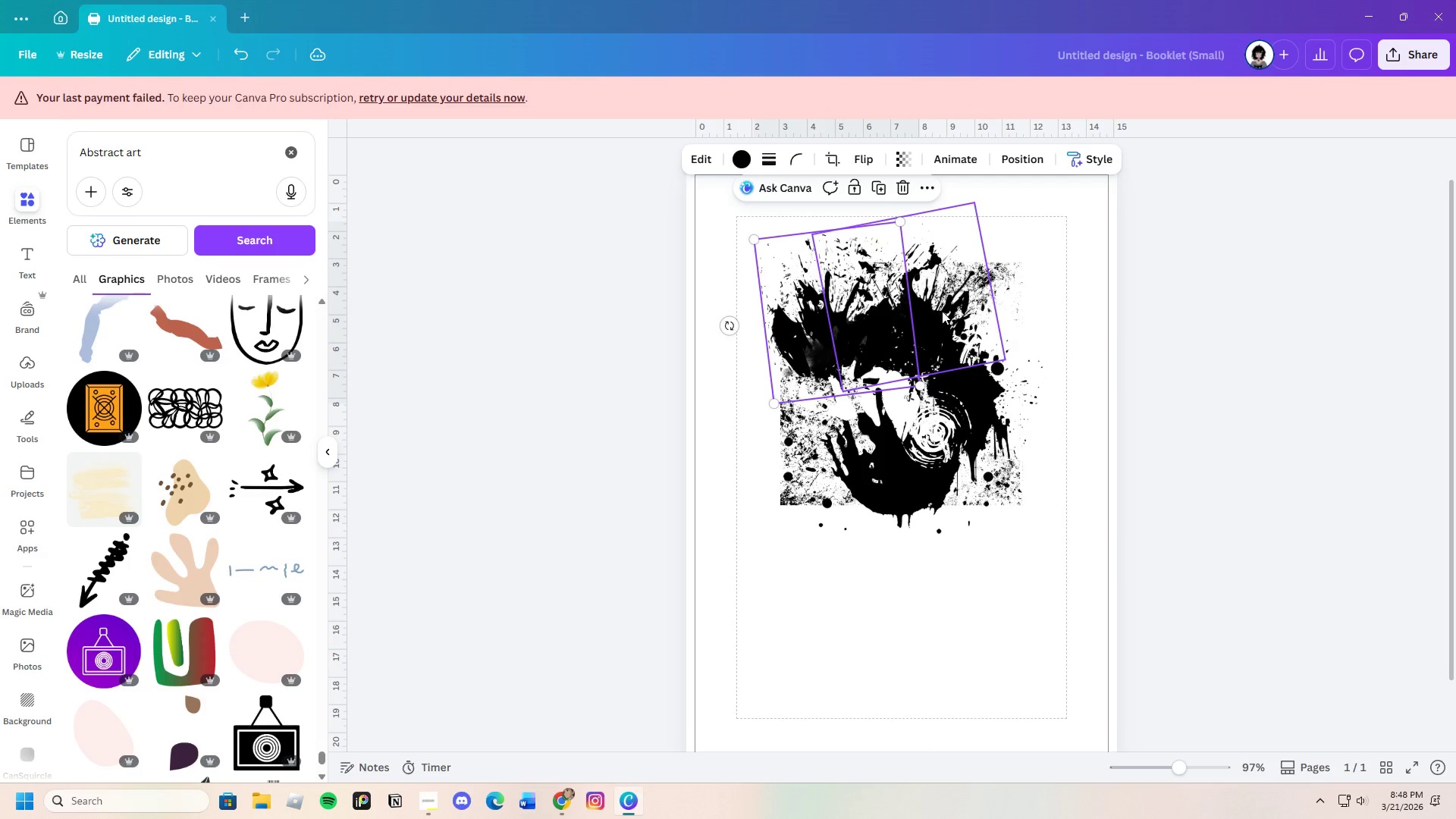 
left_click_drag(start_coordinate=[943, 311], to_coordinate=[943, 318])
 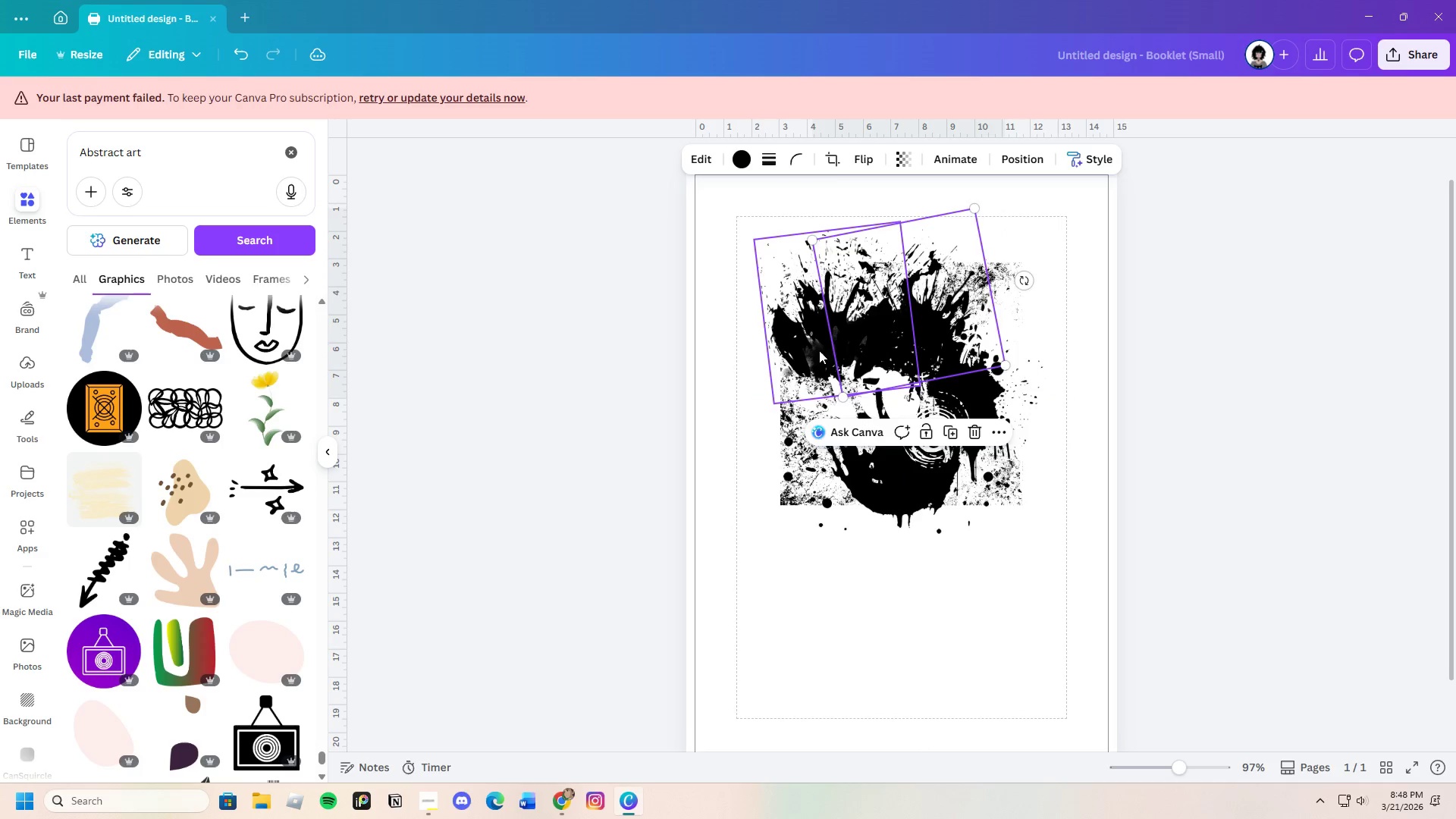 
left_click_drag(start_coordinate=[819, 350], to_coordinate=[842, 367])
 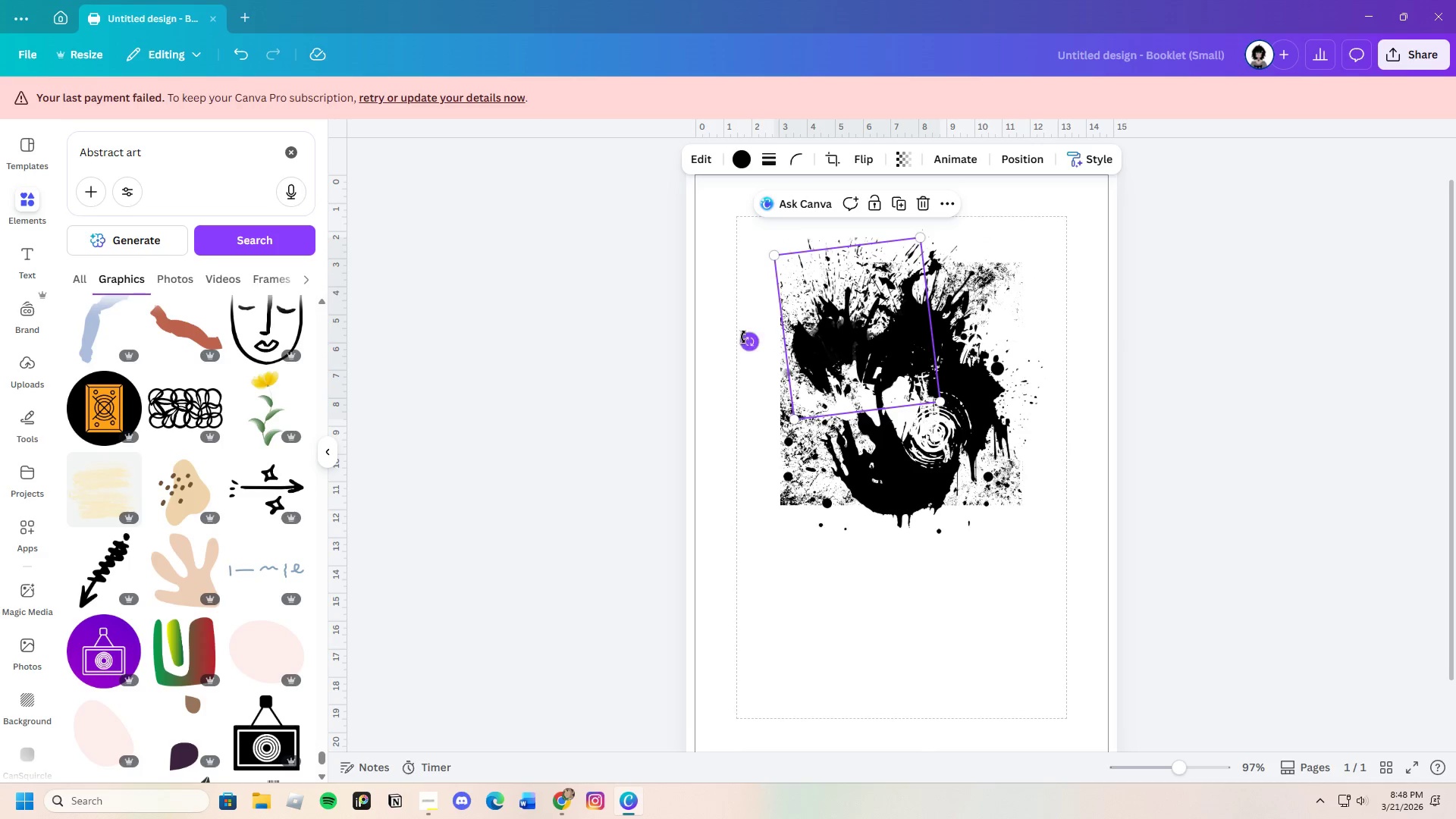 
left_click_drag(start_coordinate=[753, 344], to_coordinate=[791, 378])
 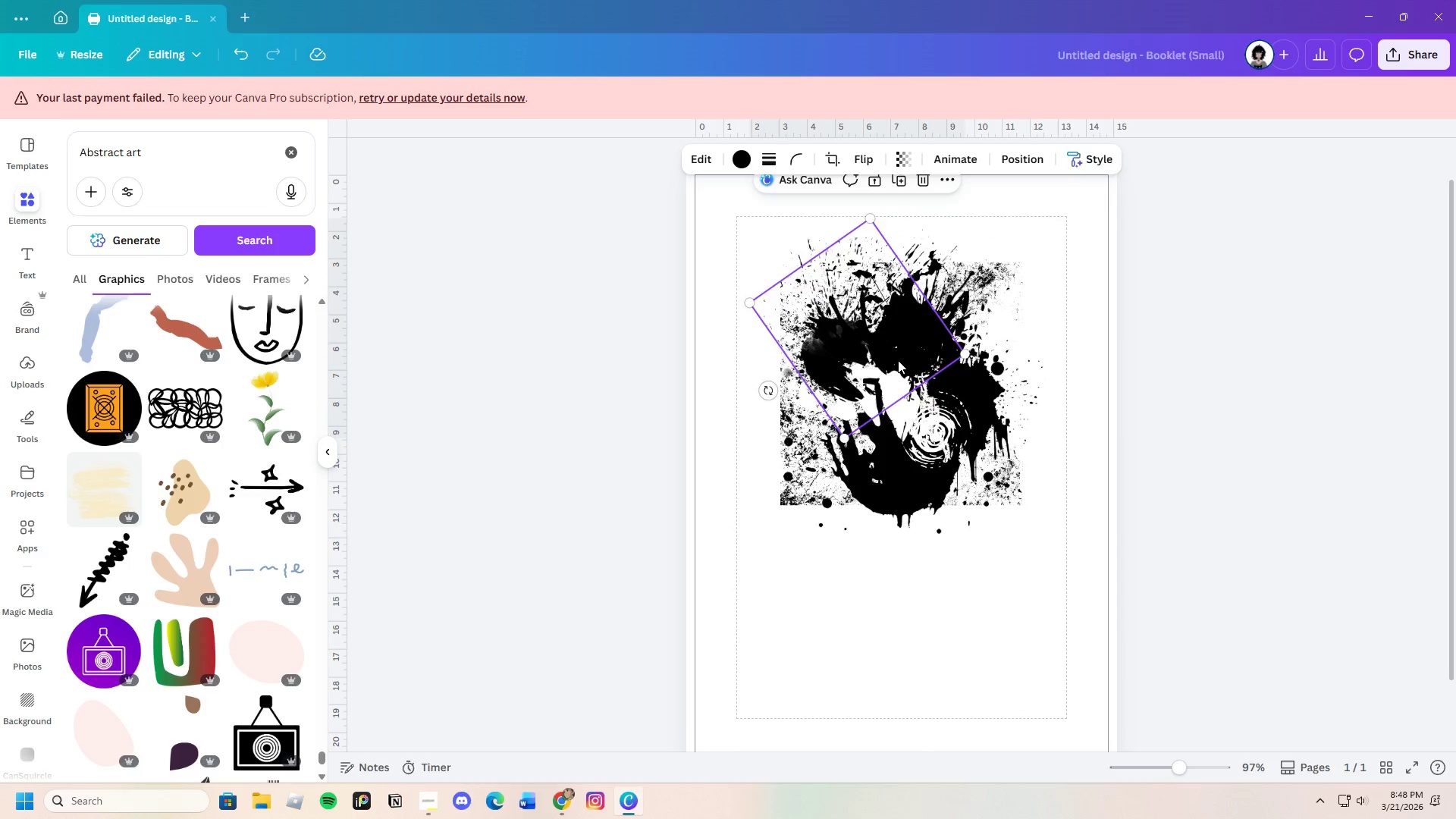 
left_click_drag(start_coordinate=[898, 360], to_coordinate=[904, 377])
 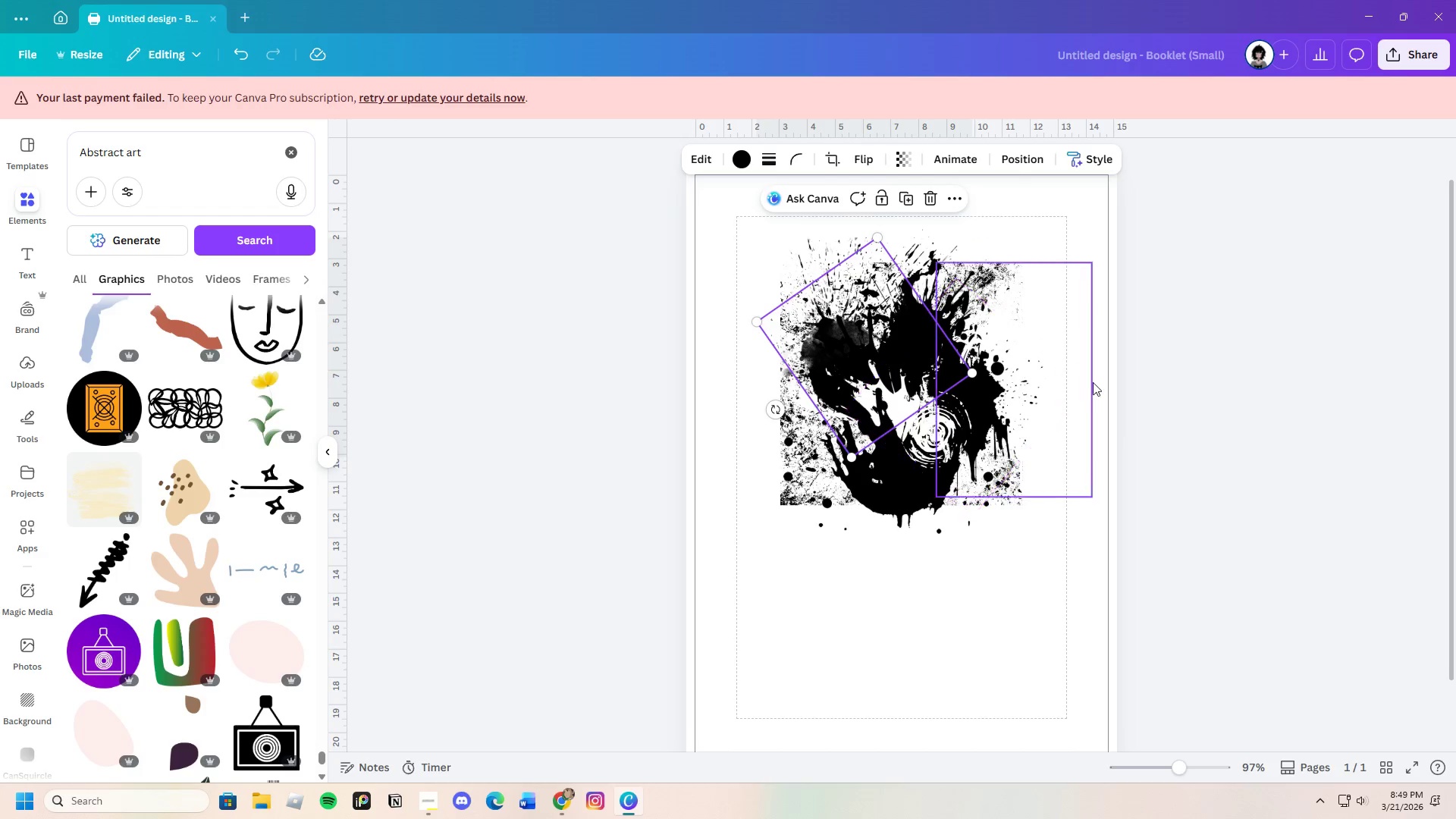 
left_click([1093, 382])
 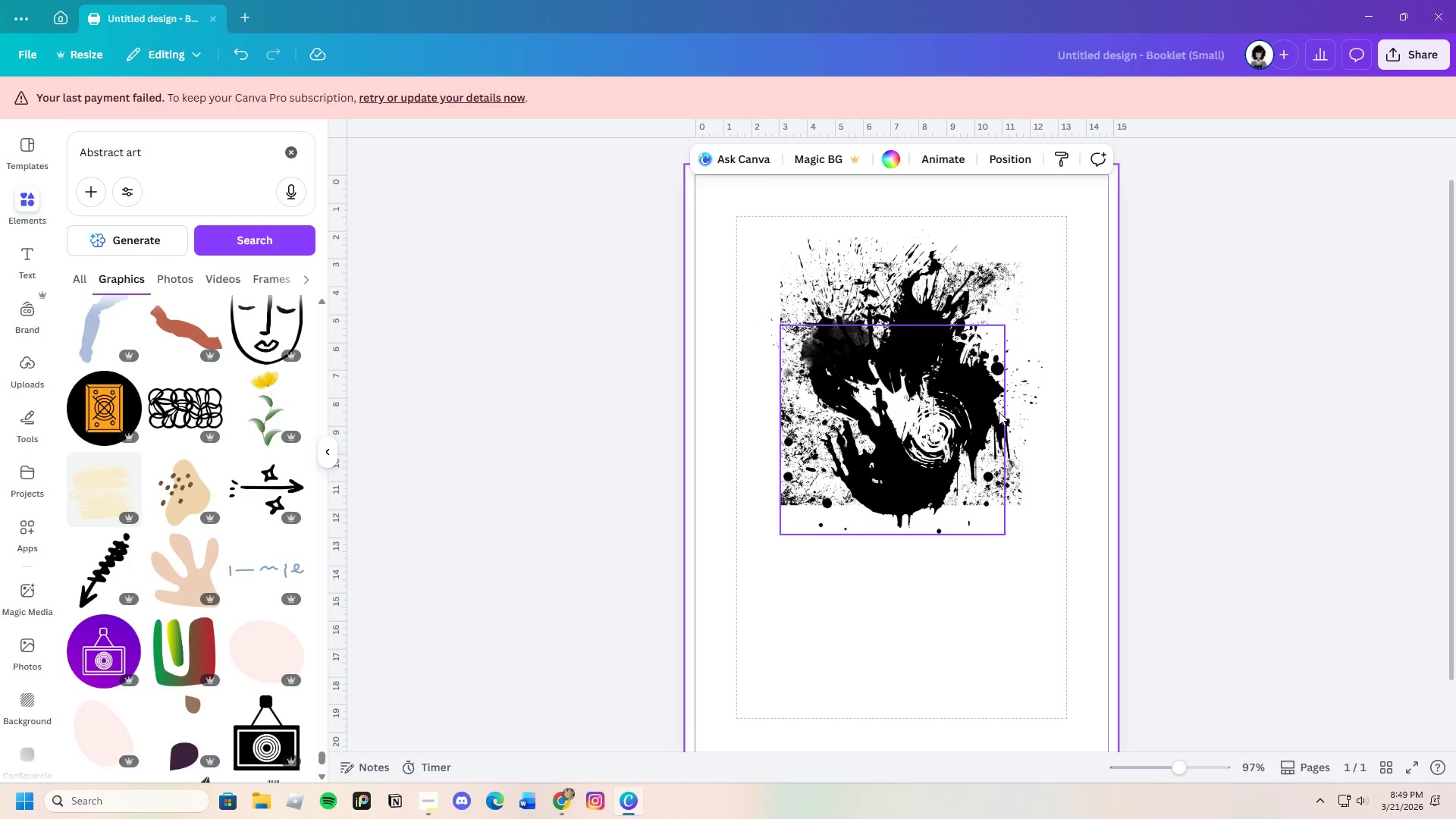 
left_click_drag(start_coordinate=[1015, 384], to_coordinate=[1046, 377])
 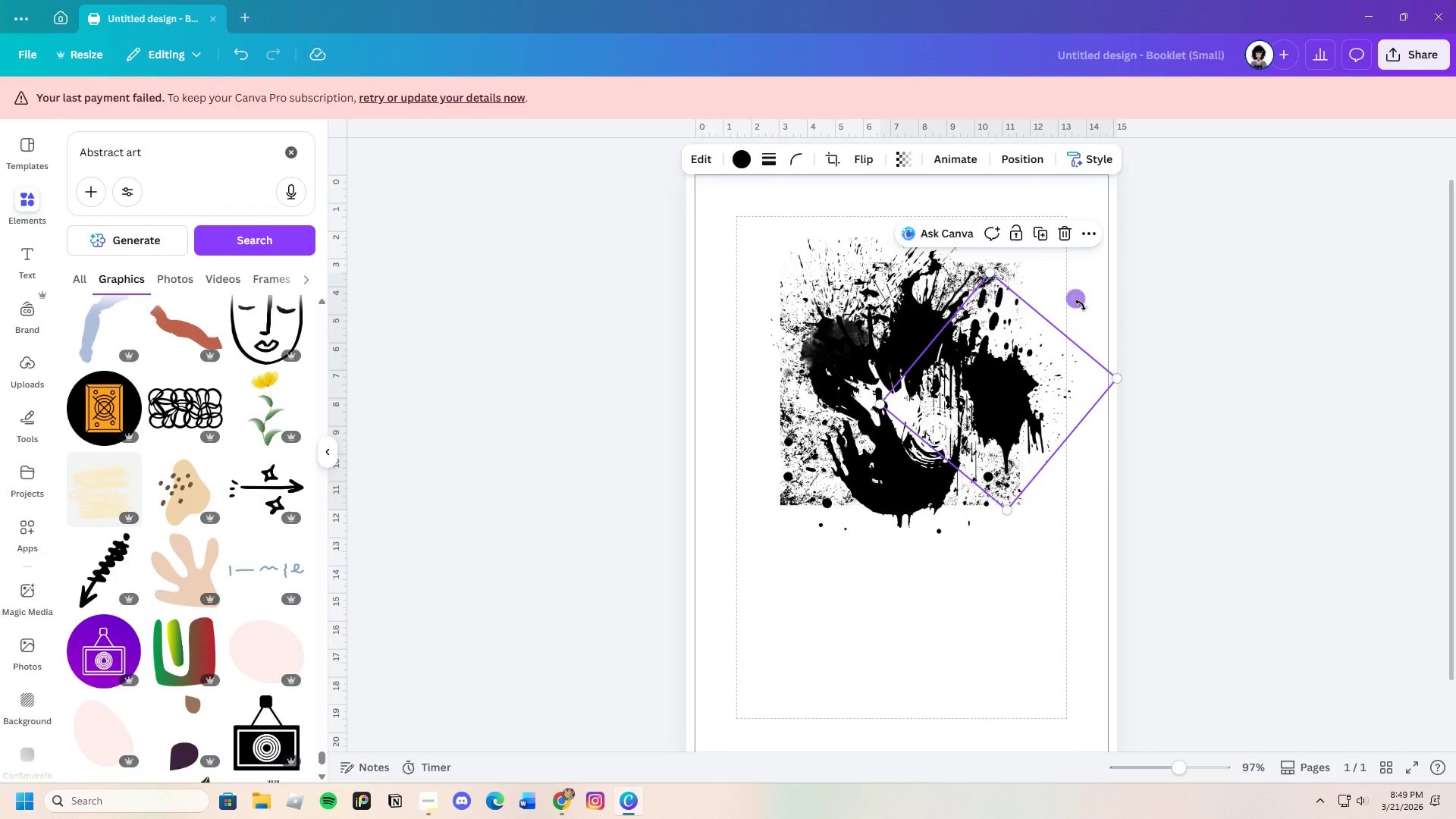 
left_click_drag(start_coordinate=[1080, 301], to_coordinate=[1117, 350])
 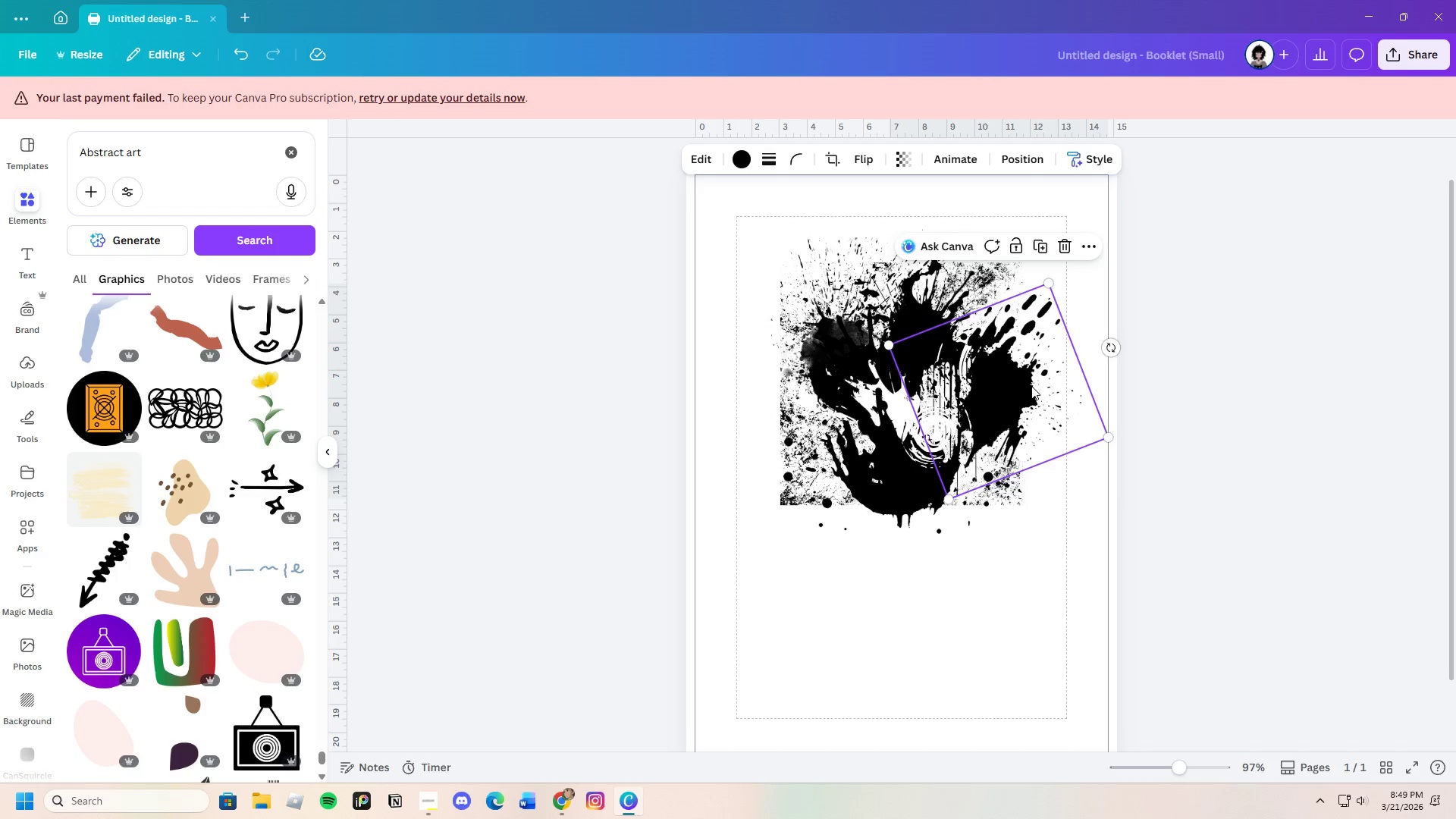 
left_click_drag(start_coordinate=[1031, 386], to_coordinate=[998, 375])
 